 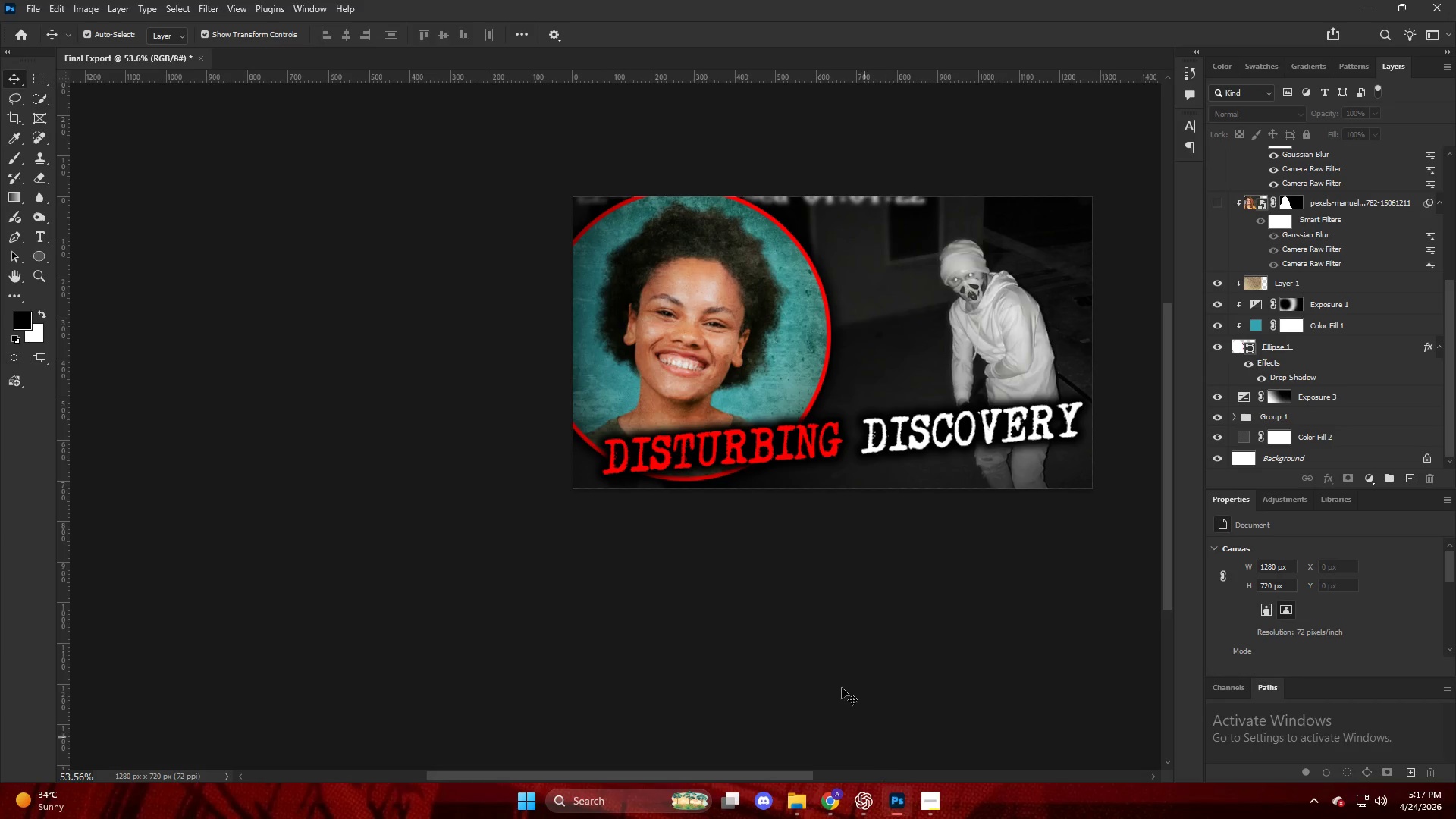 
left_click([805, 805])
 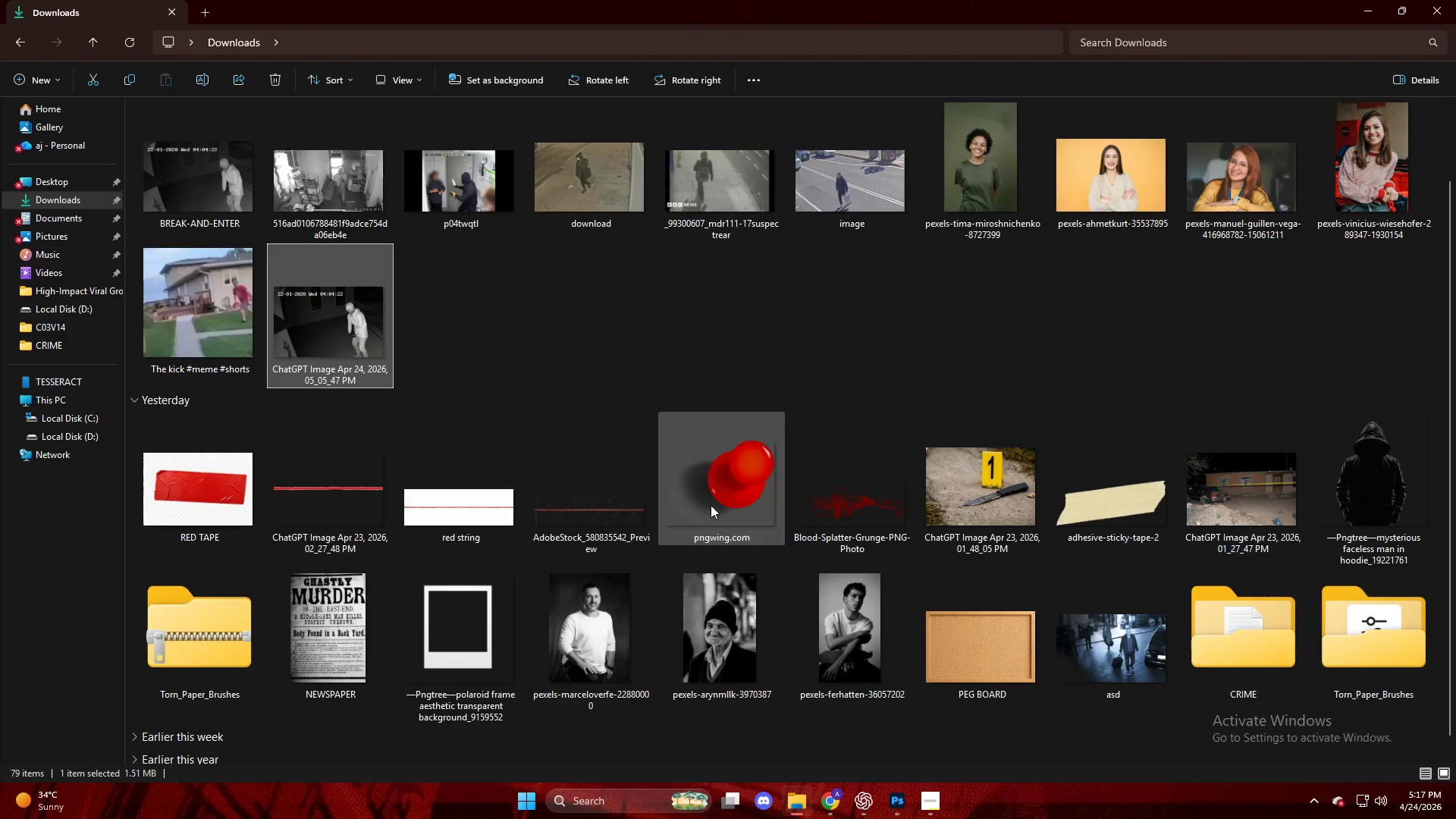 
scroll: coordinate [590, 474], scroll_direction: down, amount: 2.0
 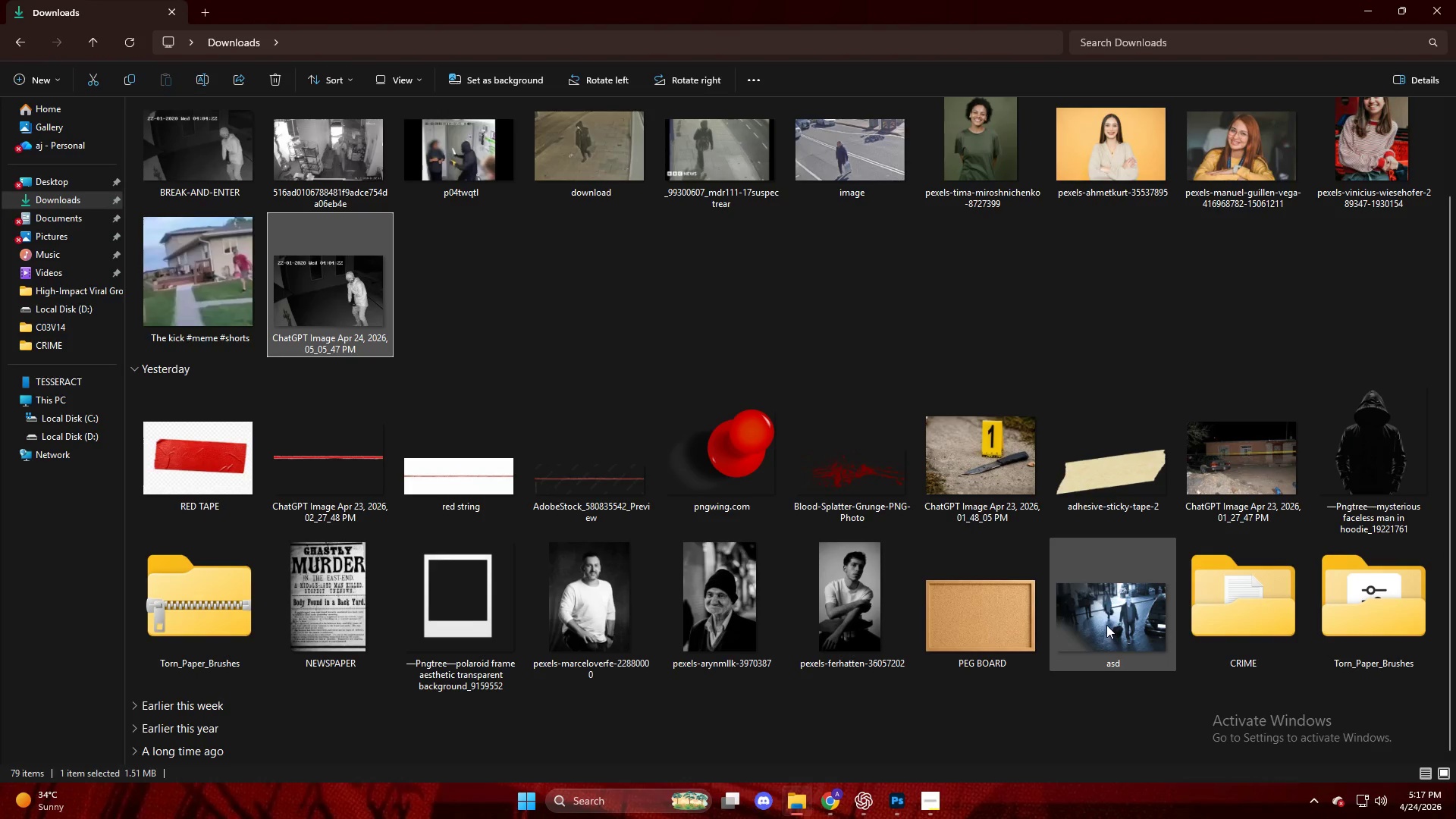 
left_click_drag(start_coordinate=[1102, 620], to_coordinate=[888, 378])
 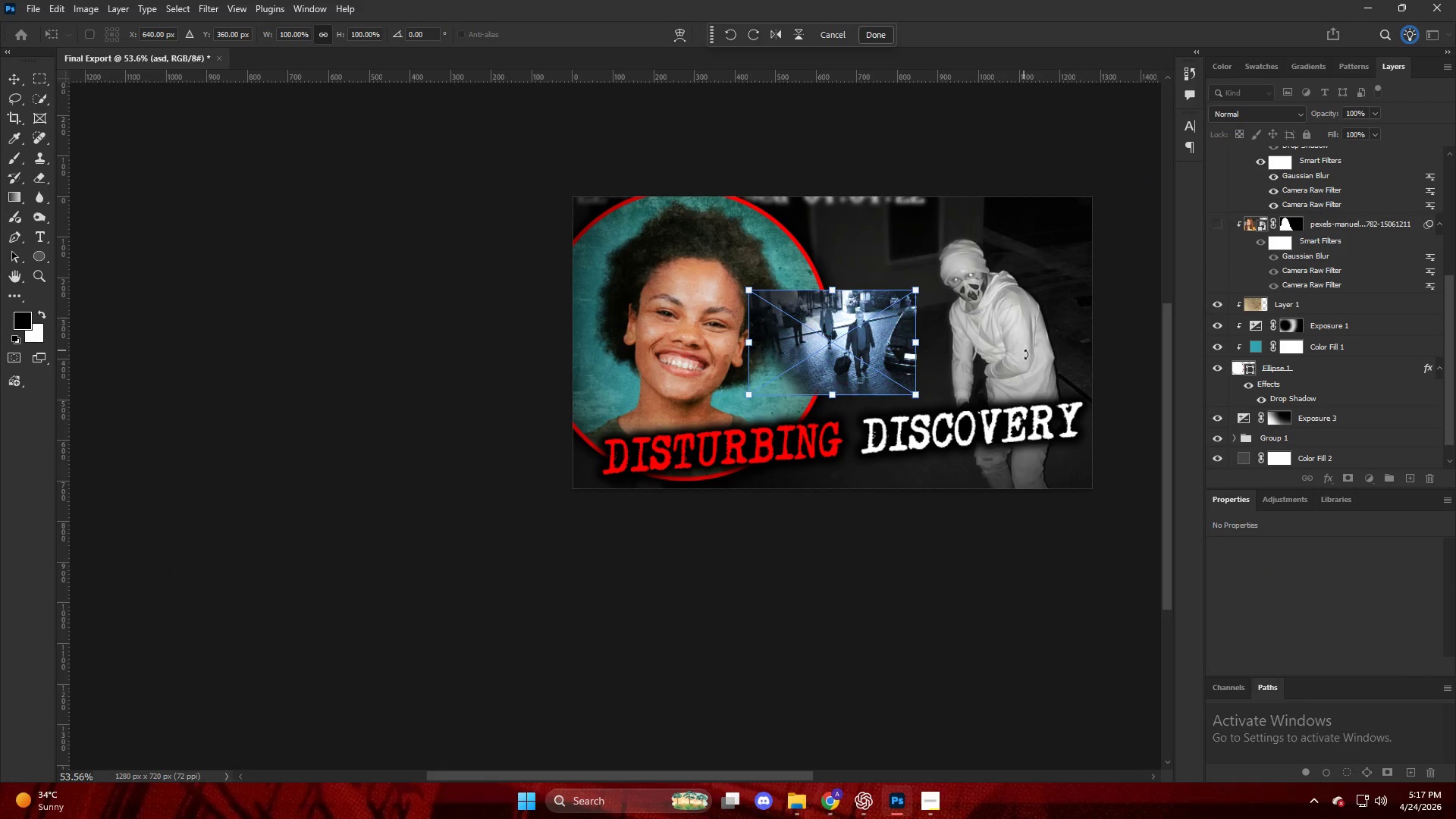 
key(Backspace)
 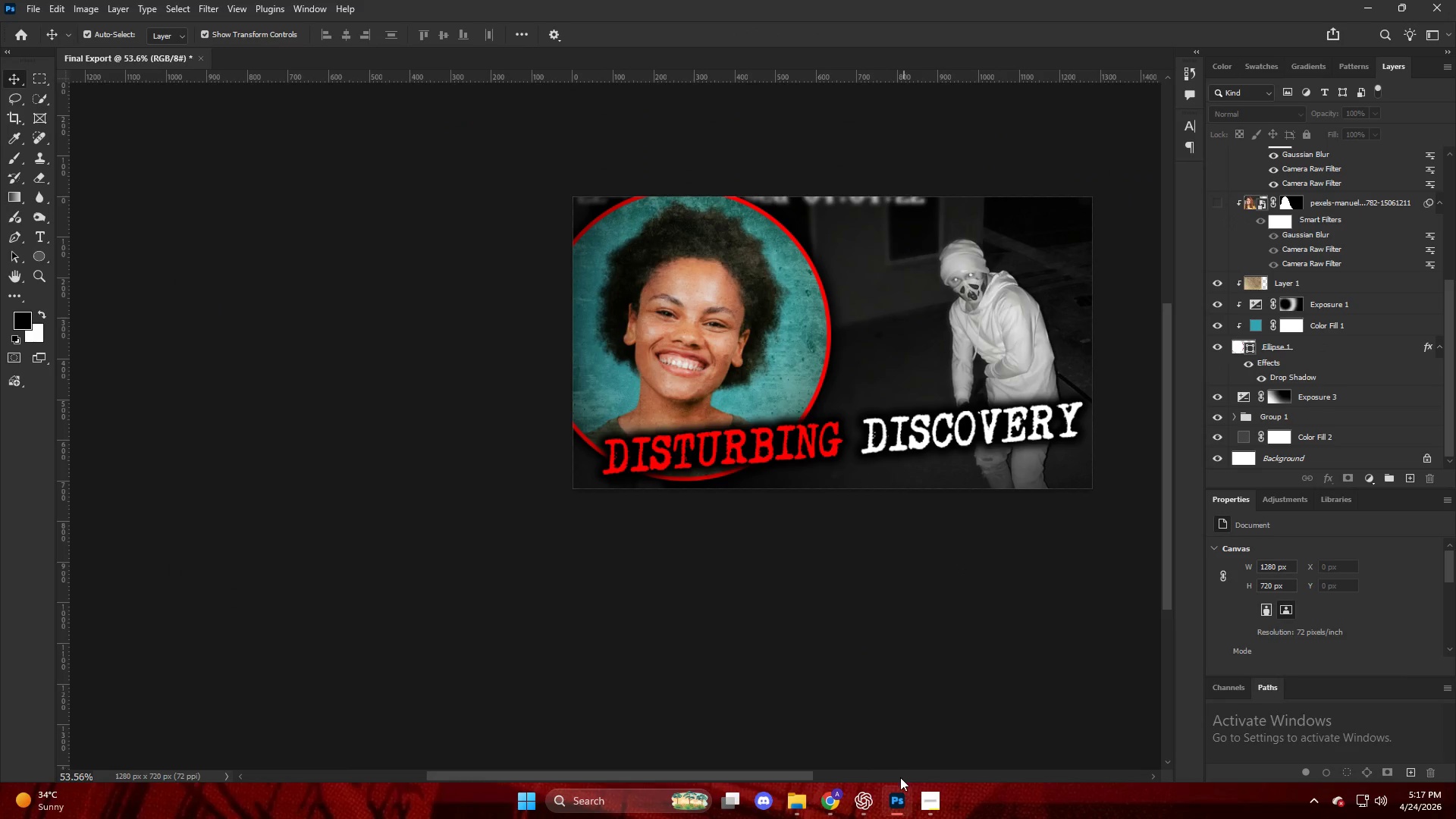 
left_click([897, 780])
 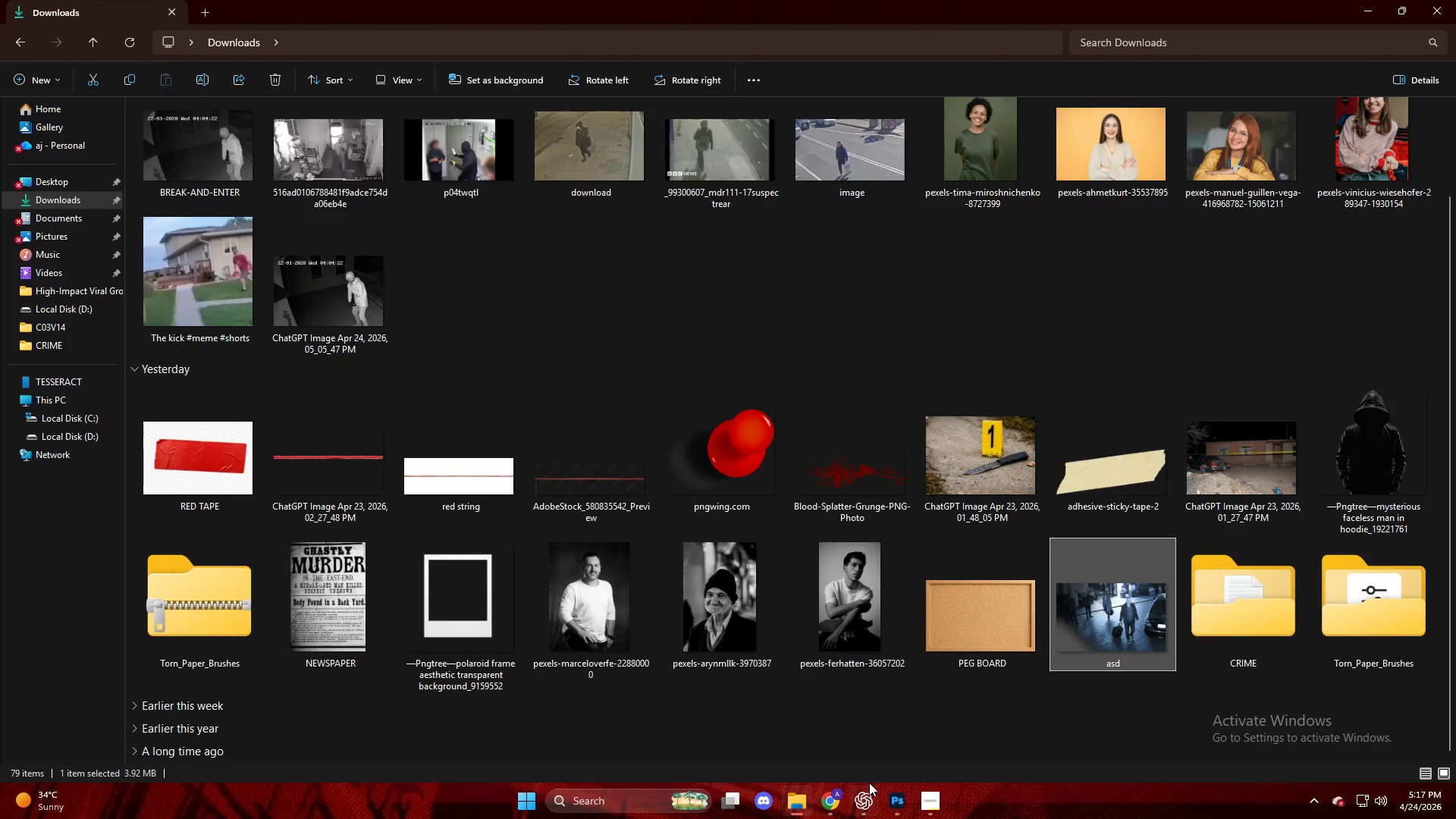 
left_click([787, 733])
 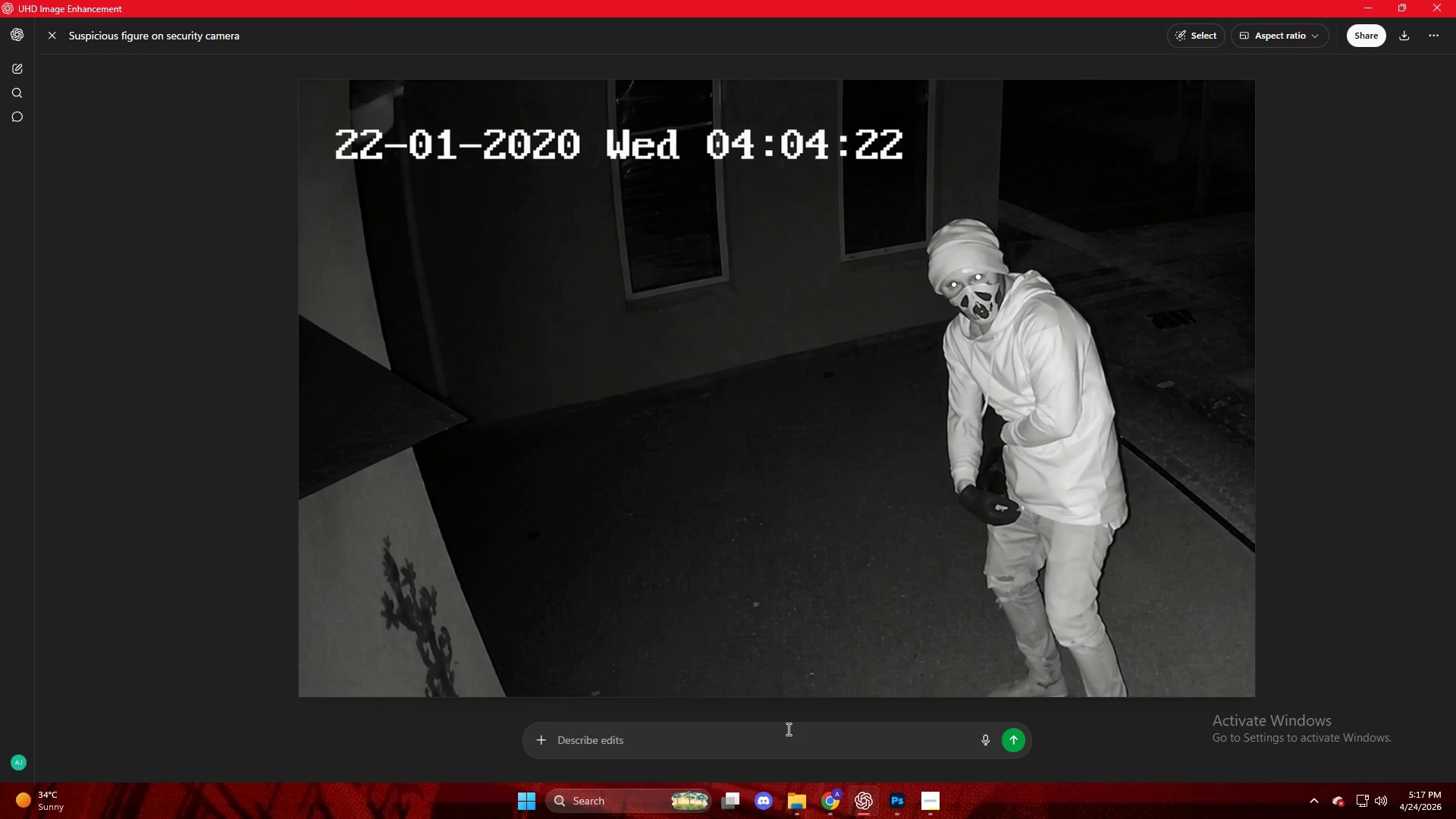 
type(this to)
 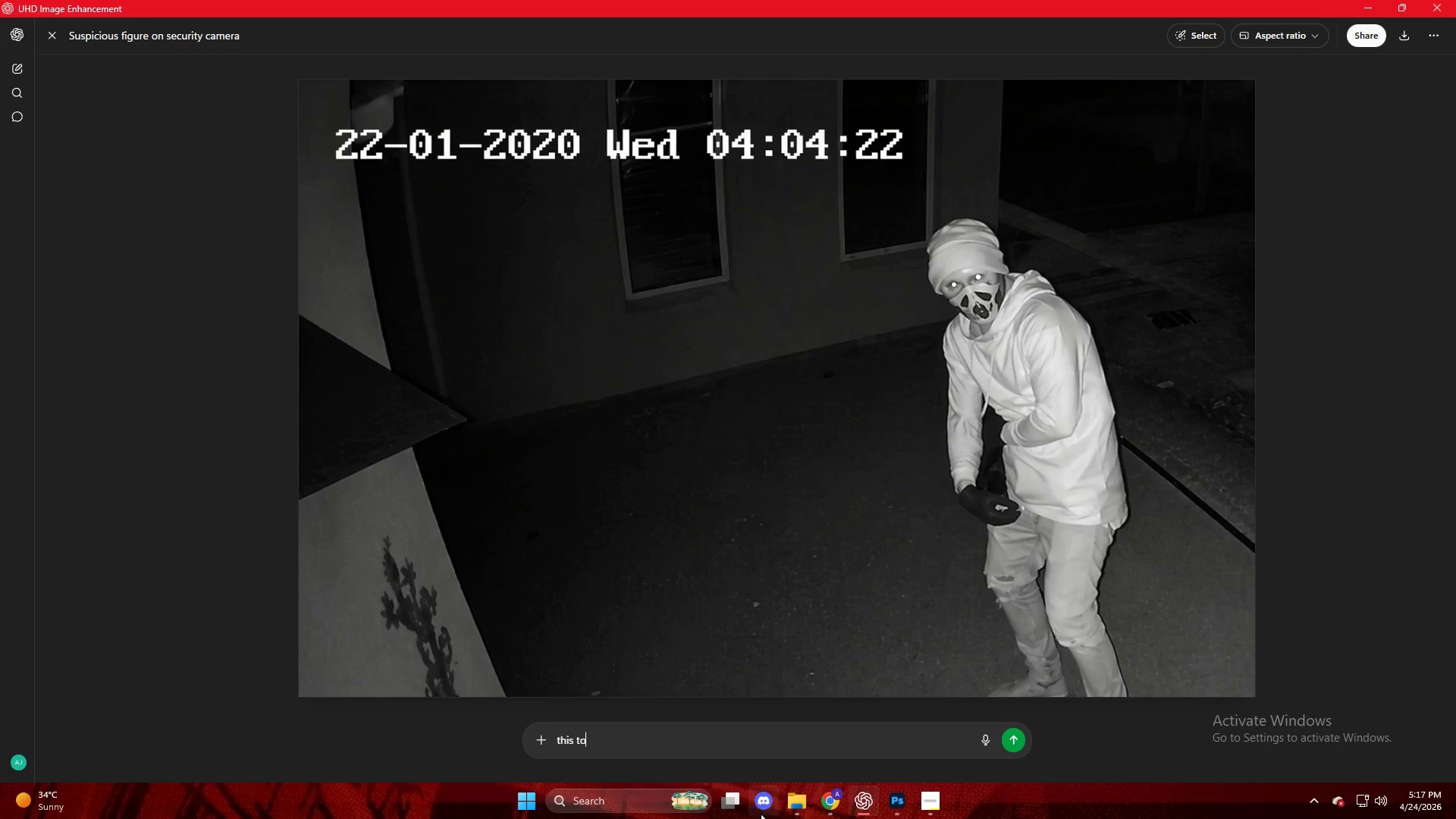 
key(O)
 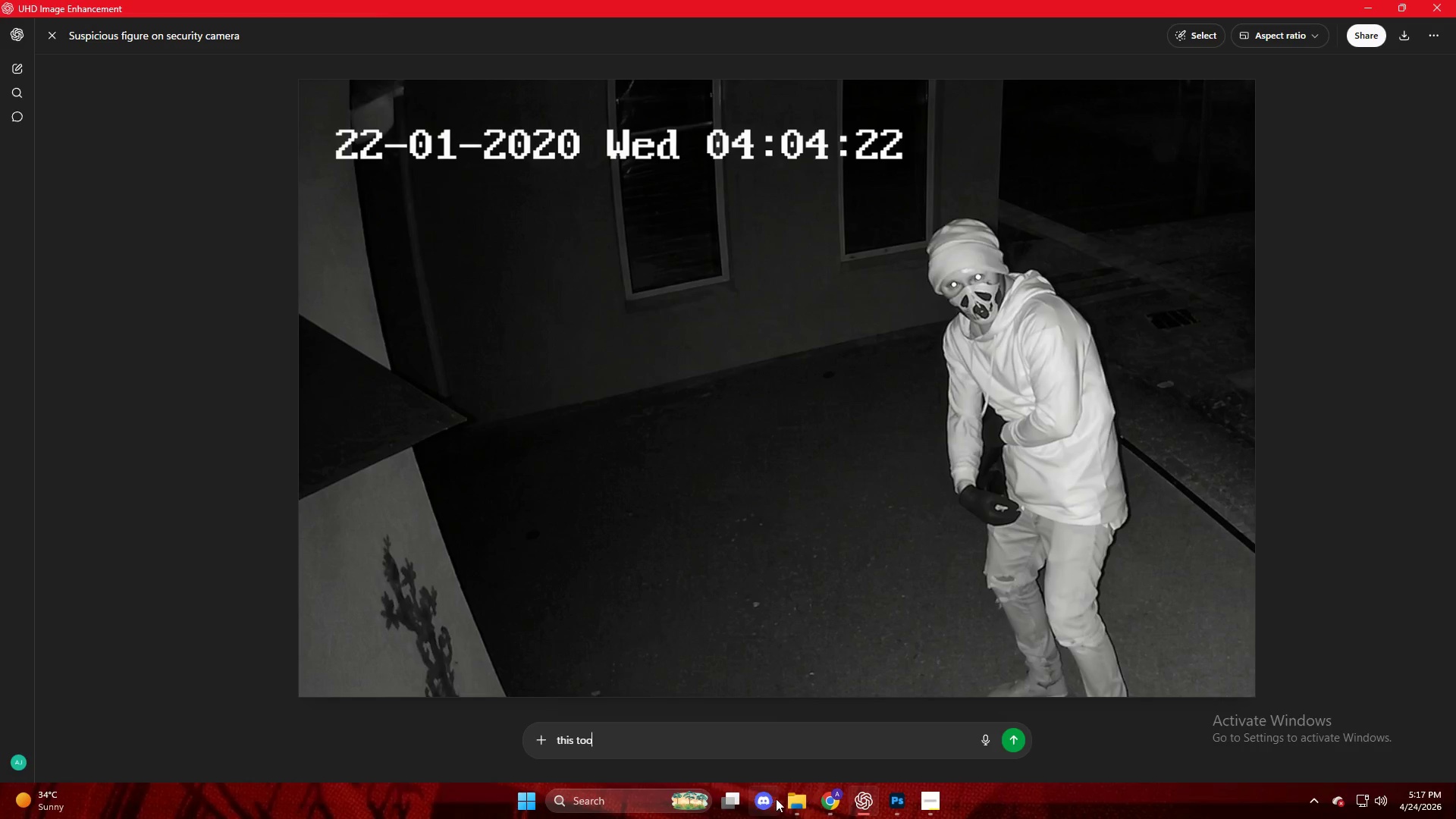 
left_click([796, 799])
 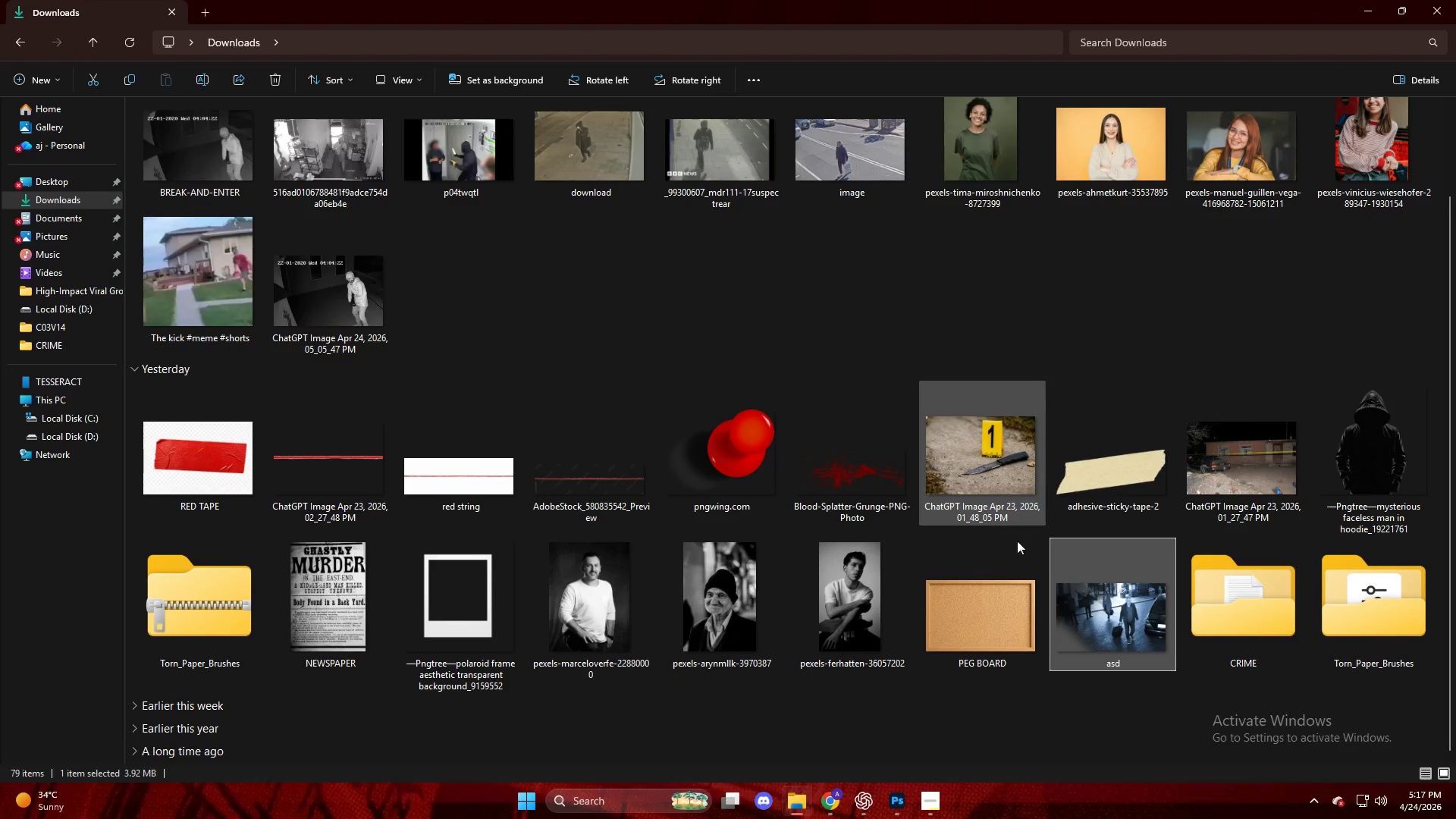 
left_click_drag(start_coordinate=[1107, 598], to_coordinate=[862, 783])
 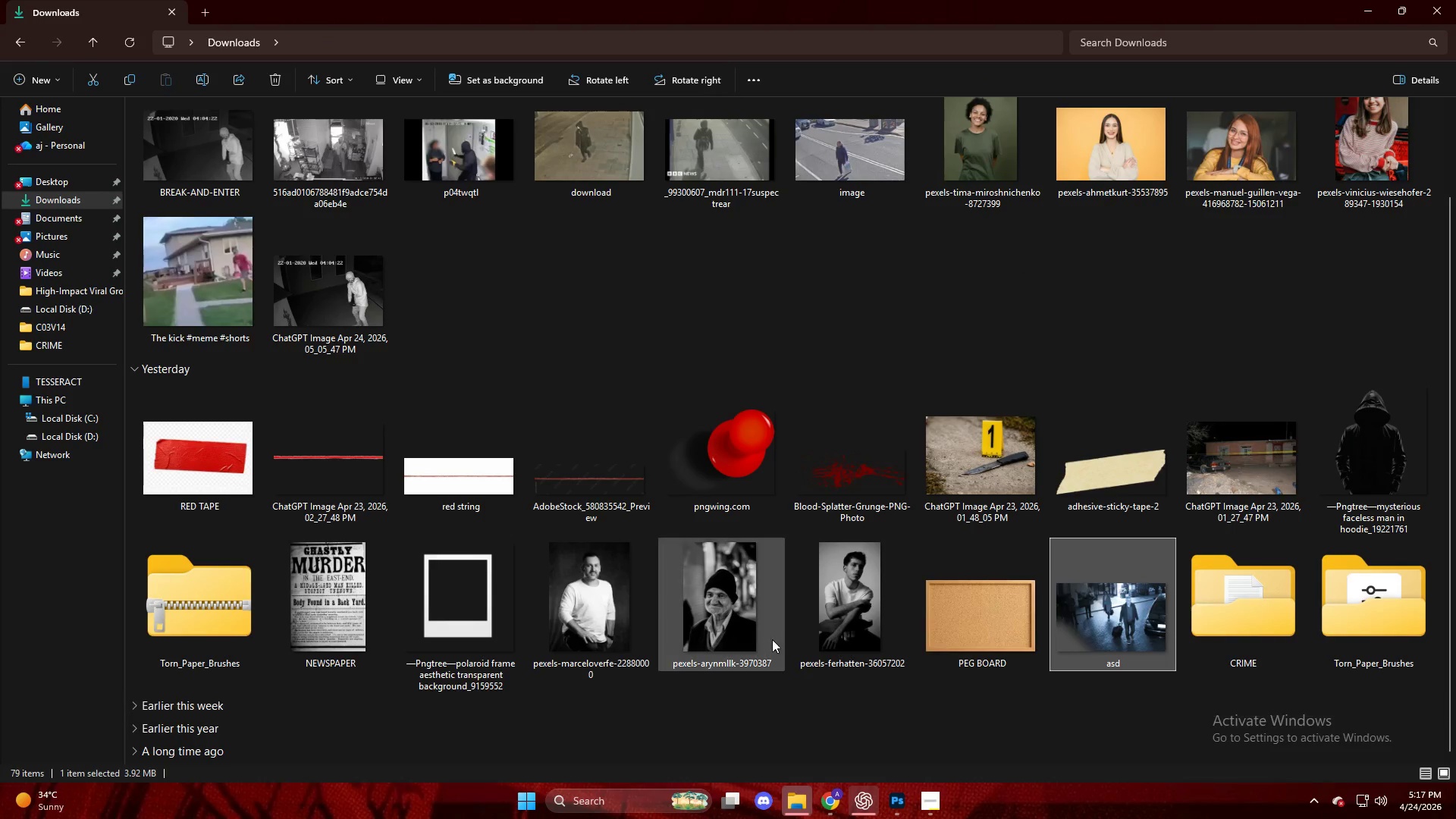 
left_click_drag(start_coordinate=[1119, 640], to_coordinate=[830, 732])
 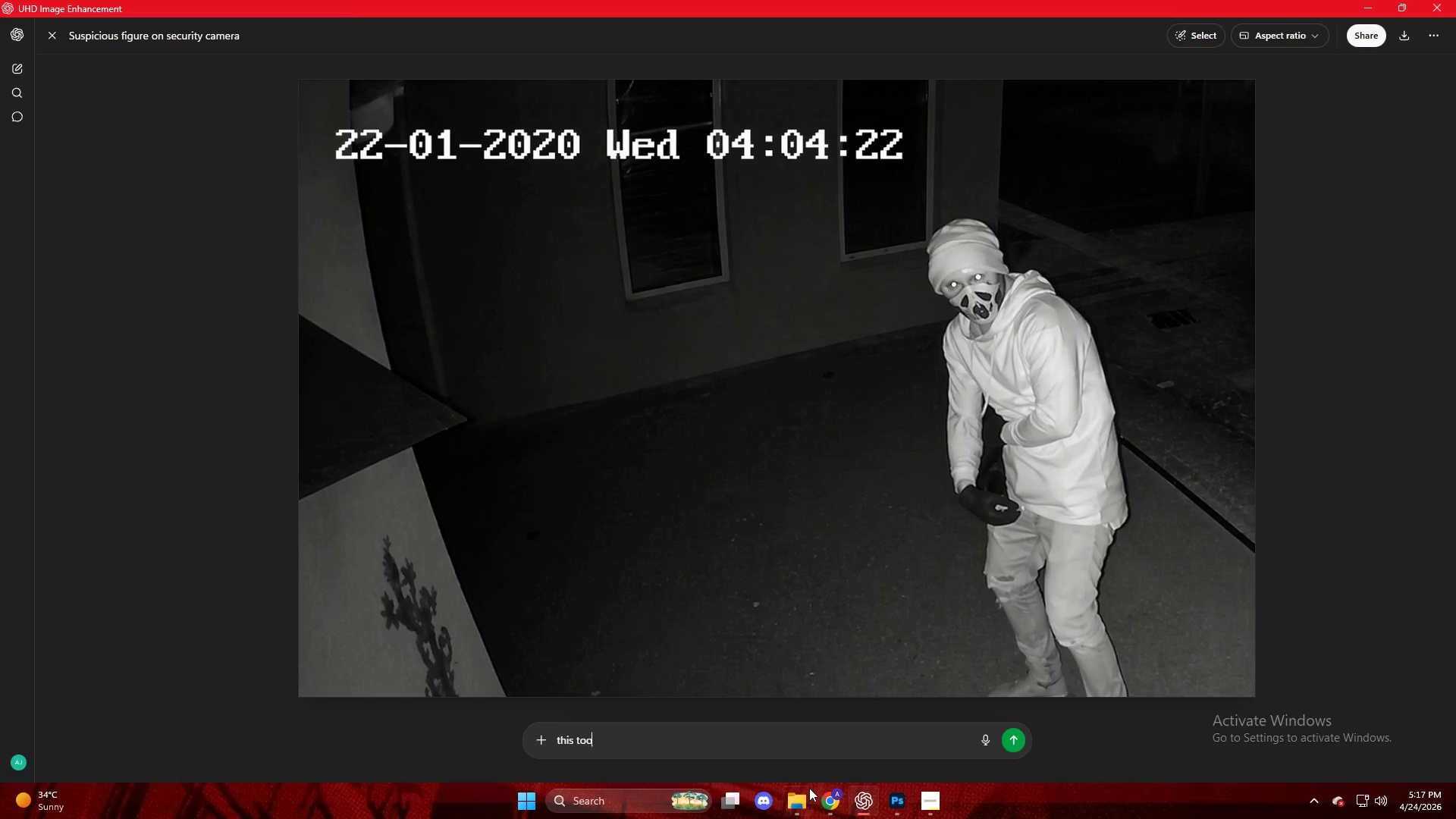 
left_click([800, 802])
 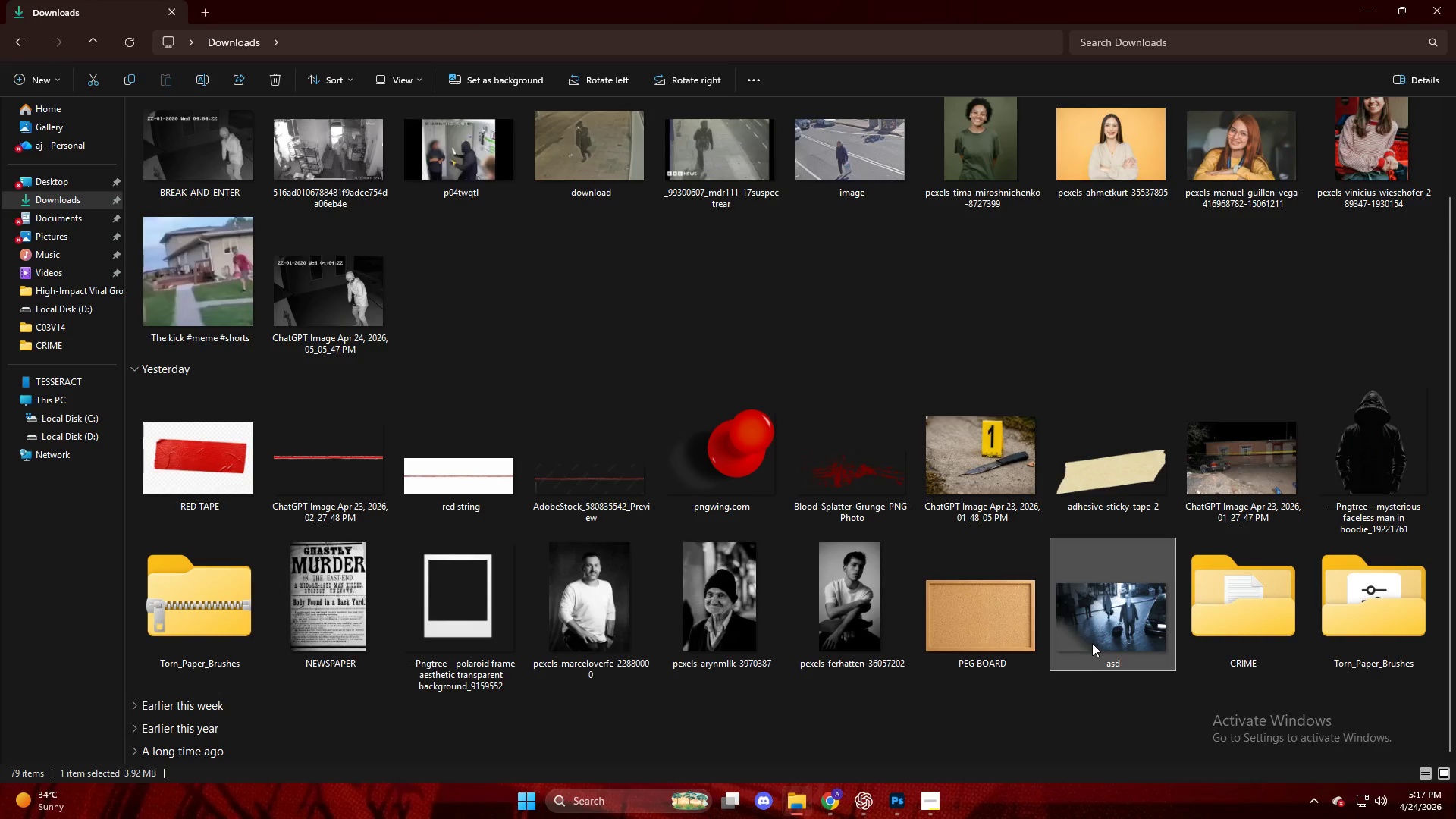 
left_click_drag(start_coordinate=[1093, 636], to_coordinate=[863, 789])
 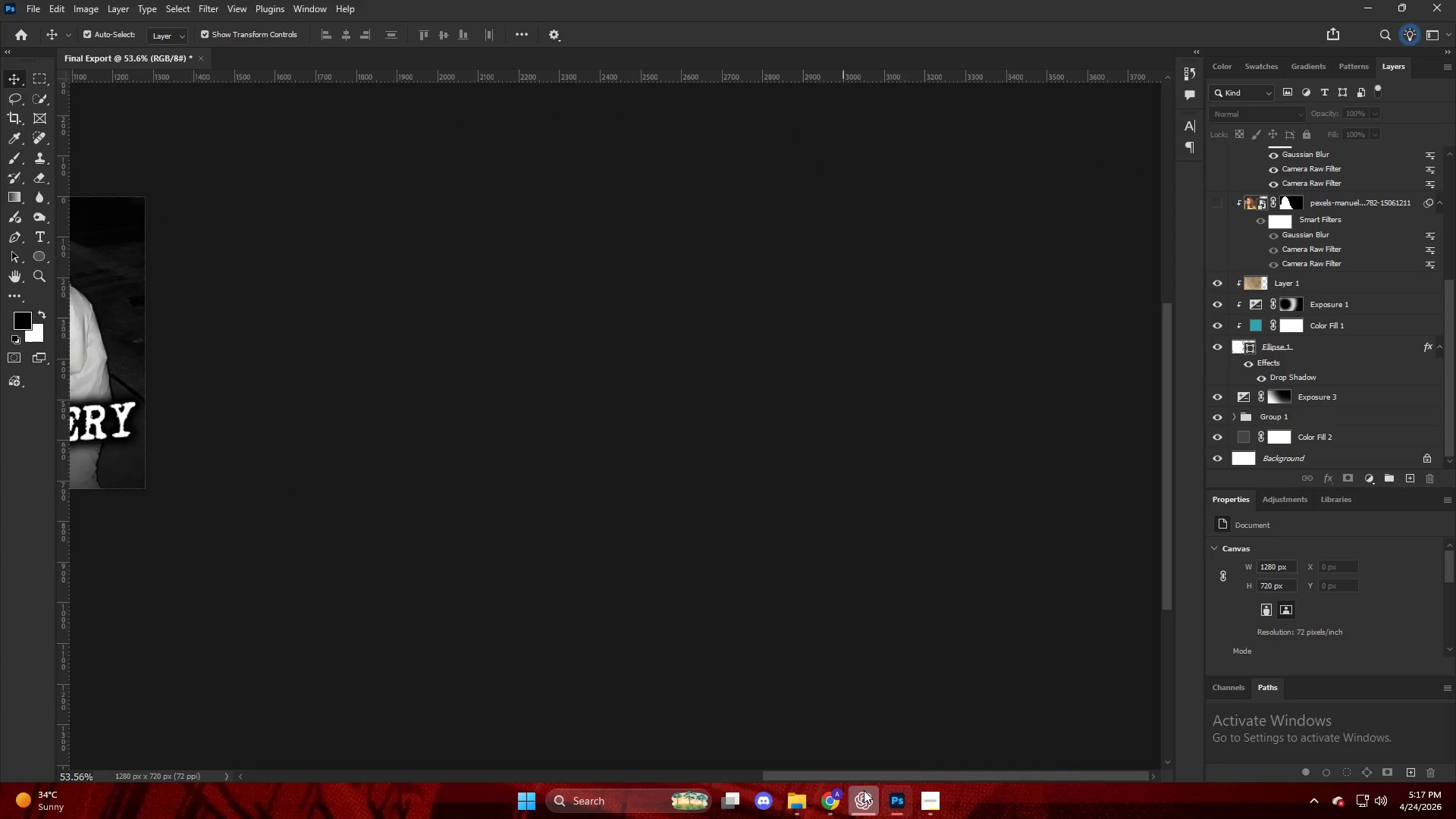 
left_click([861, 794])
 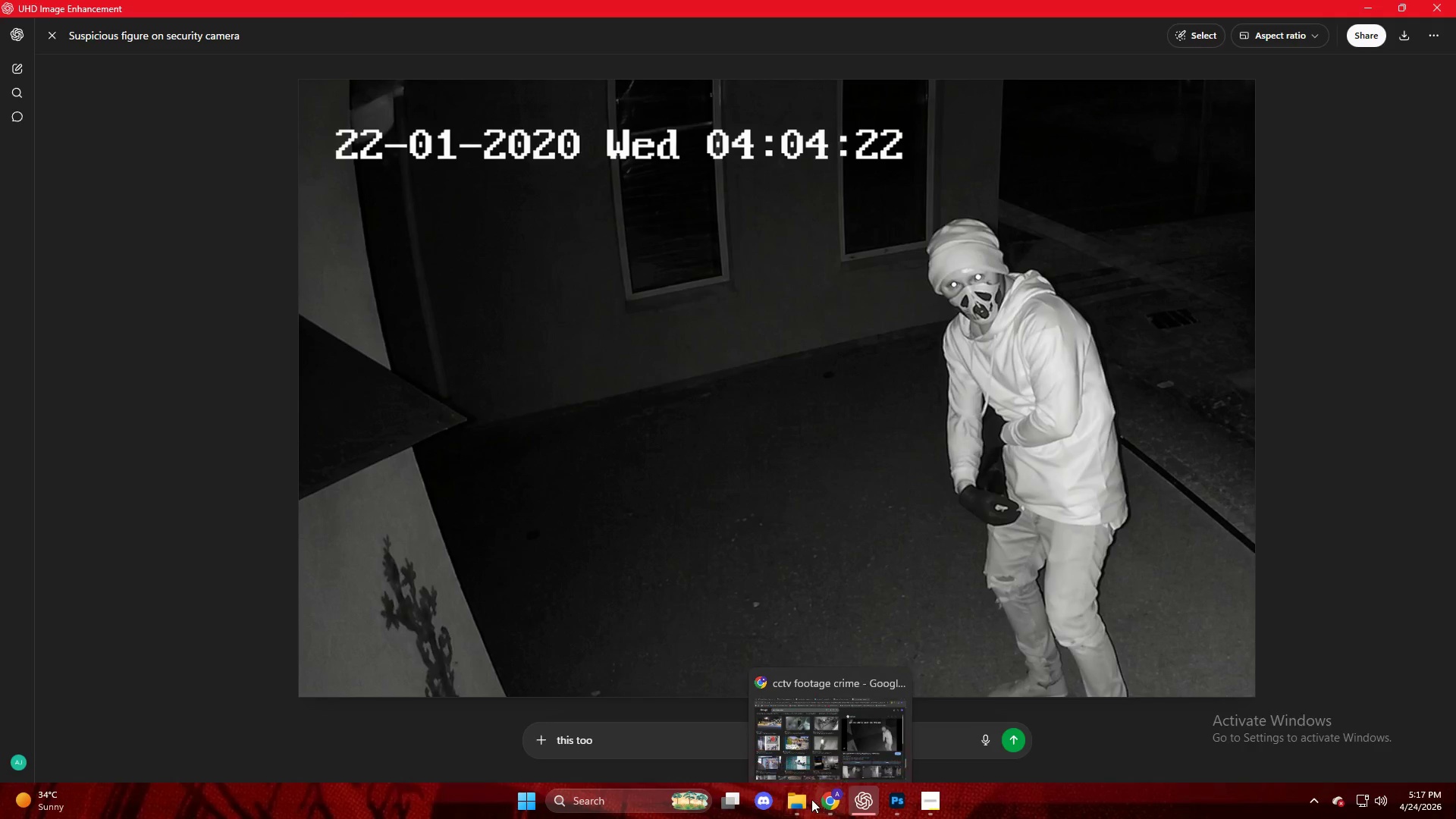 
left_click([795, 795])
 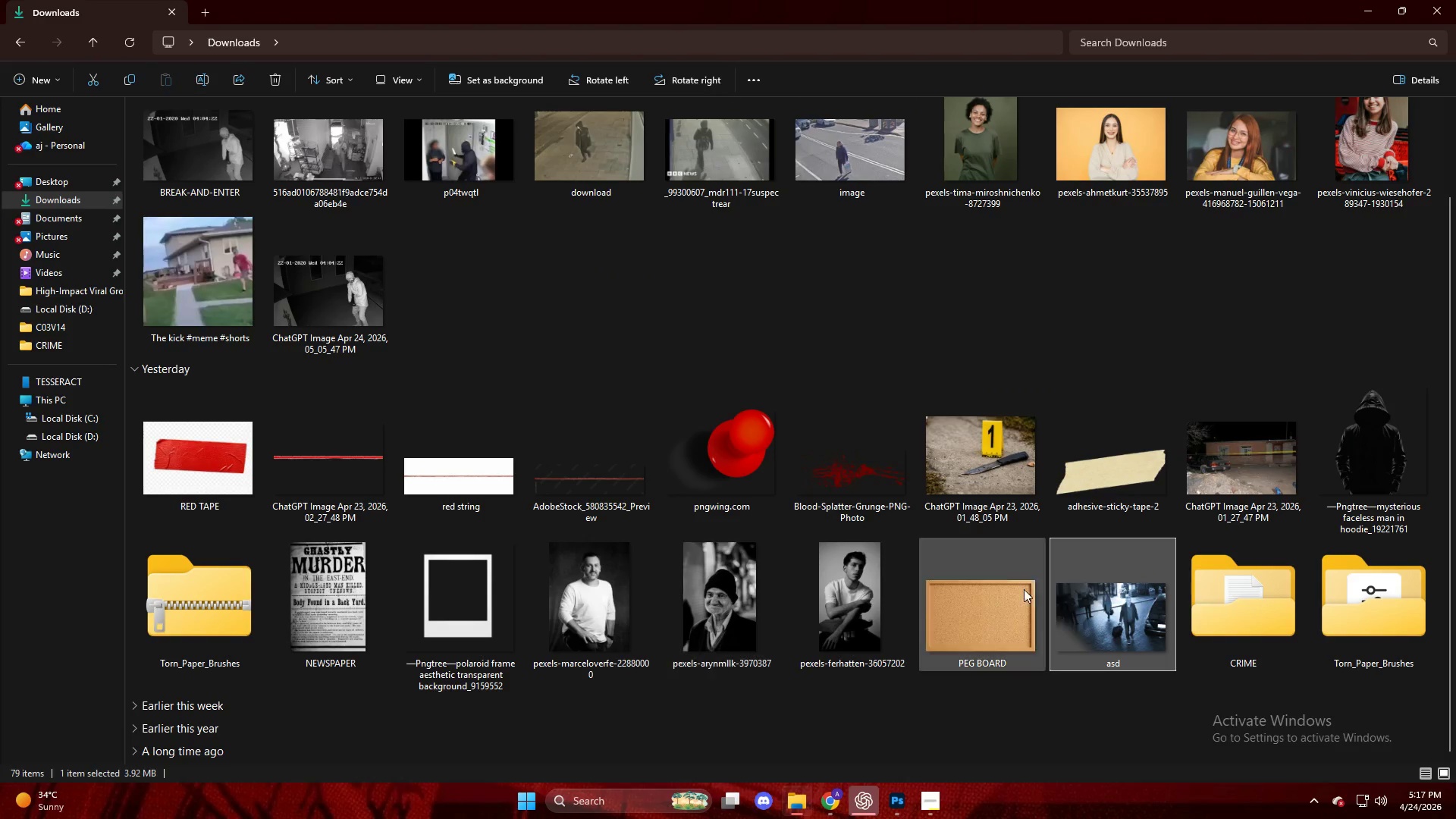 
left_click_drag(start_coordinate=[1134, 597], to_coordinate=[851, 726])
 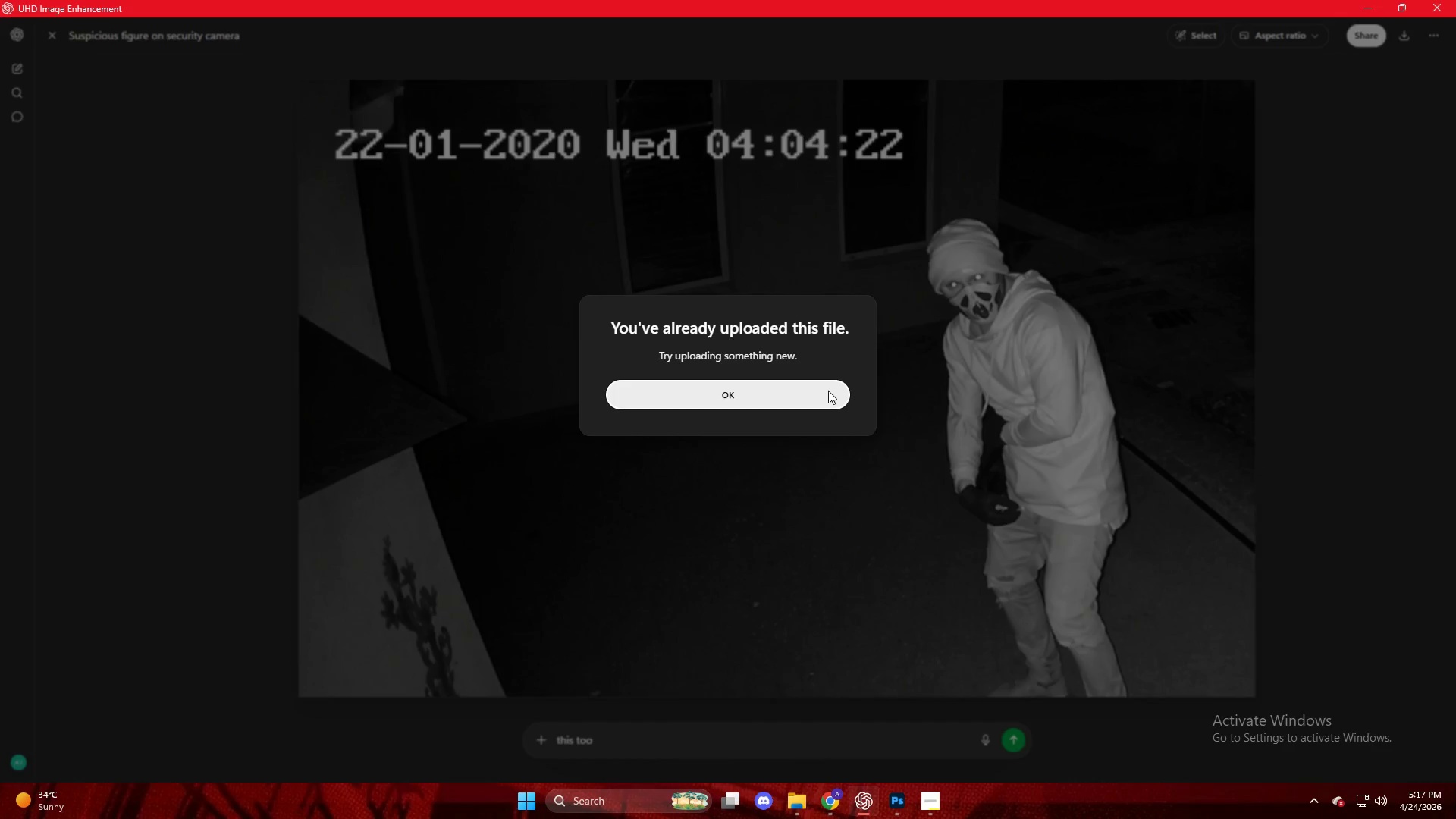 
left_click([850, 404])
 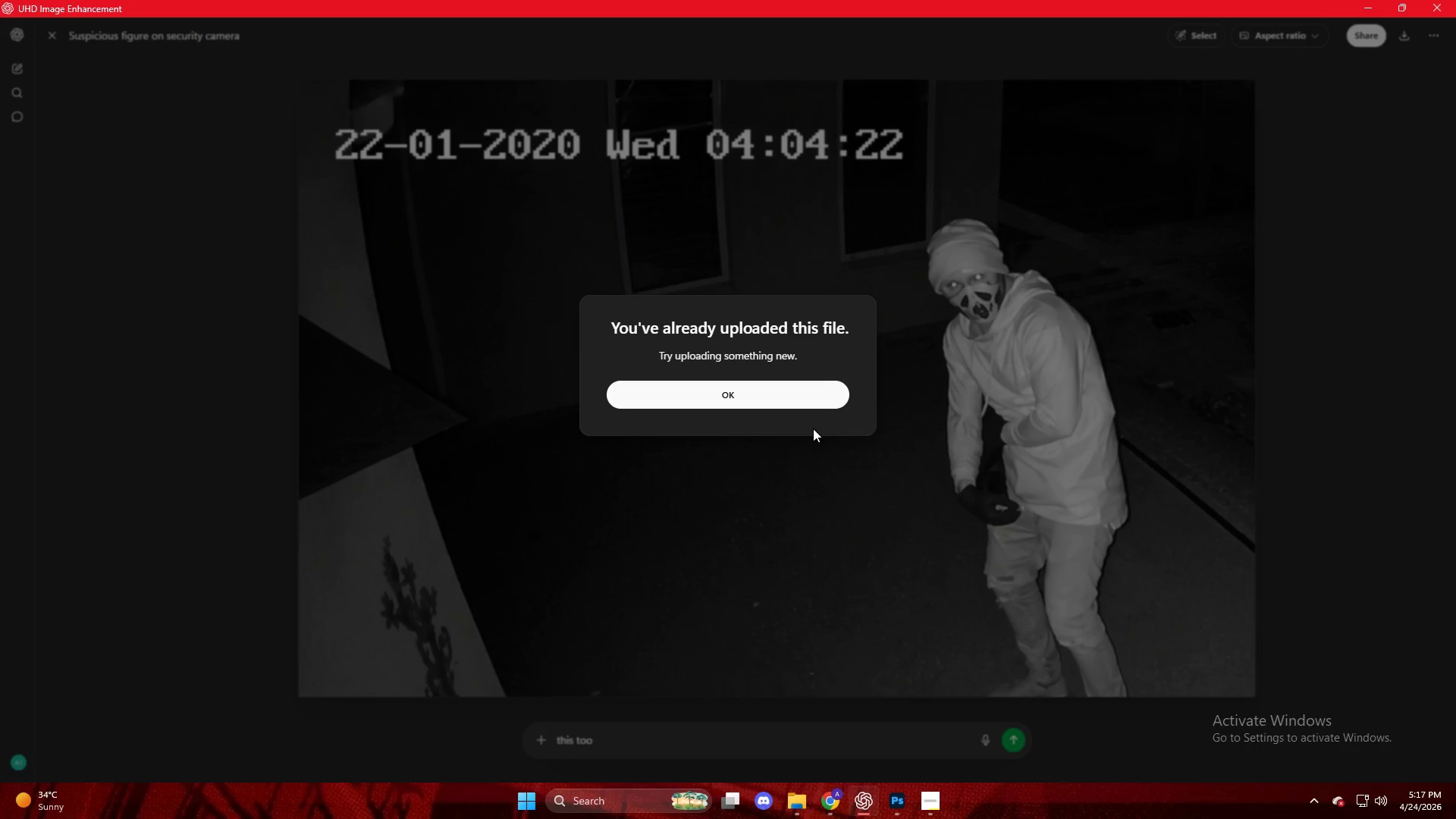 
left_click([797, 400])
 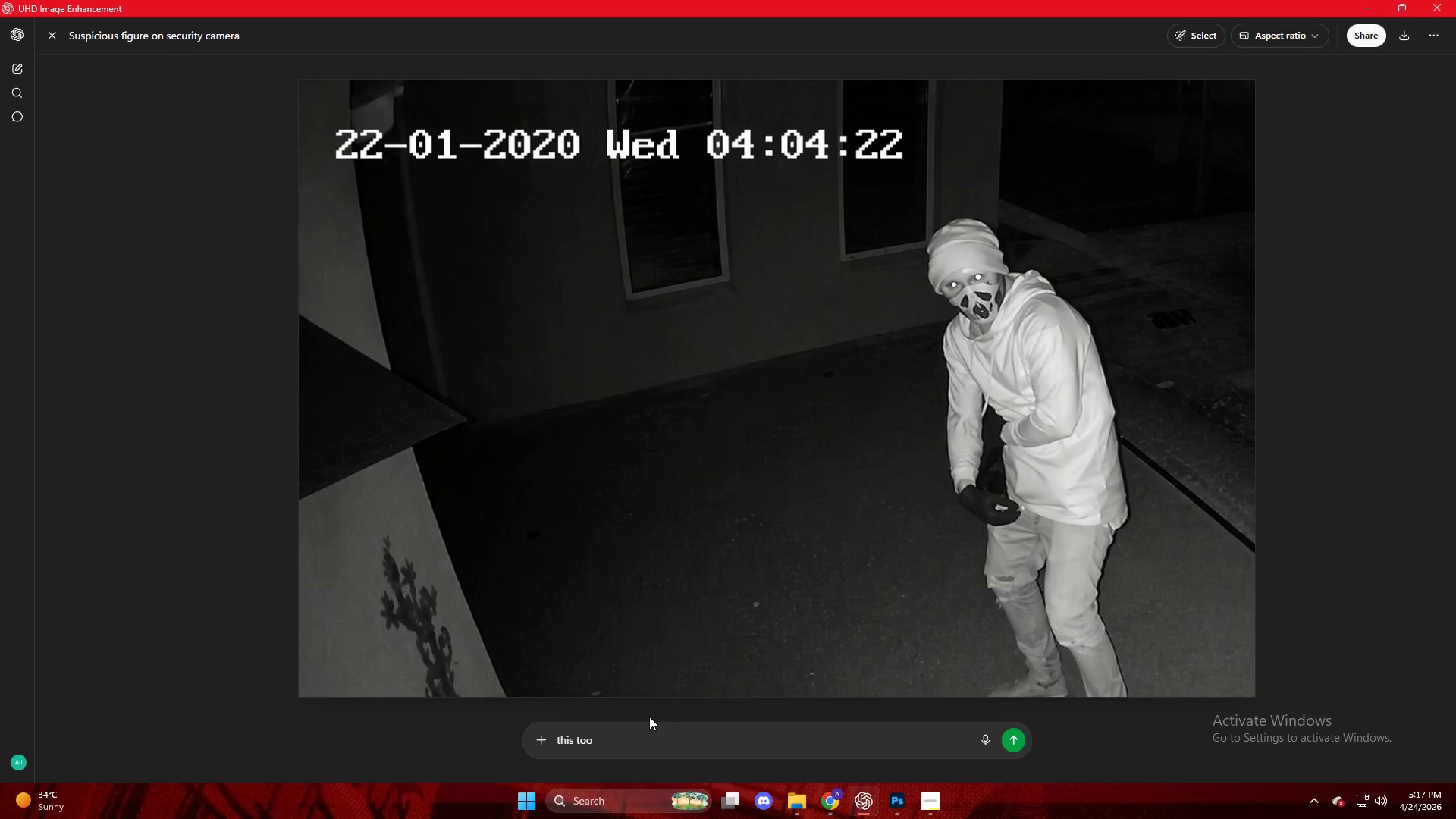 
left_click_drag(start_coordinate=[647, 730], to_coordinate=[643, 730])
 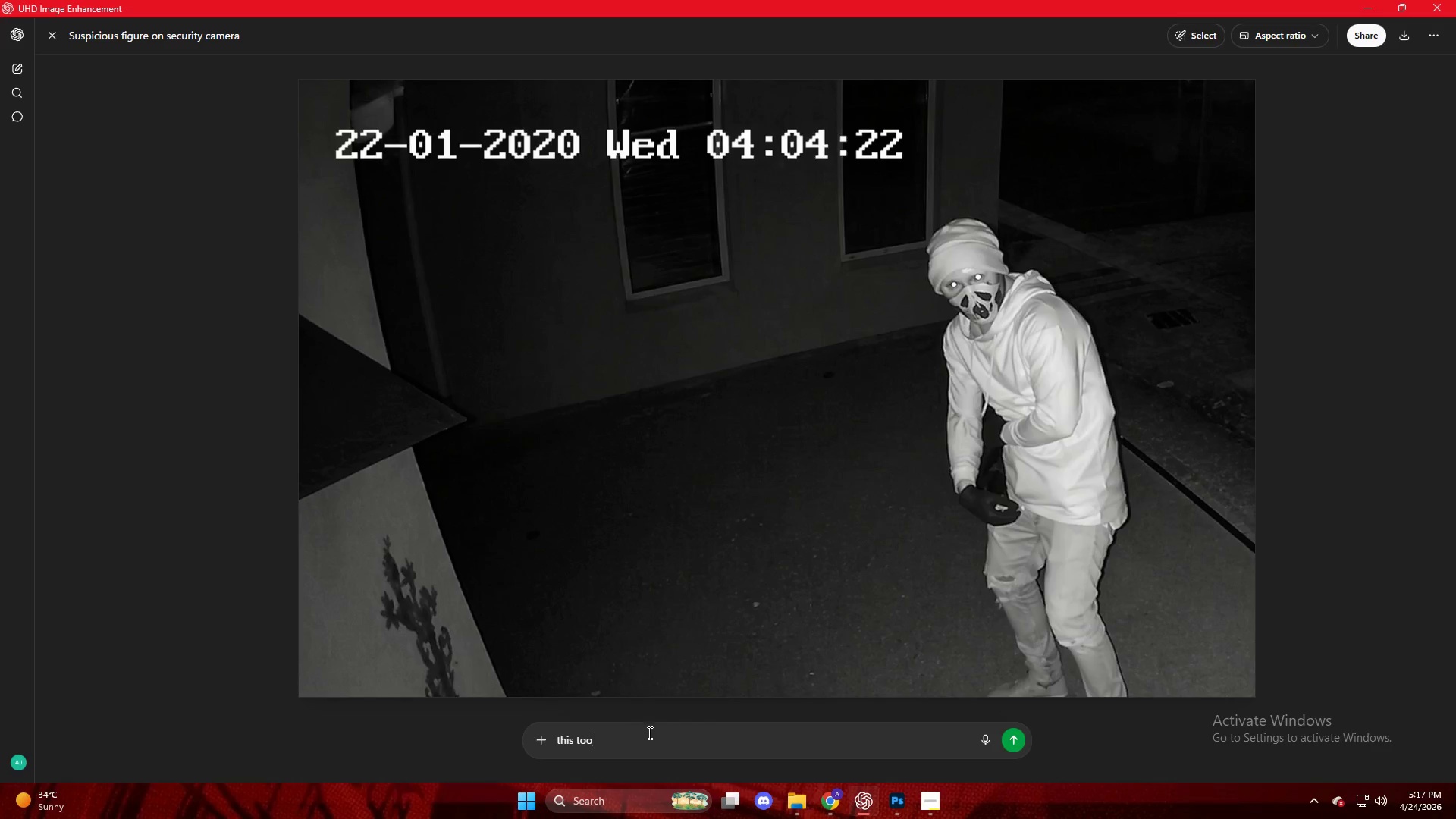 
left_click_drag(start_coordinate=[648, 733], to_coordinate=[646, 724])
 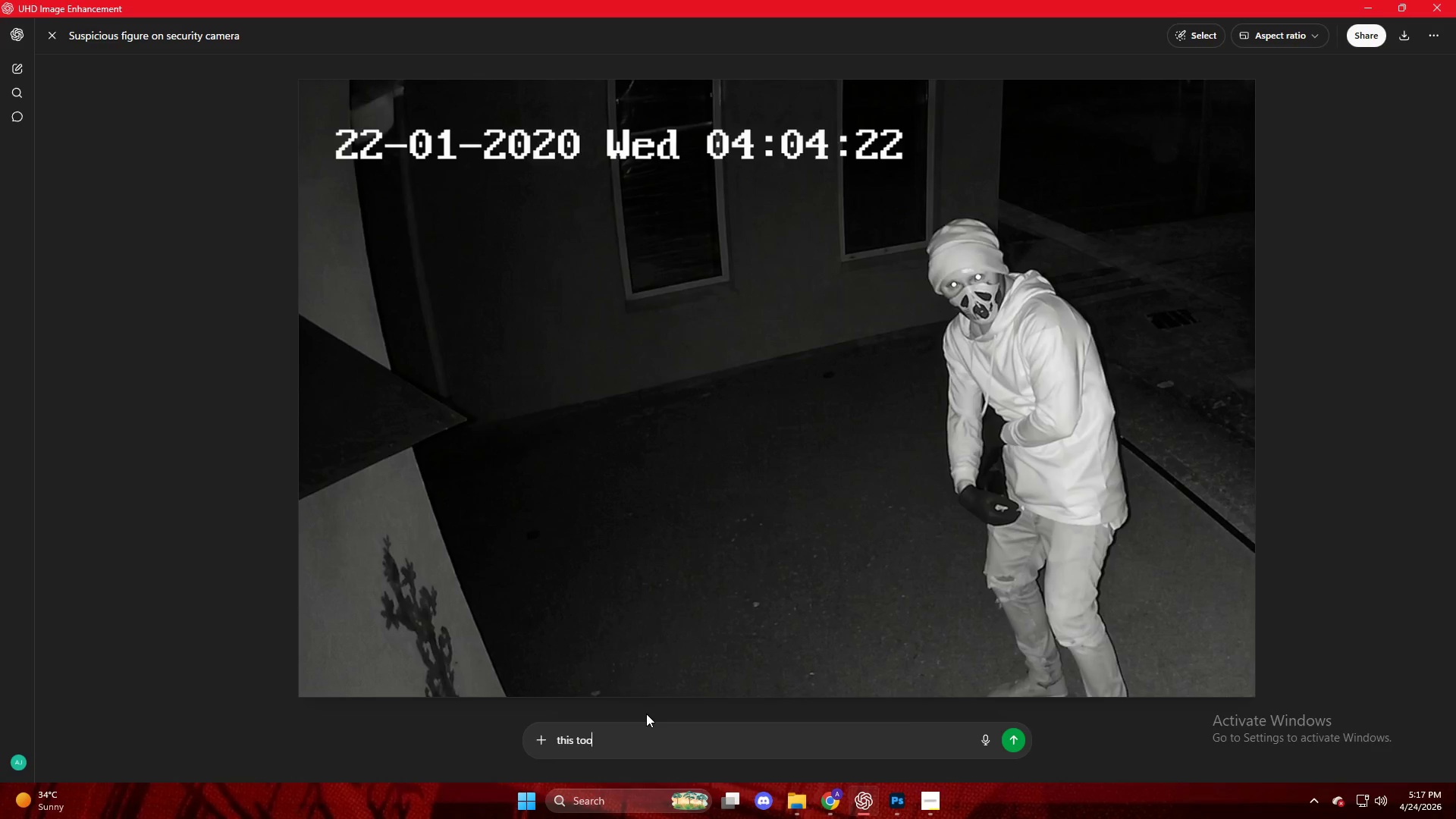 
key(NumpadEnter)
 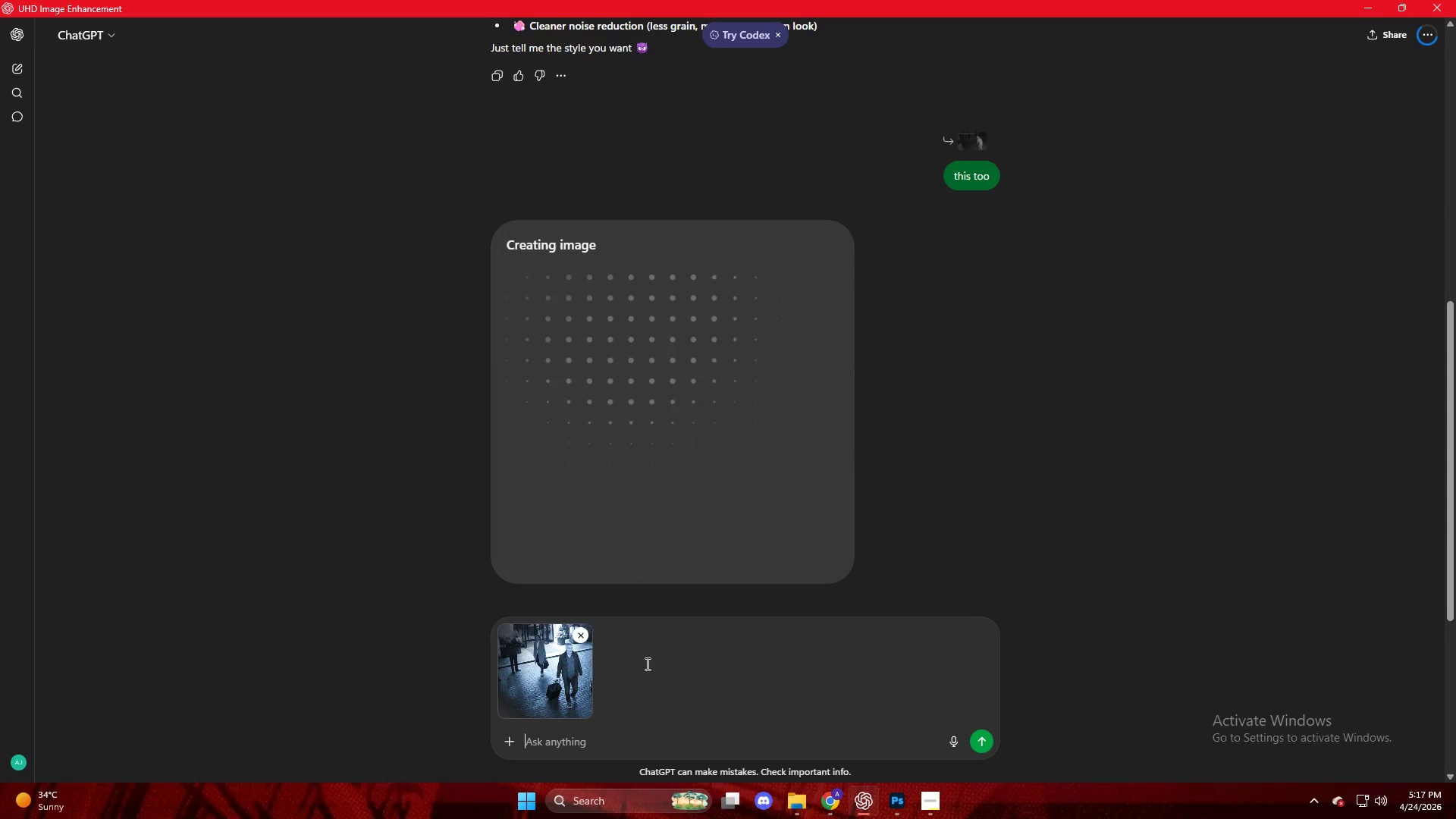 
left_click([620, 702])
 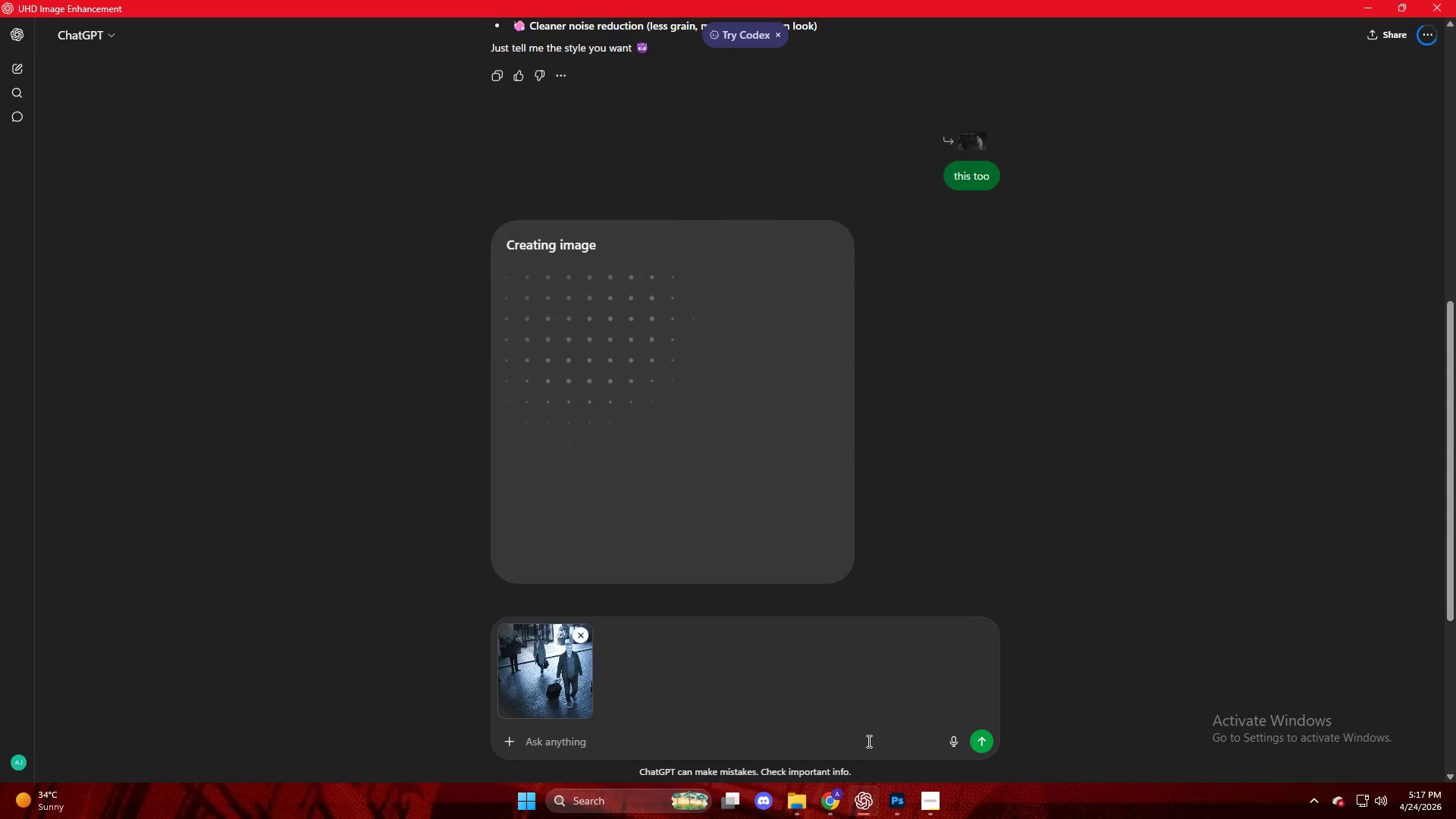 
left_click([981, 742])
 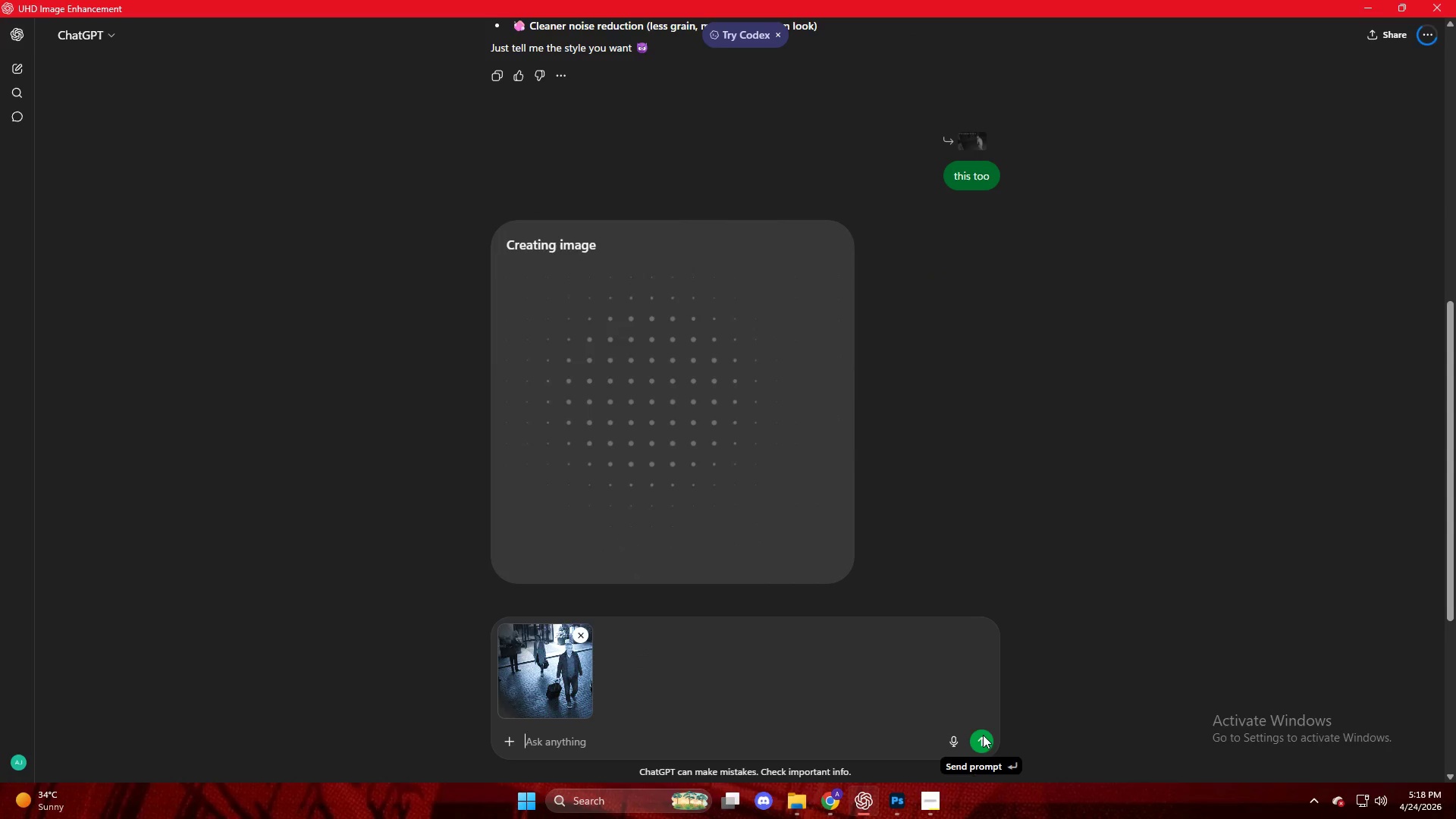 
double_click([985, 733])
 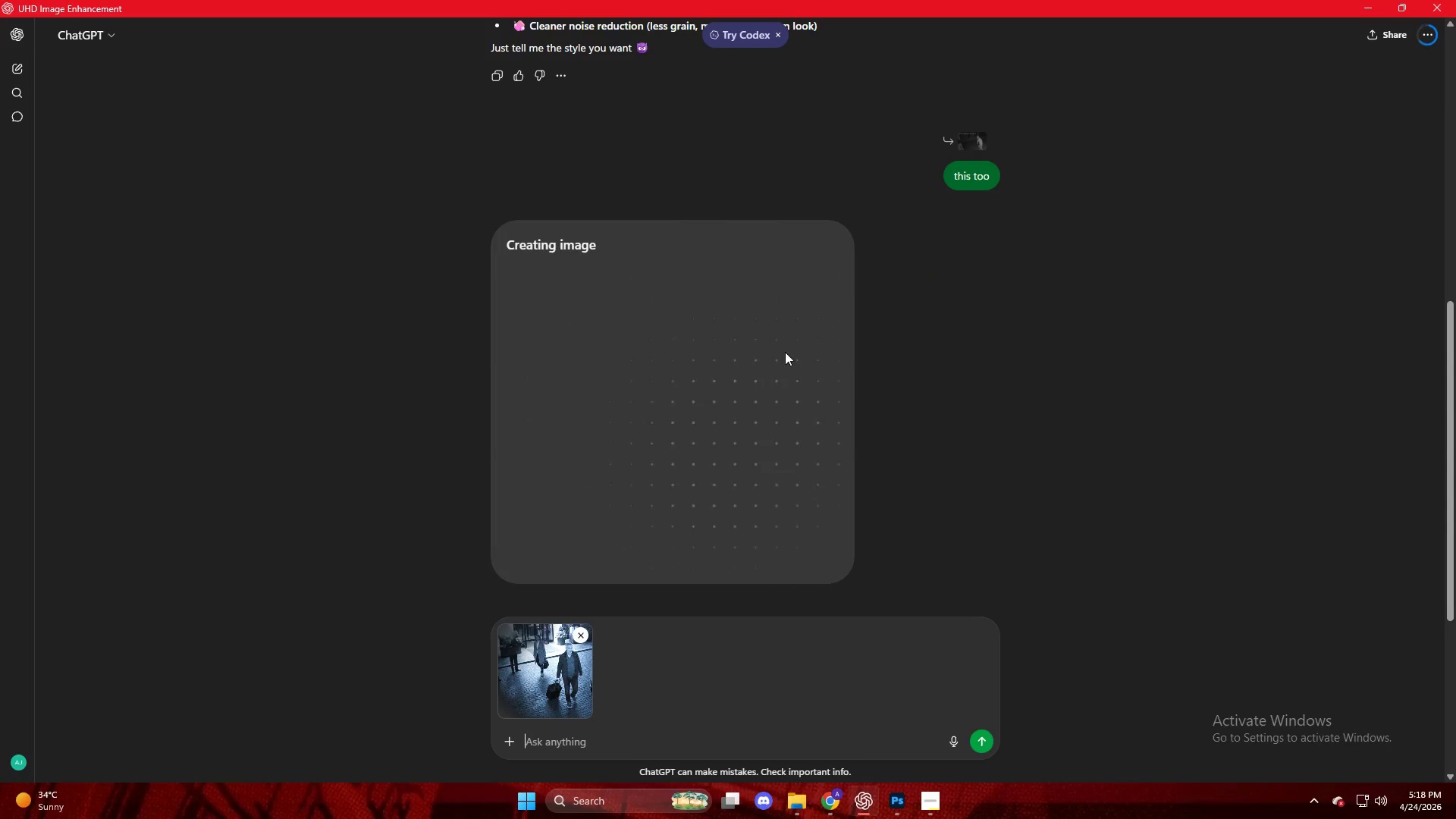 
left_click([786, 344])
 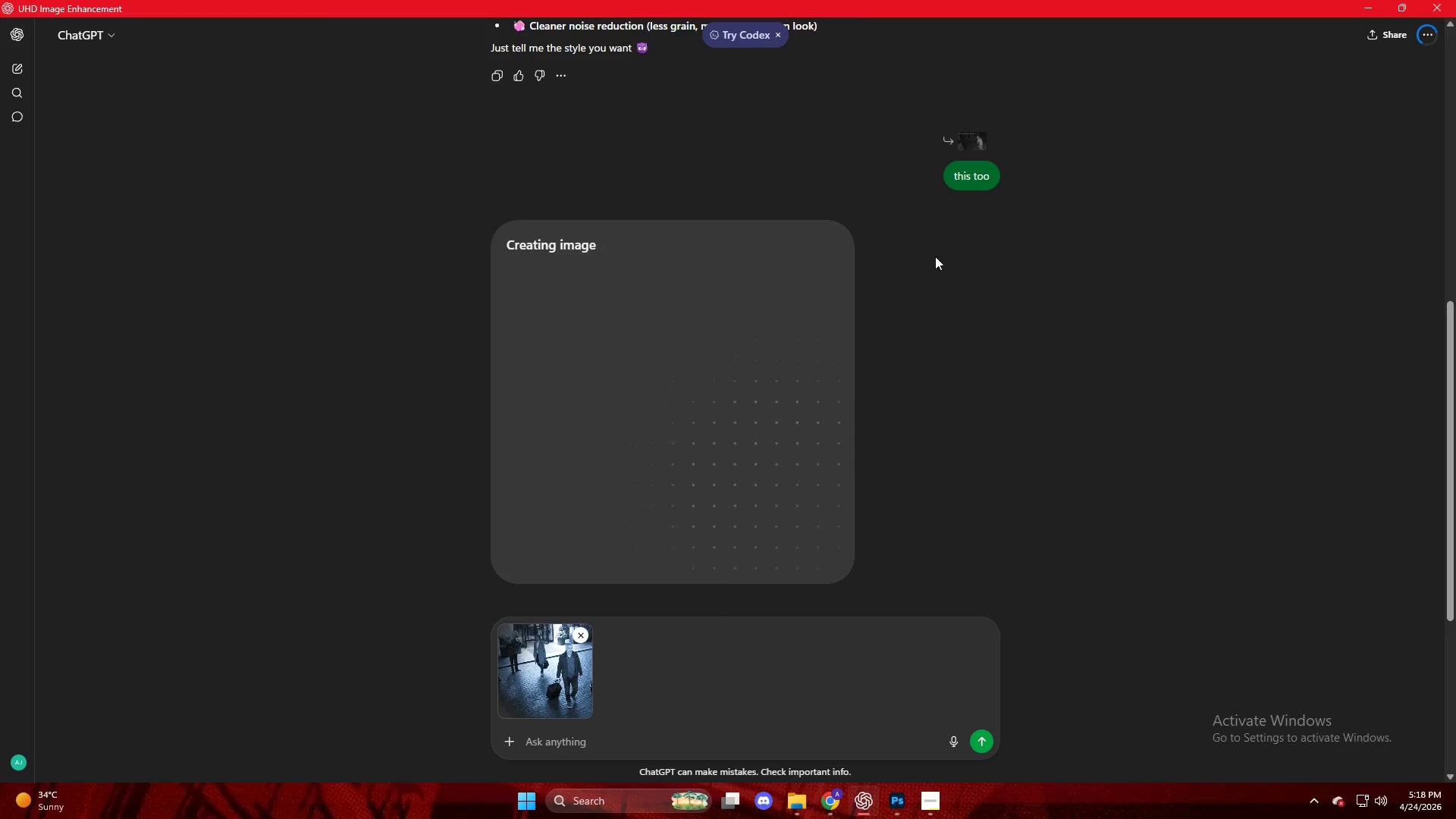 
left_click_drag(start_coordinate=[934, 248], to_coordinate=[940, 269])
 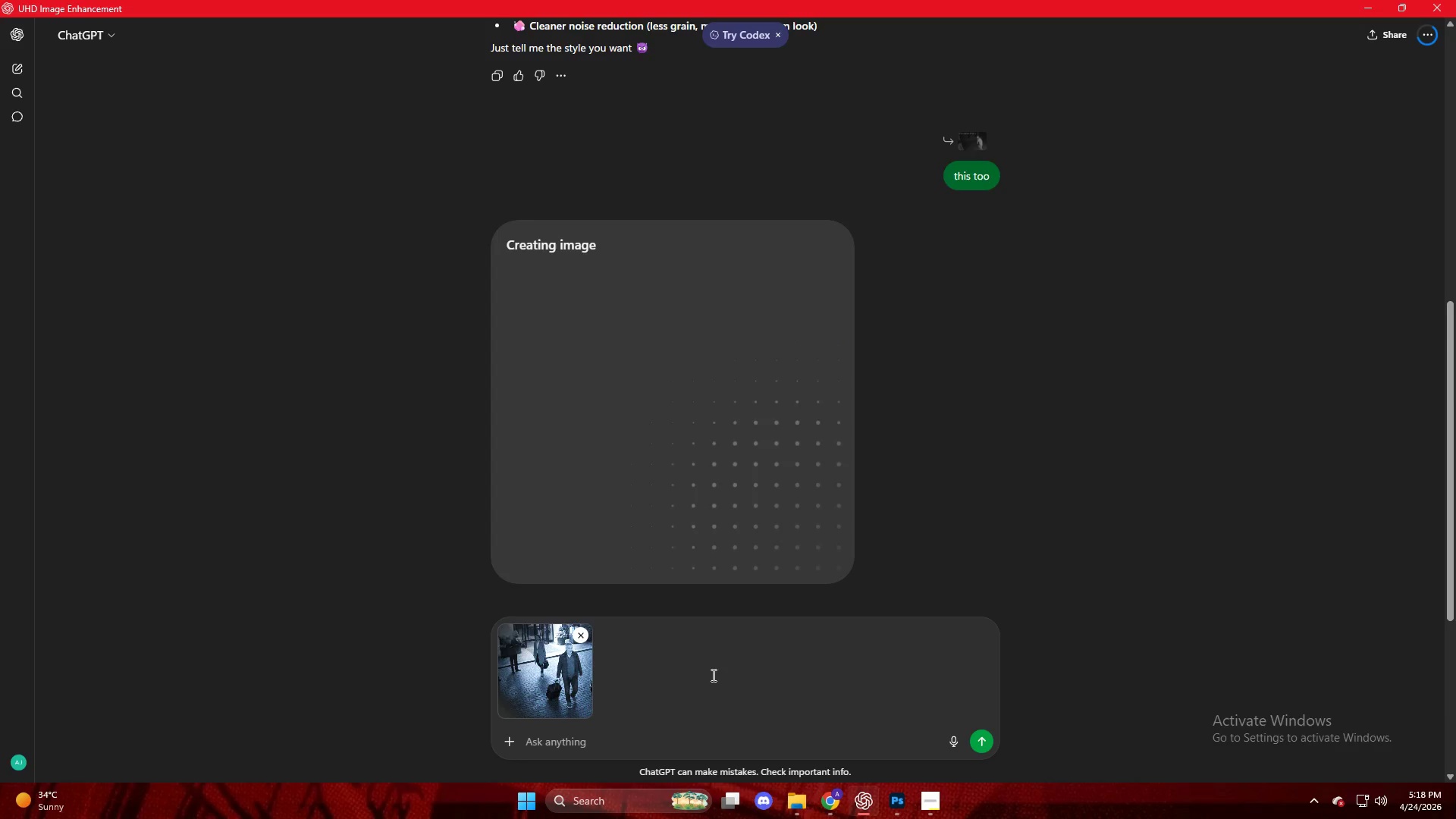 
scroll: coordinate [645, 714], scroll_direction: down, amount: 4.0
 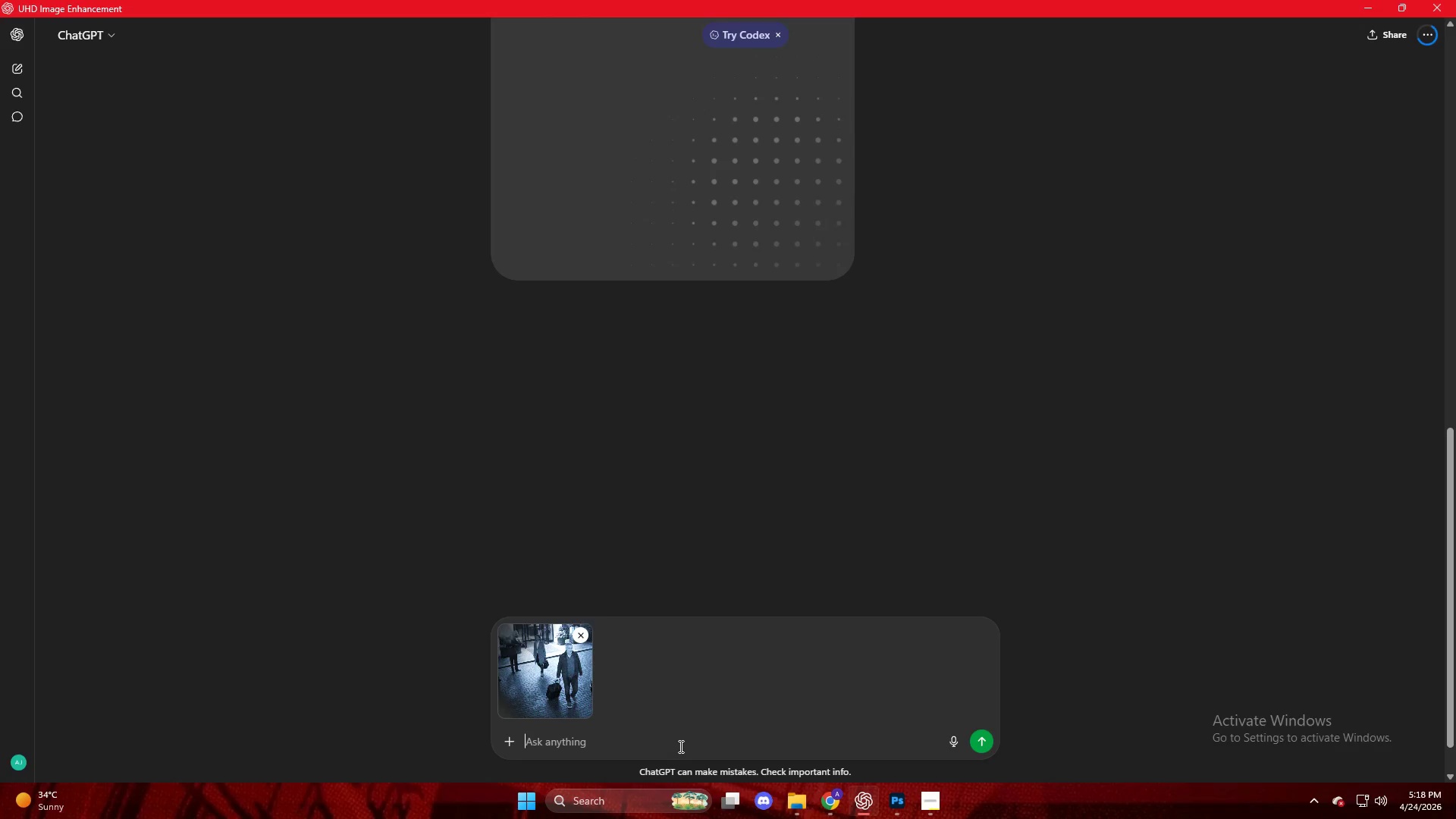 
key(NumpadEnter)
 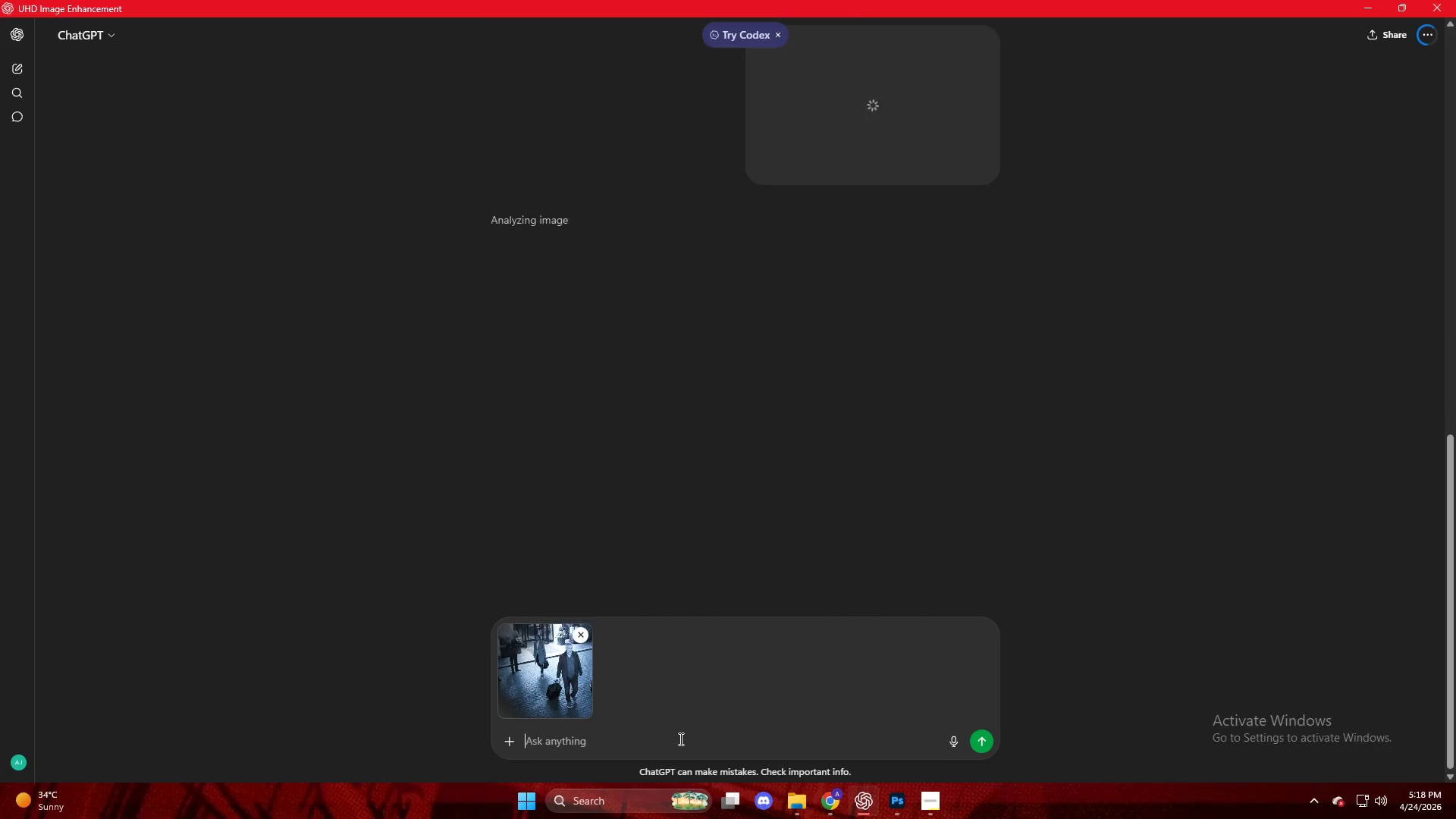 
key(NumpadEnter)
 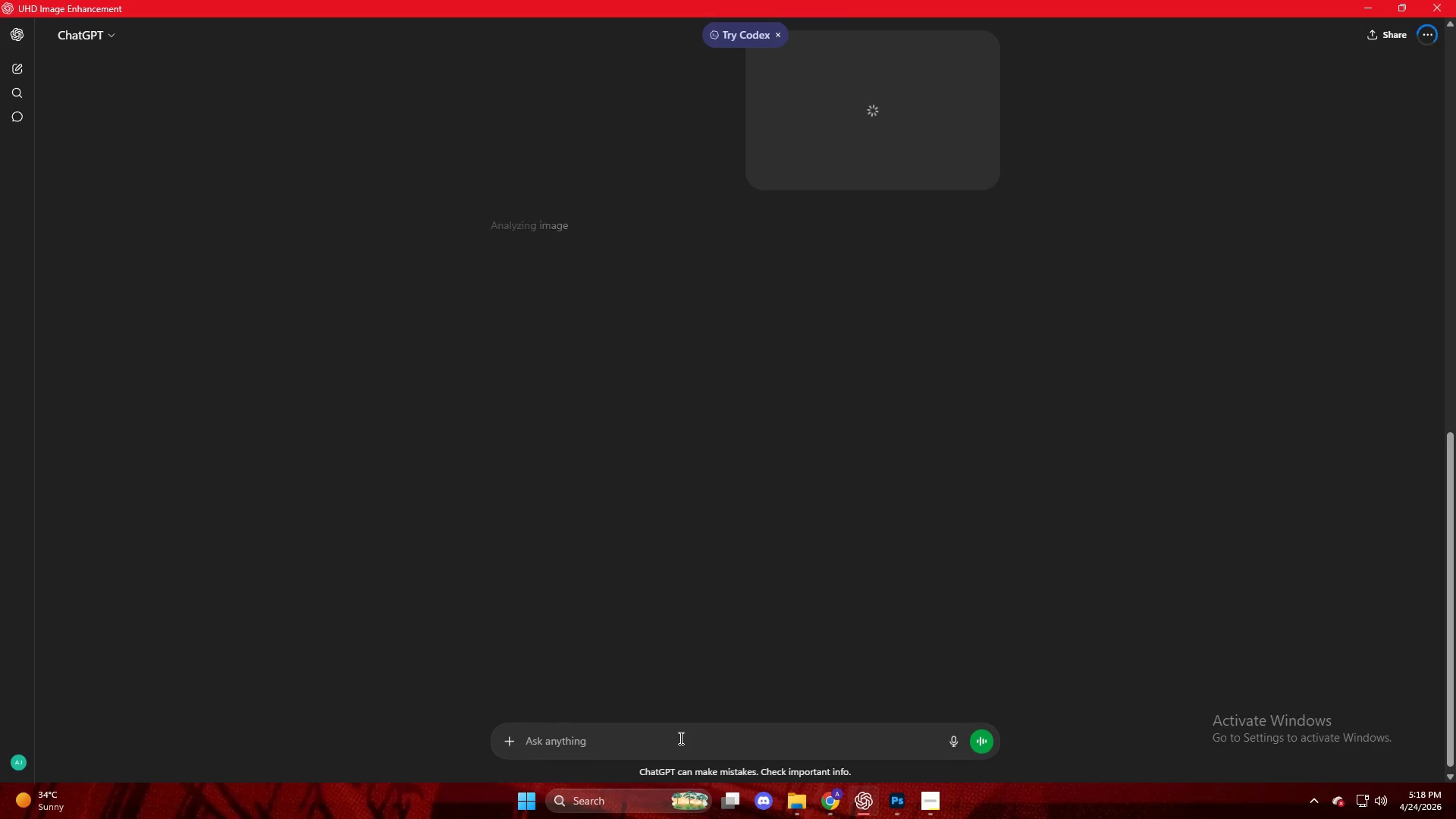 
key(NumpadEnter)
 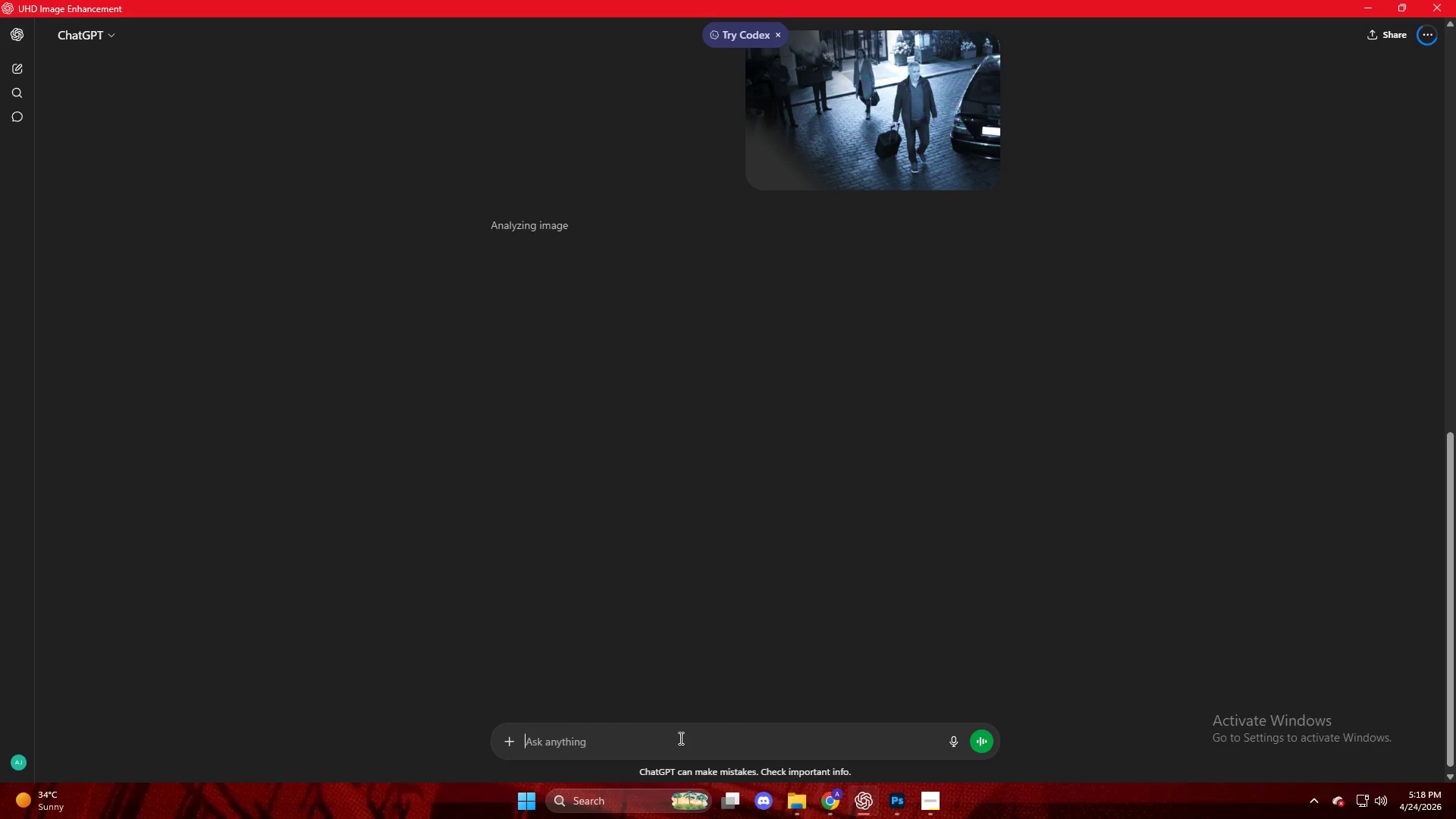 
scroll: coordinate [575, 418], scroll_direction: up, amount: 3.0
 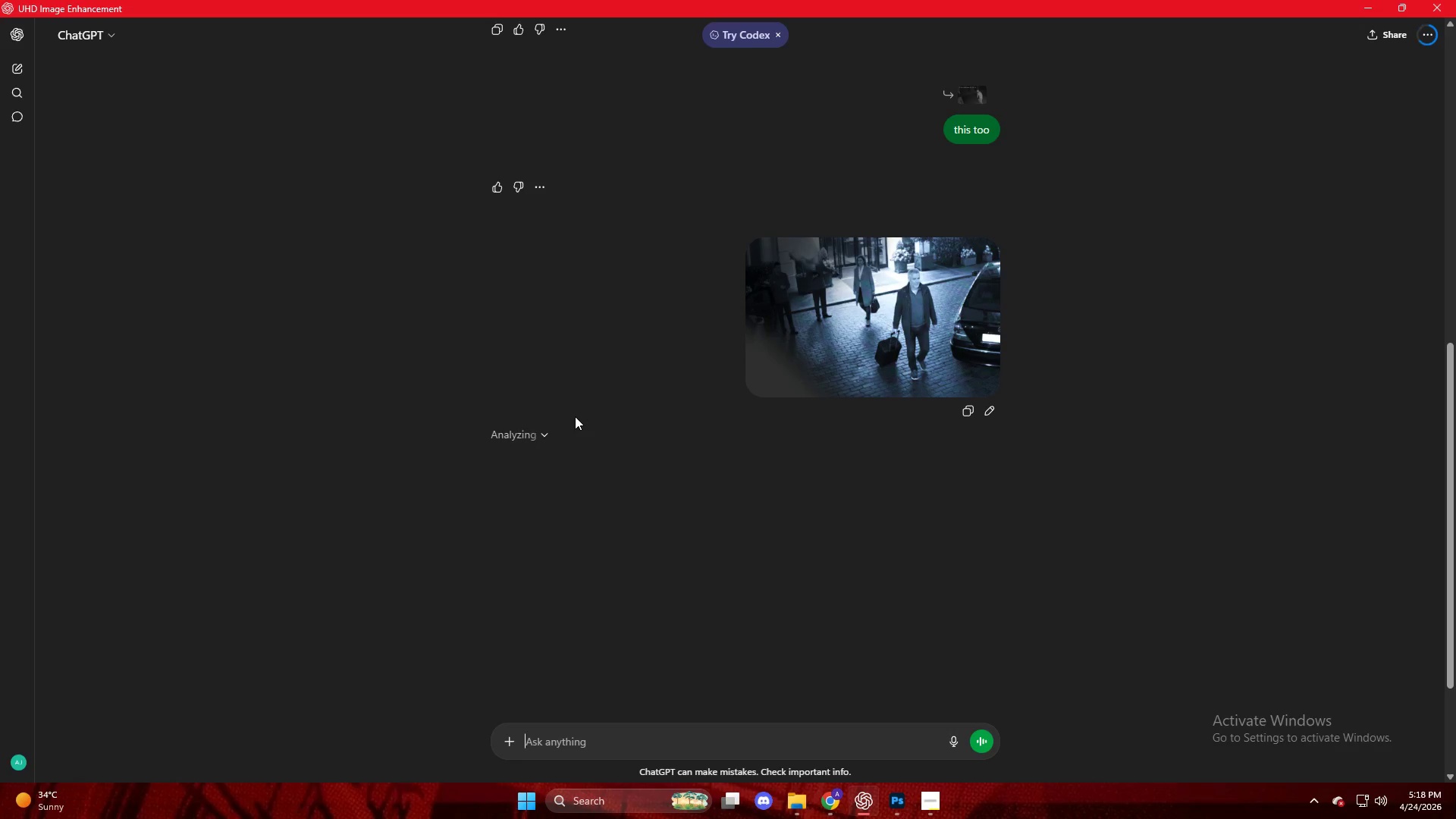 
wait(36.97)
 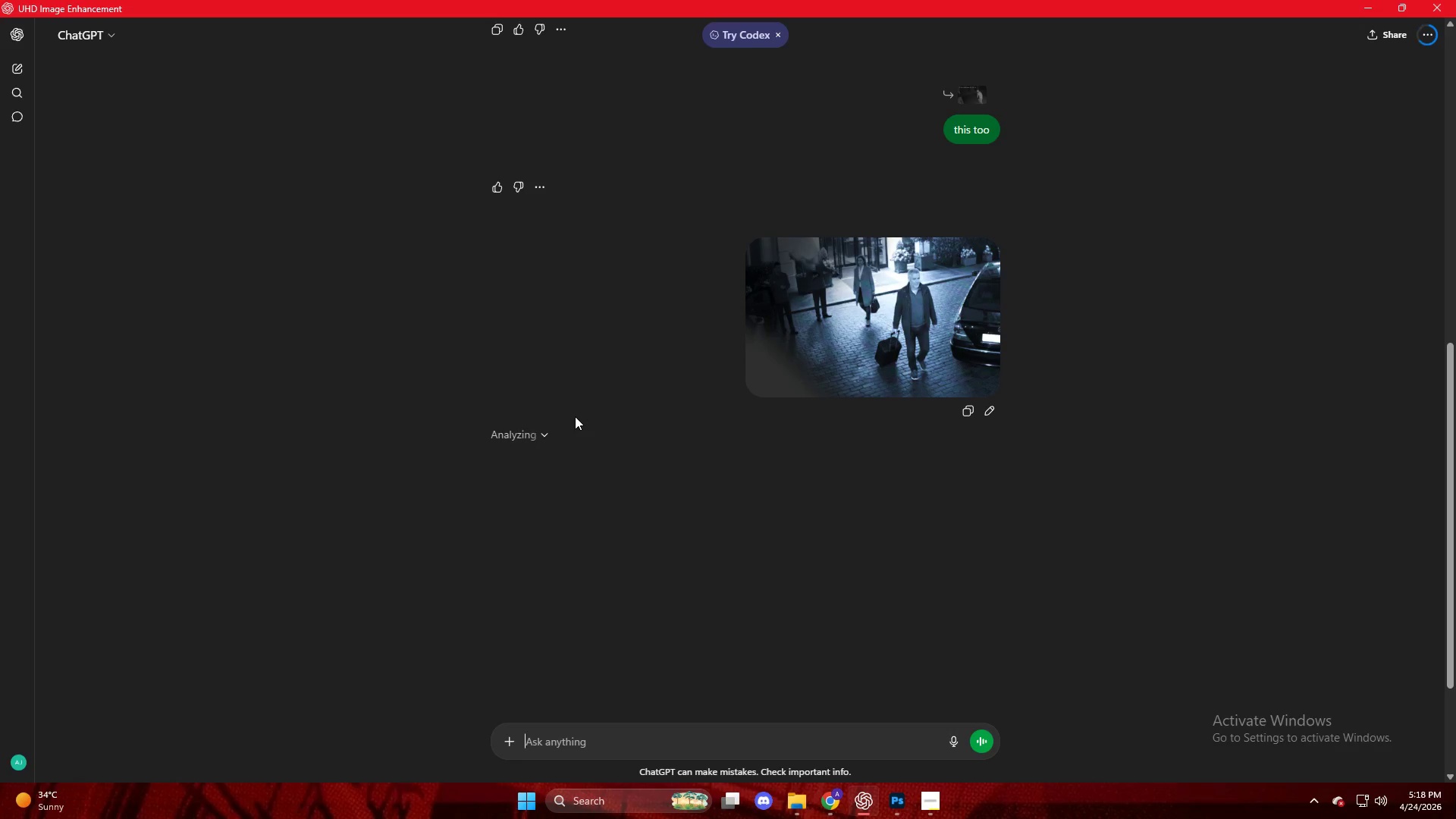 
left_click([908, 817])
 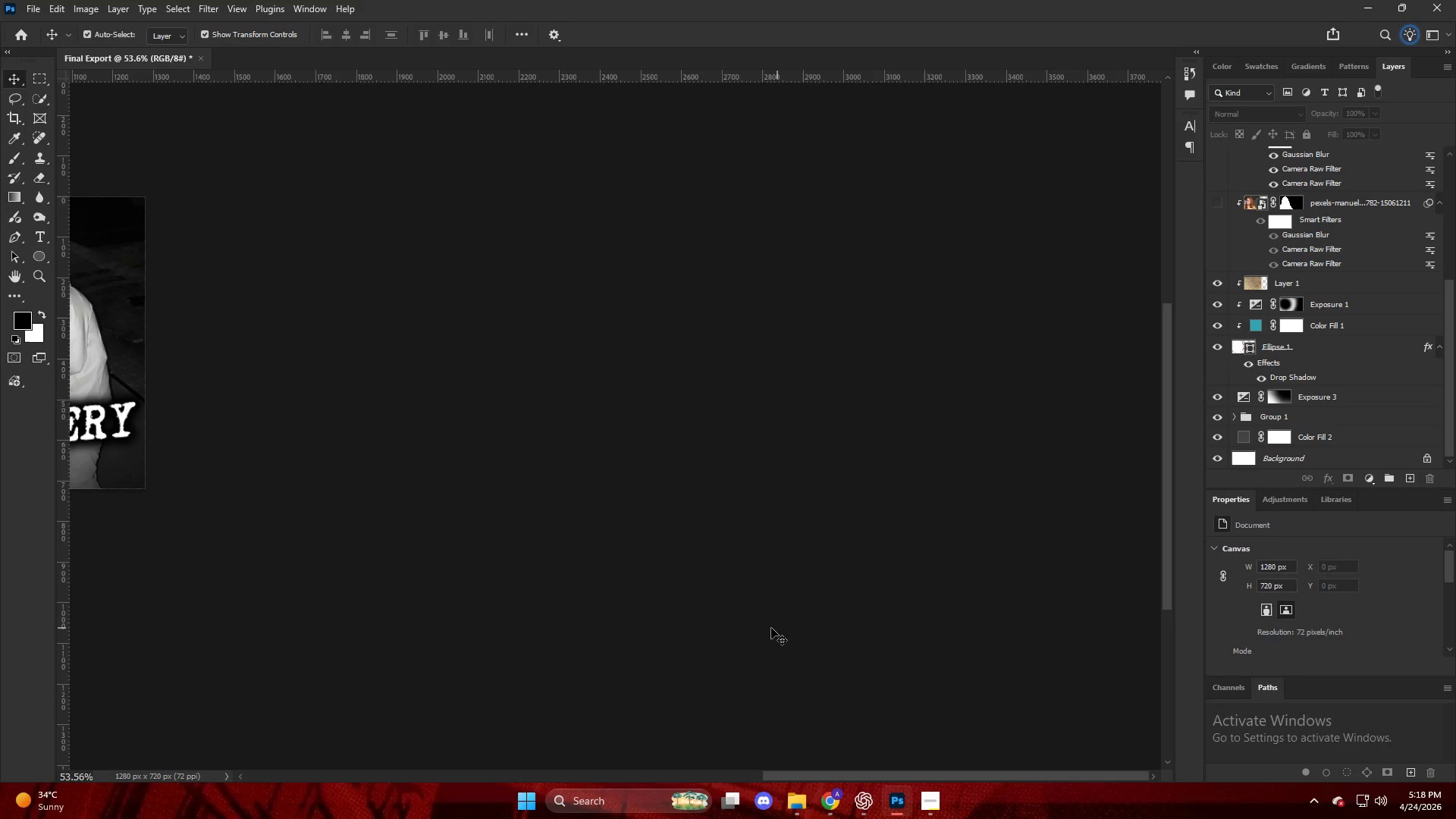 
key(Alt+AltLeft)
 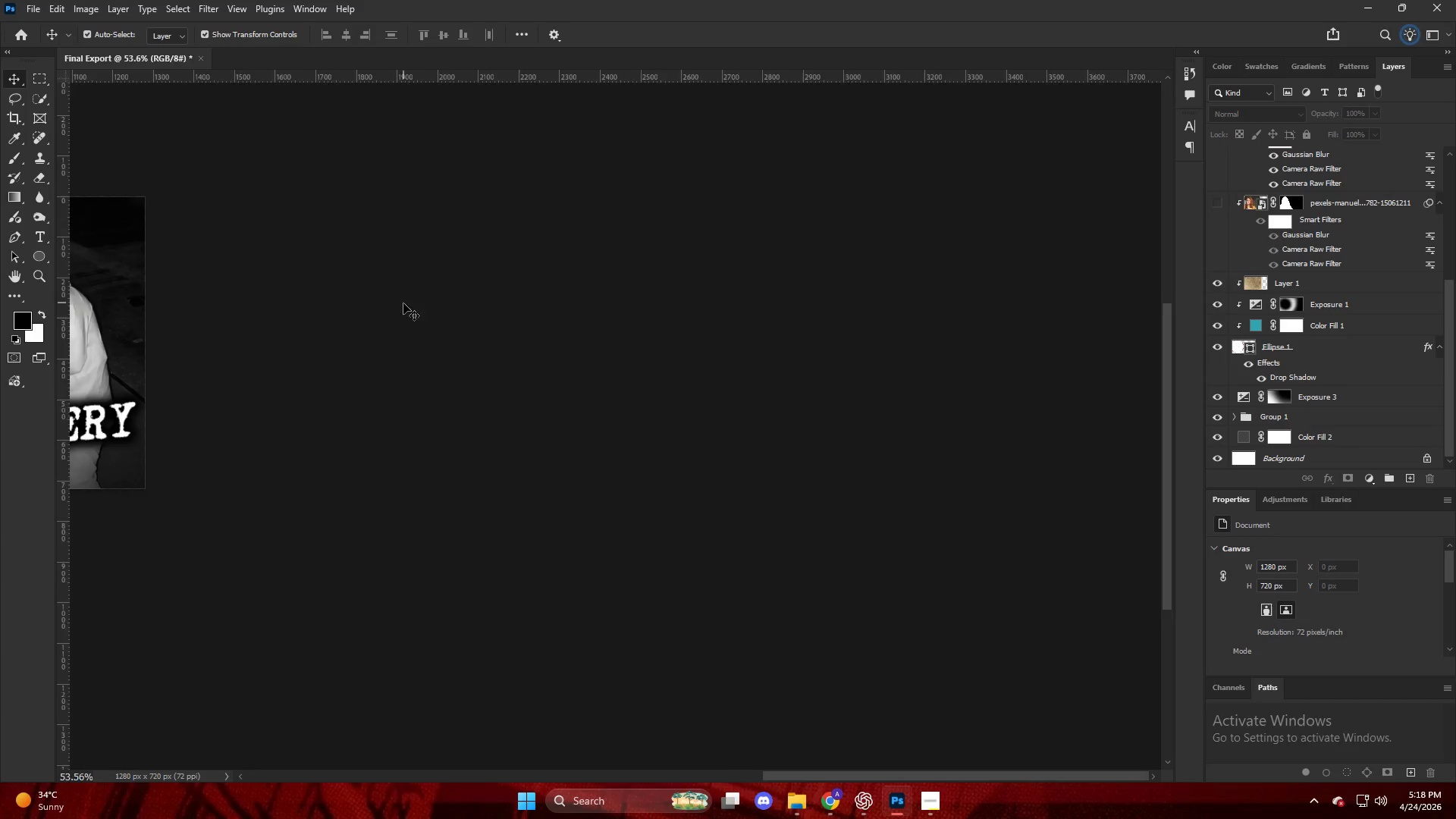 
hold_key(key=ControlLeft, duration=1.38)
 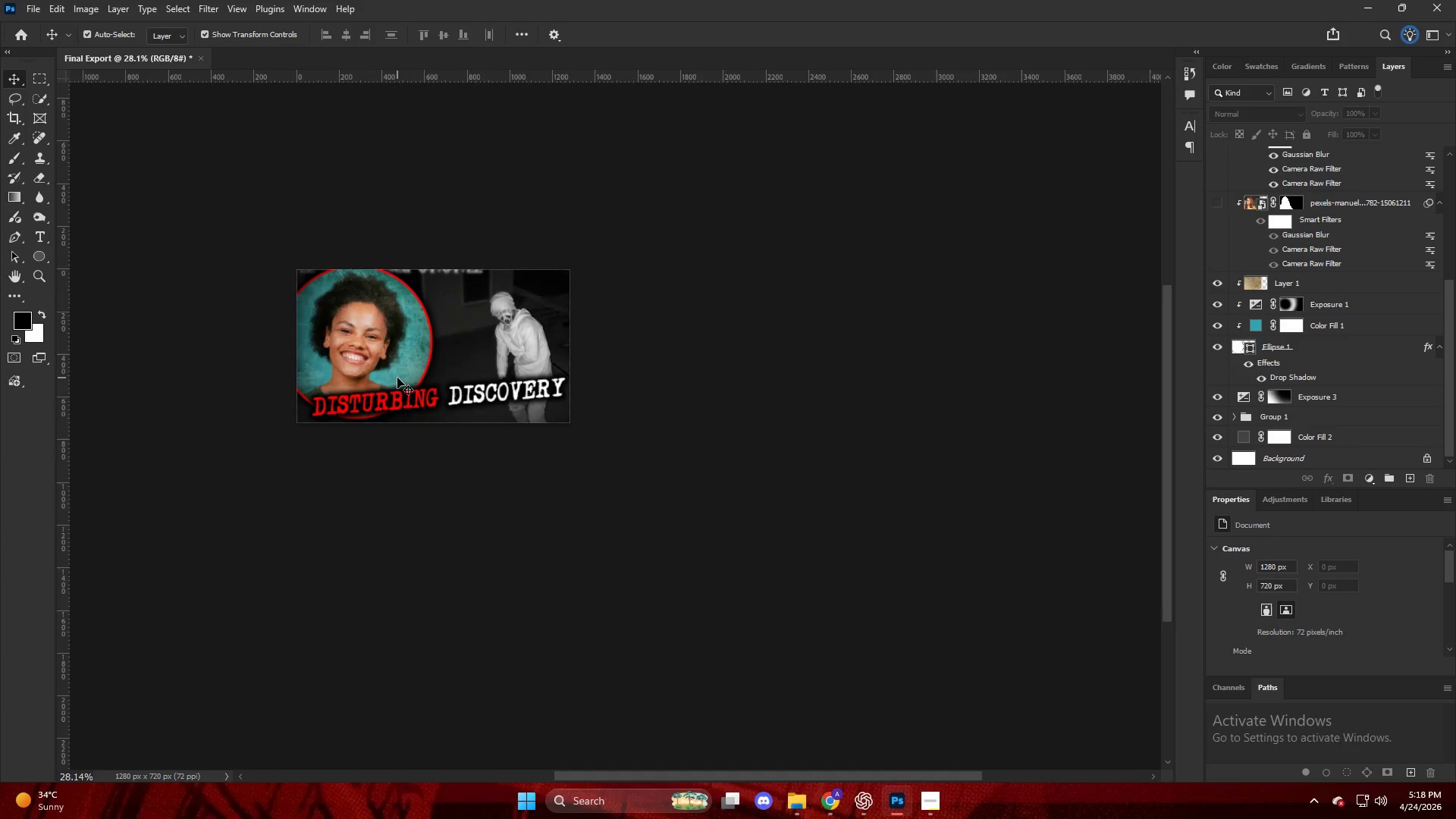 
hold_key(key=AltLeft, duration=0.41)
 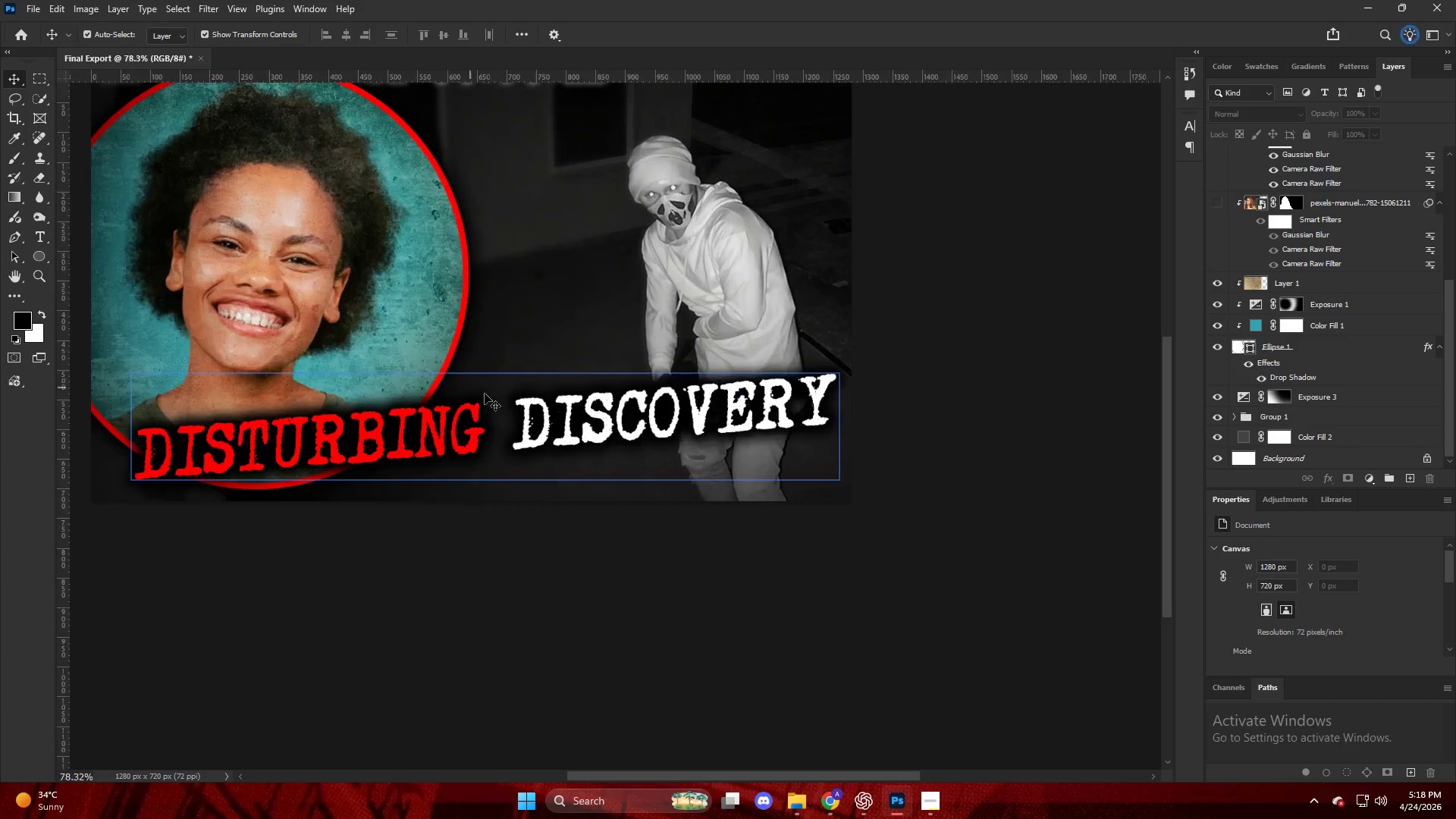 
key(V)
 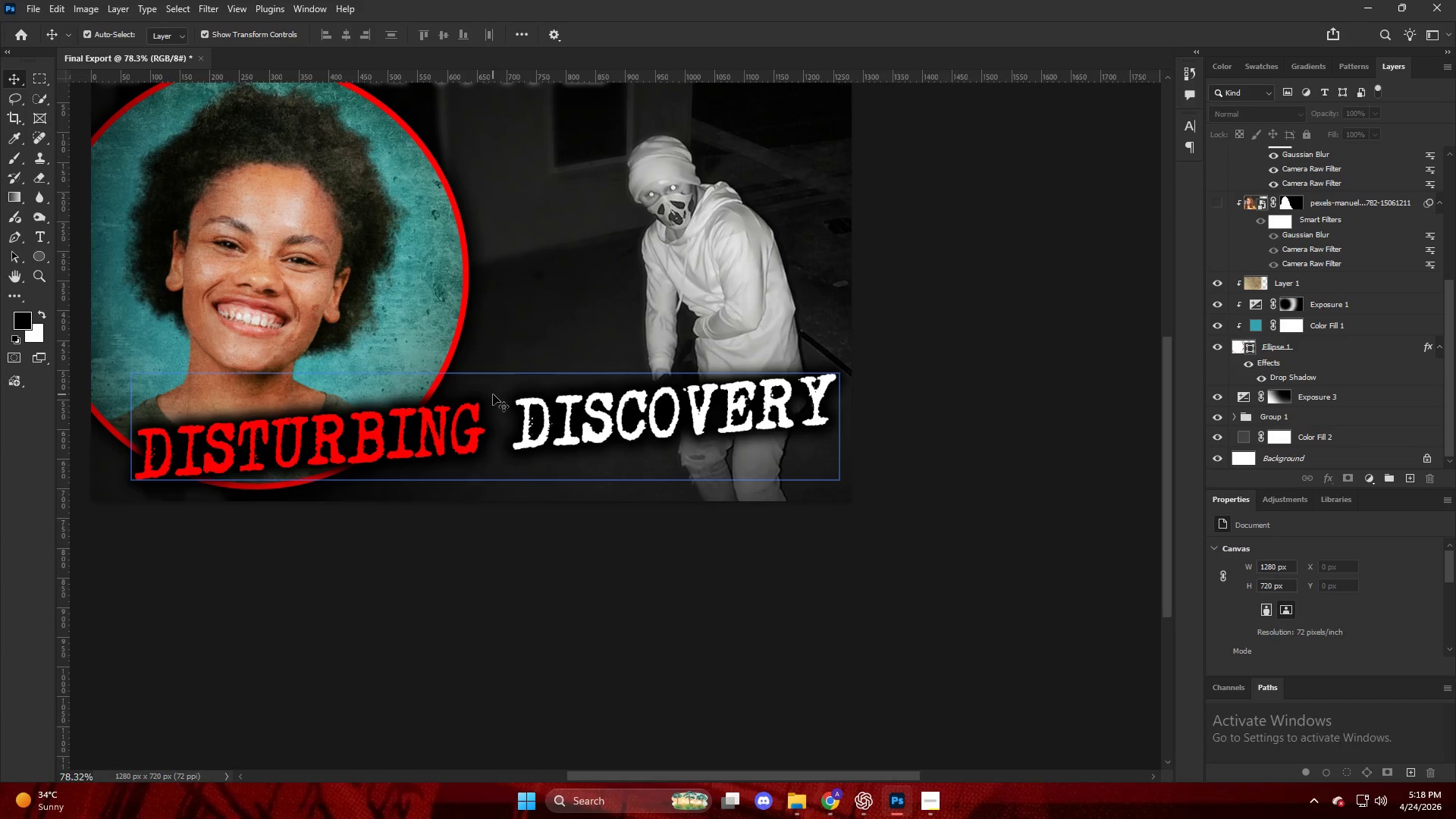 
left_click([493, 394])
 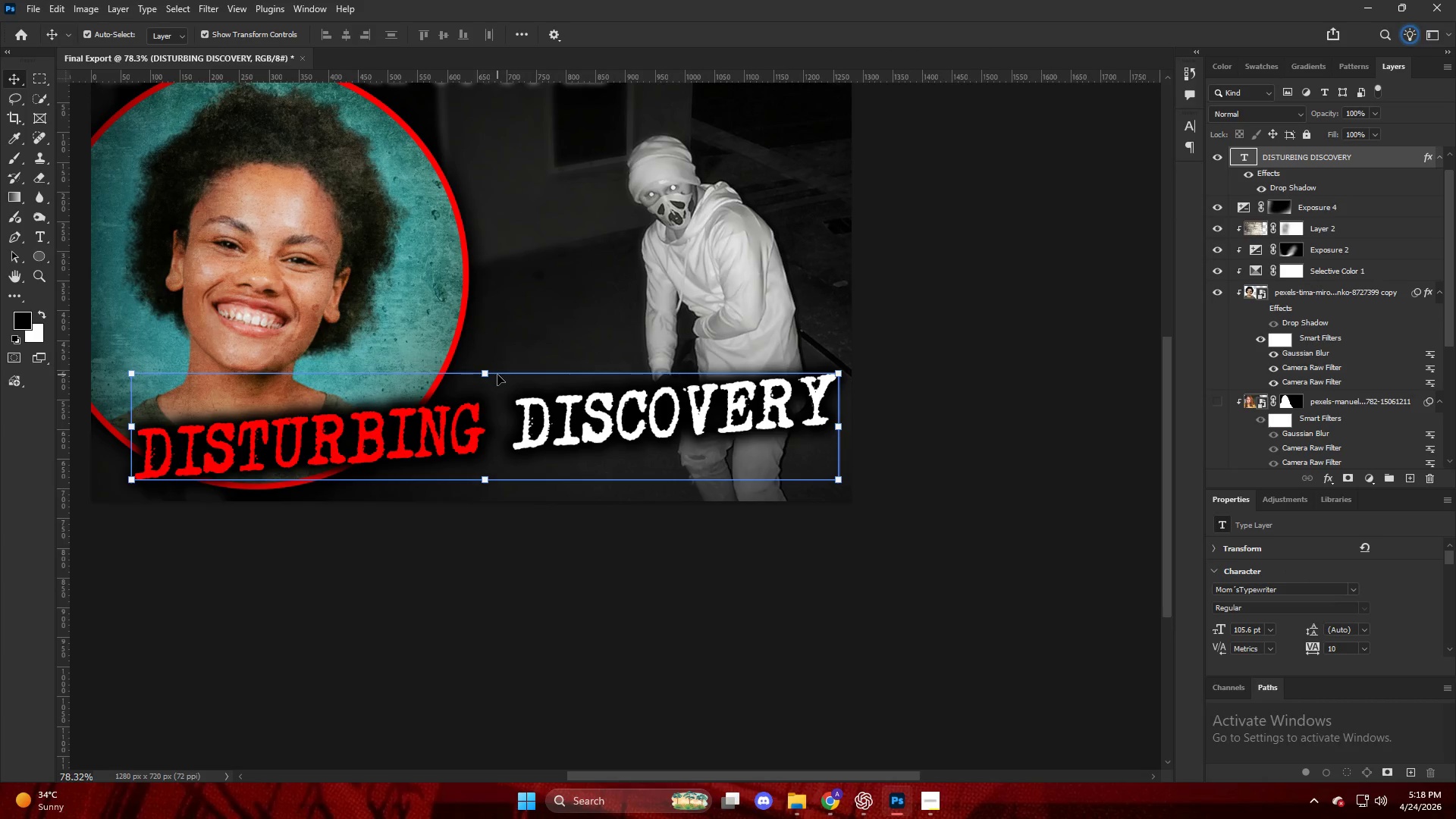 
scroll: coordinate [441, 382], scroll_direction: up, amount: 36.0
 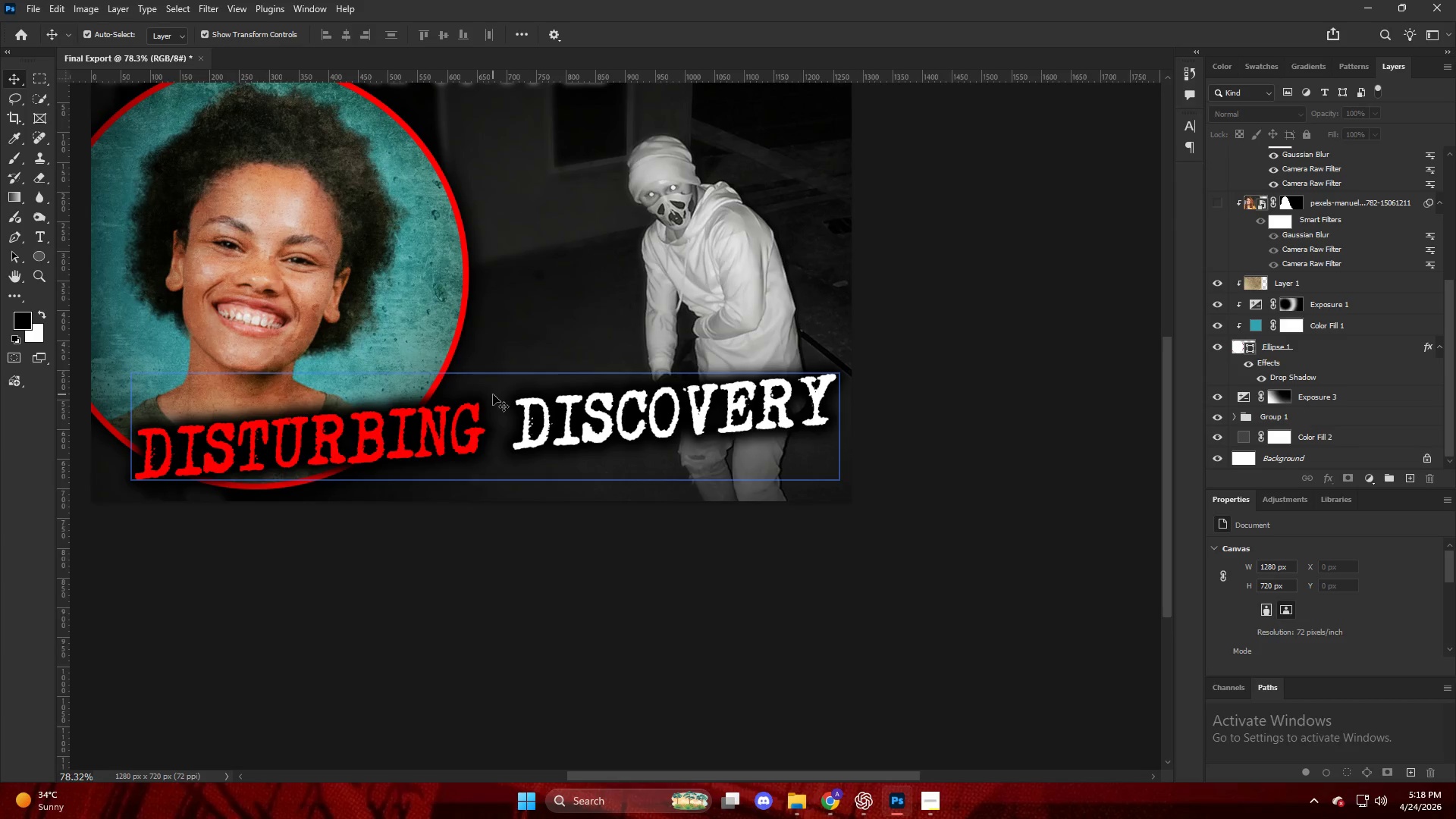 
wait(7.97)
 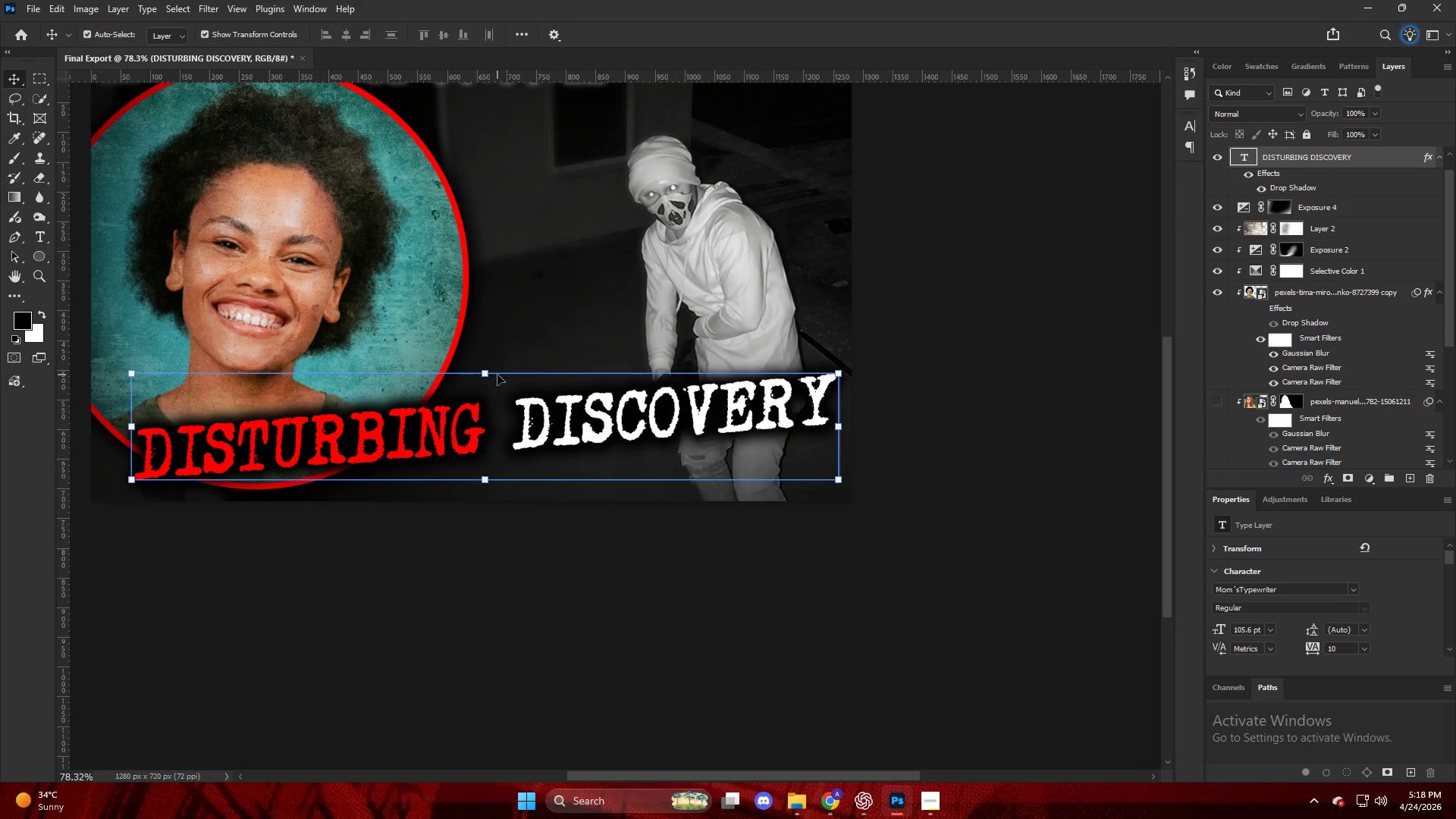 
left_click([423, 430])
 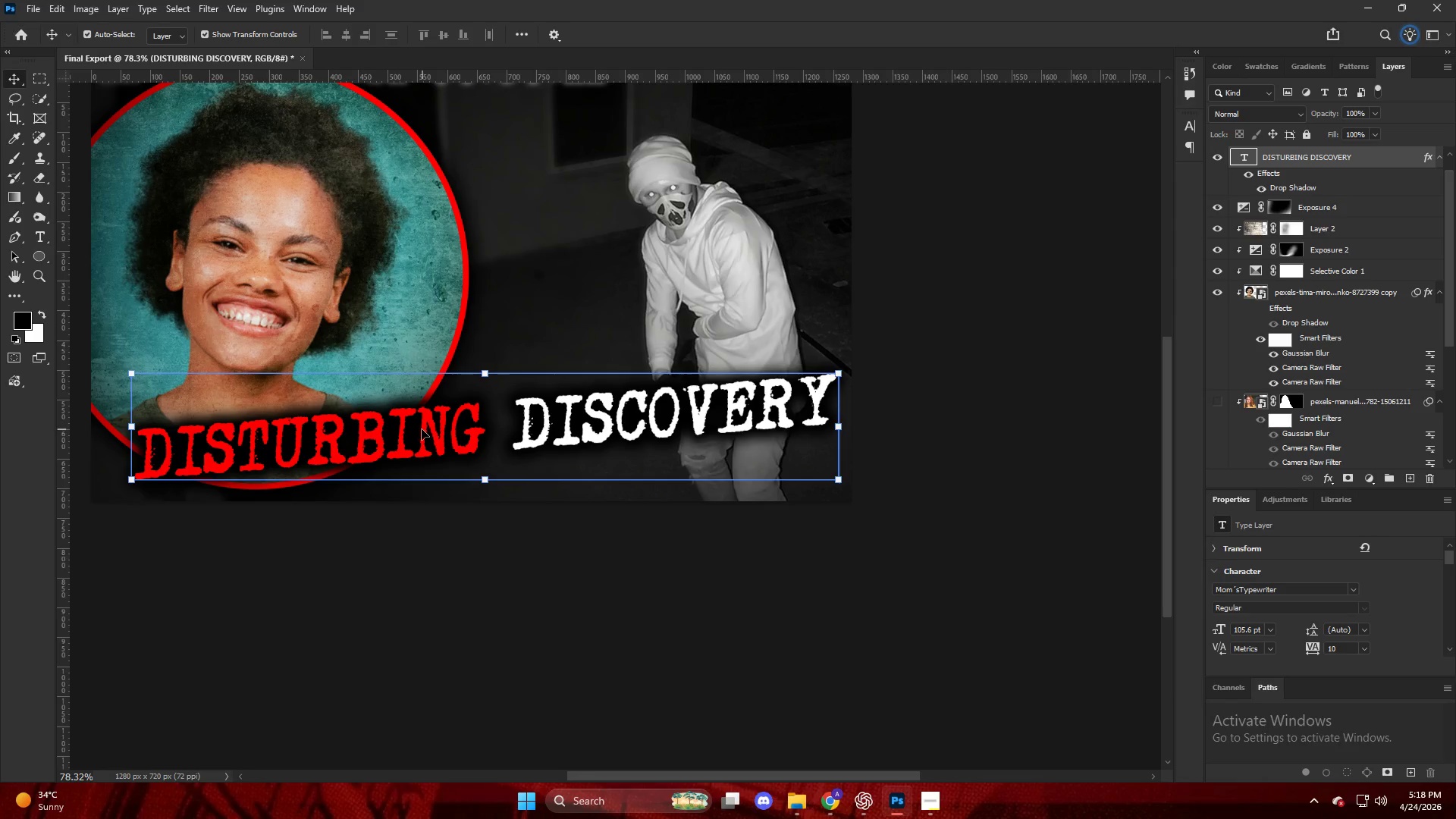 
type(tisturbing)
 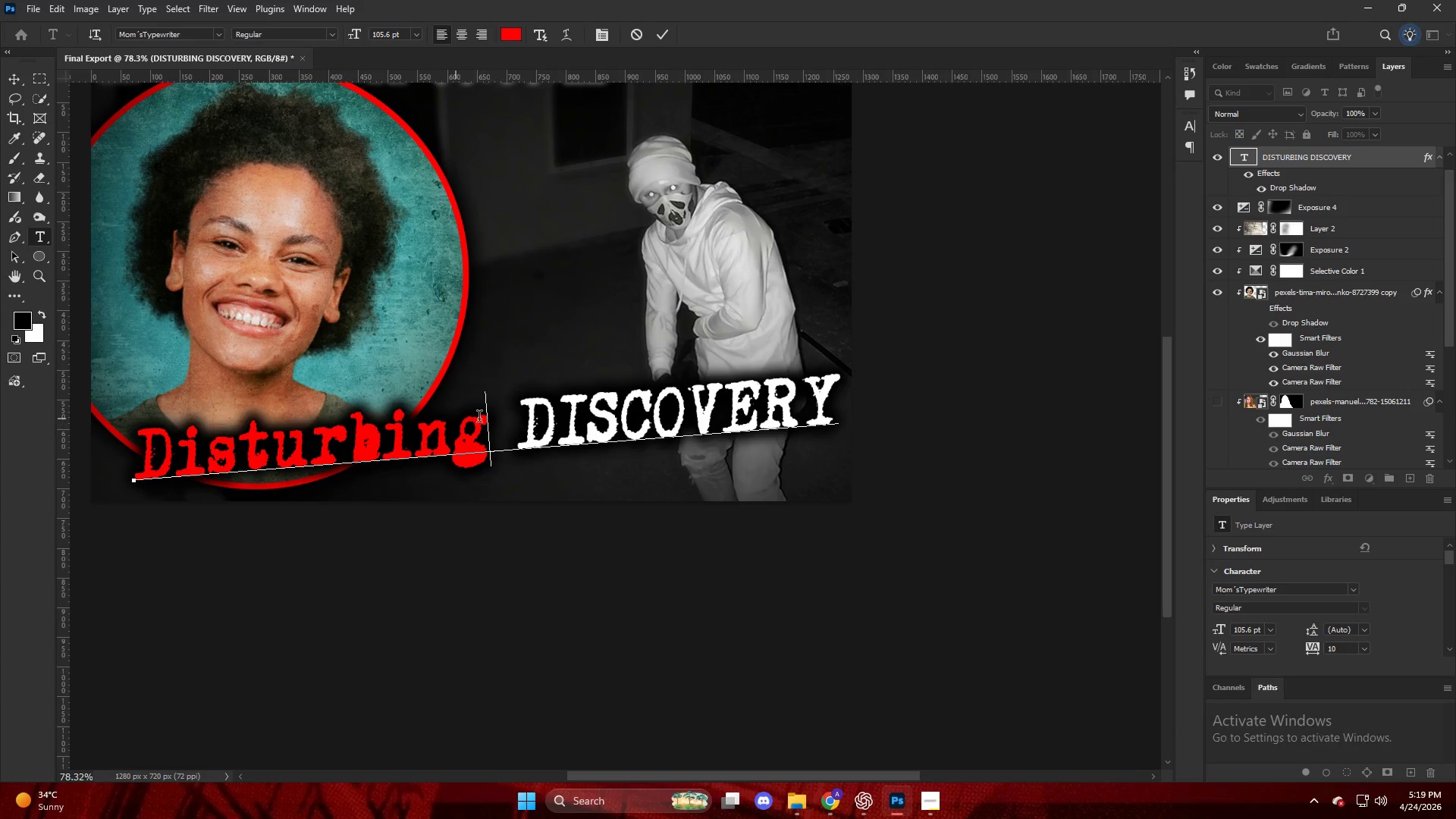 
left_click_drag(start_coordinate=[482, 436], to_coordinate=[177, 463])
 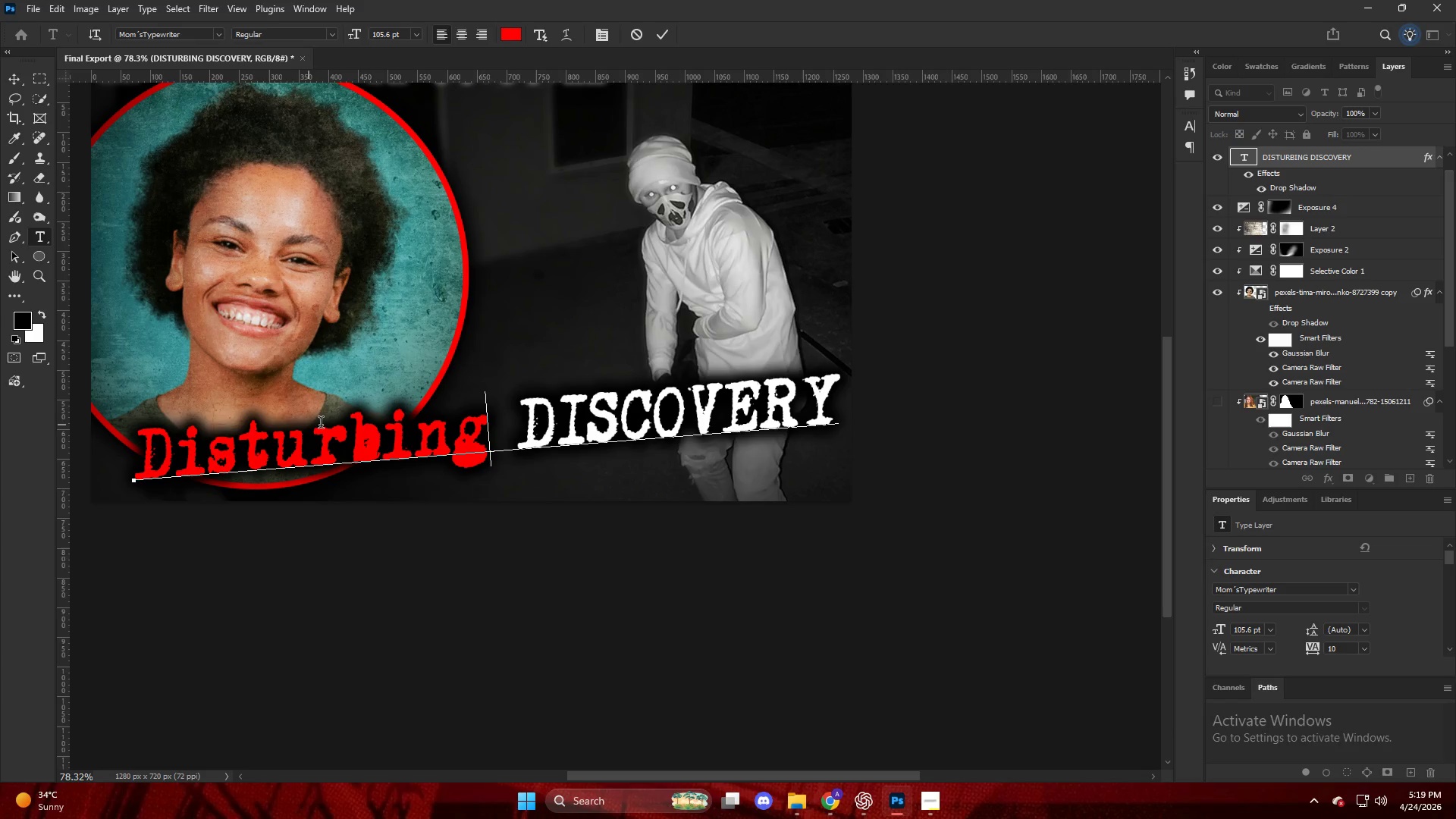 
left_click_drag(start_coordinate=[551, 422], to_coordinate=[846, 408])
 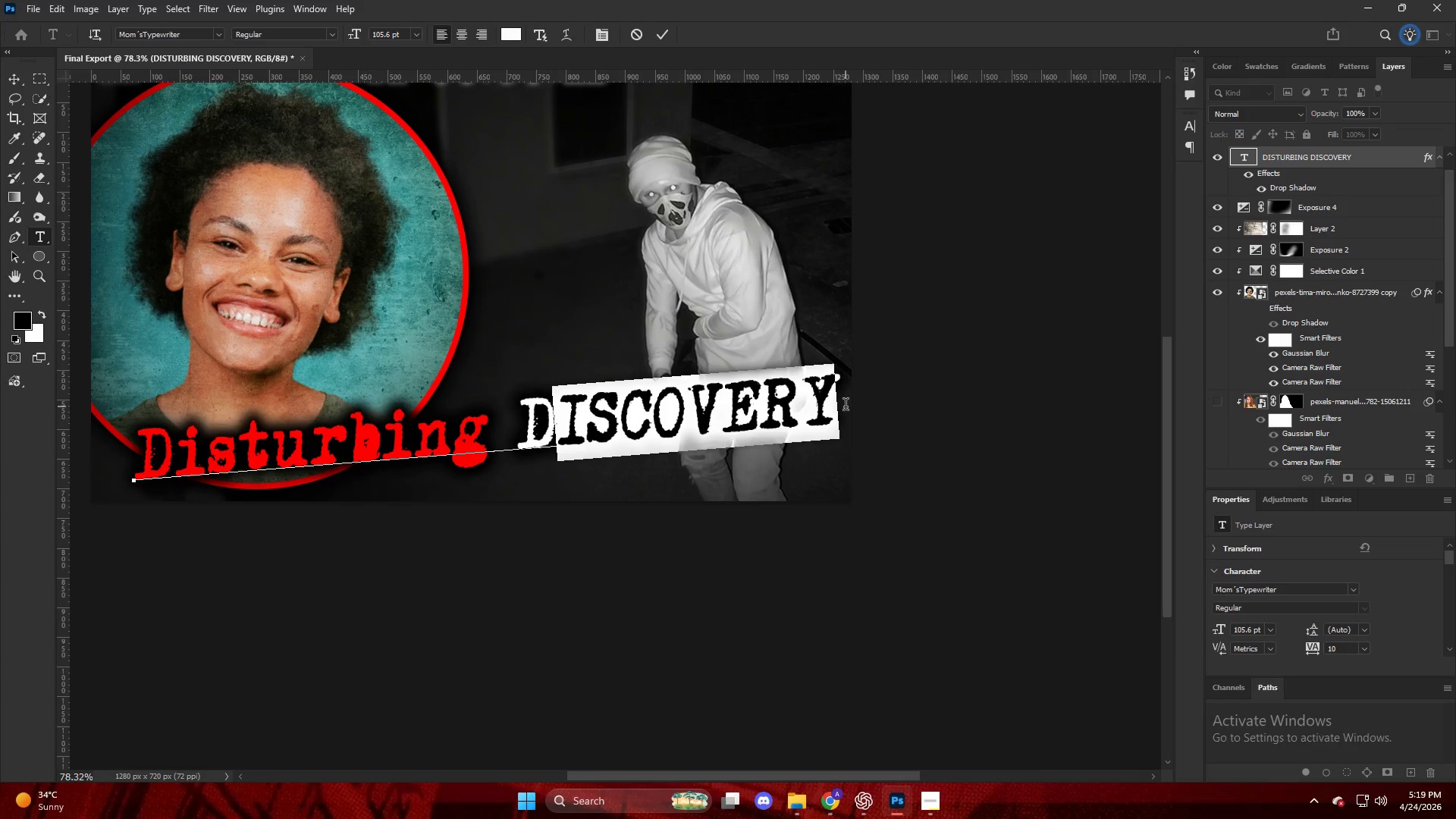 
type(iscover)
 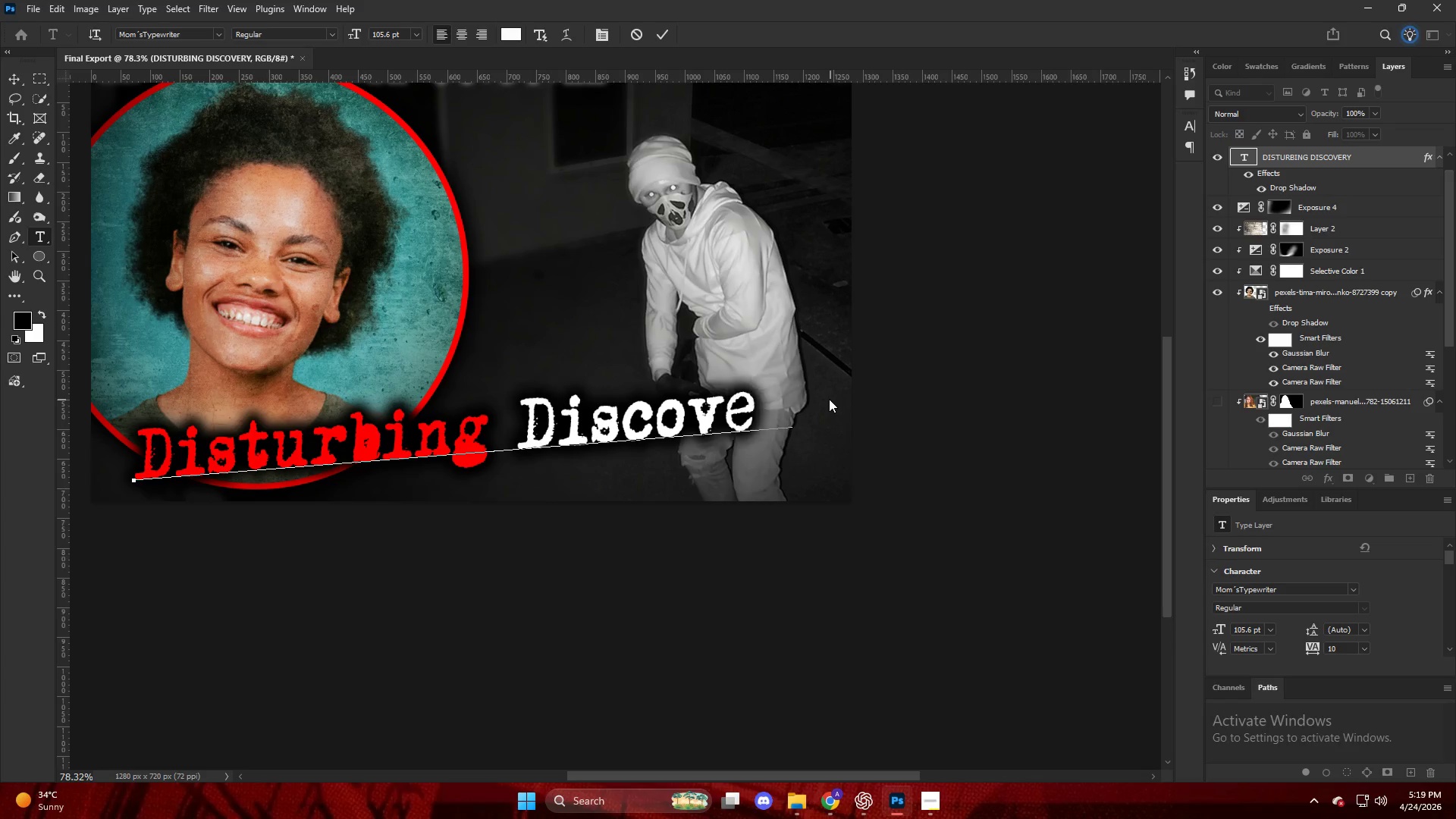 
key(Y)
 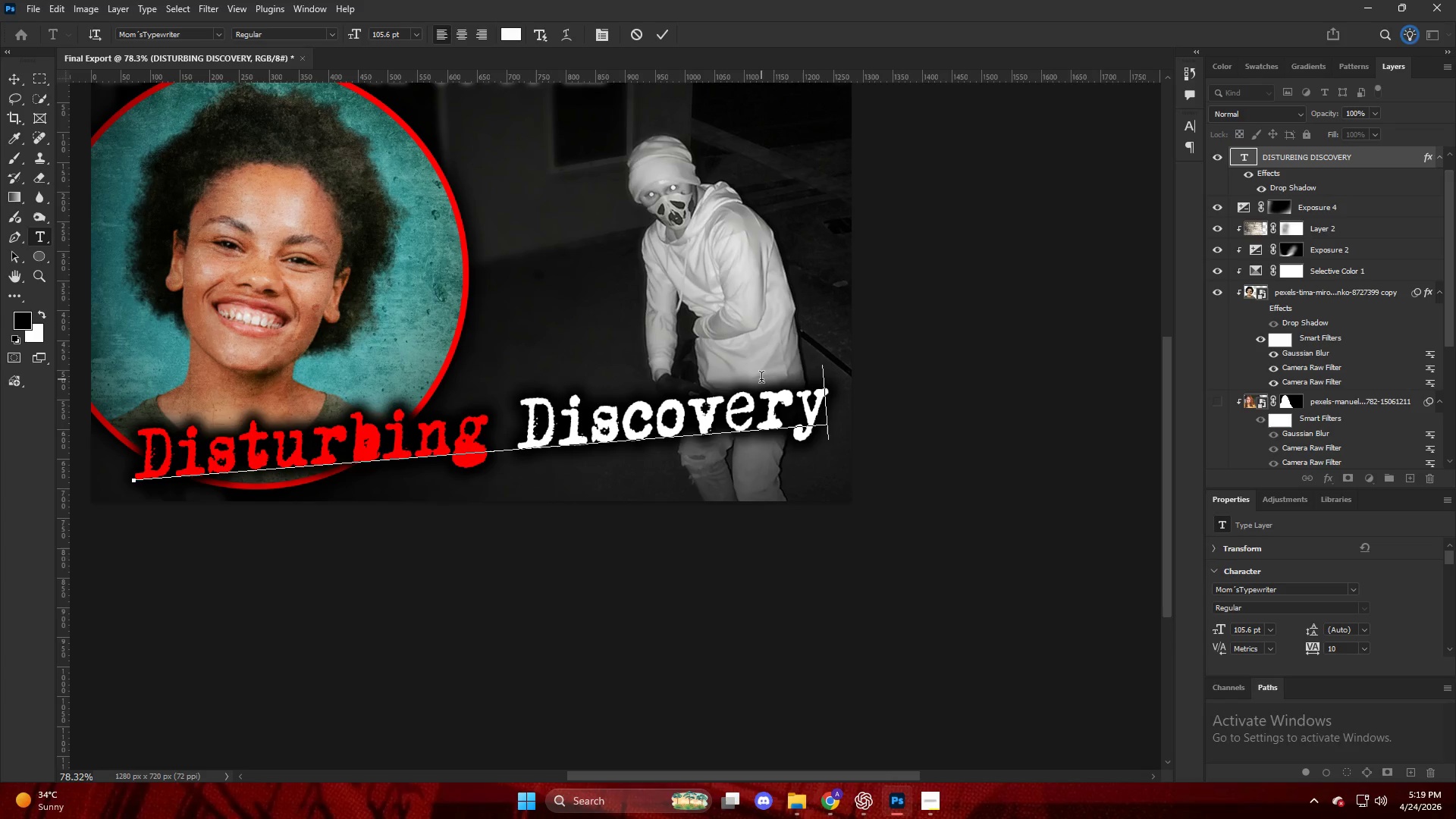 
key(NumpadEnter)
 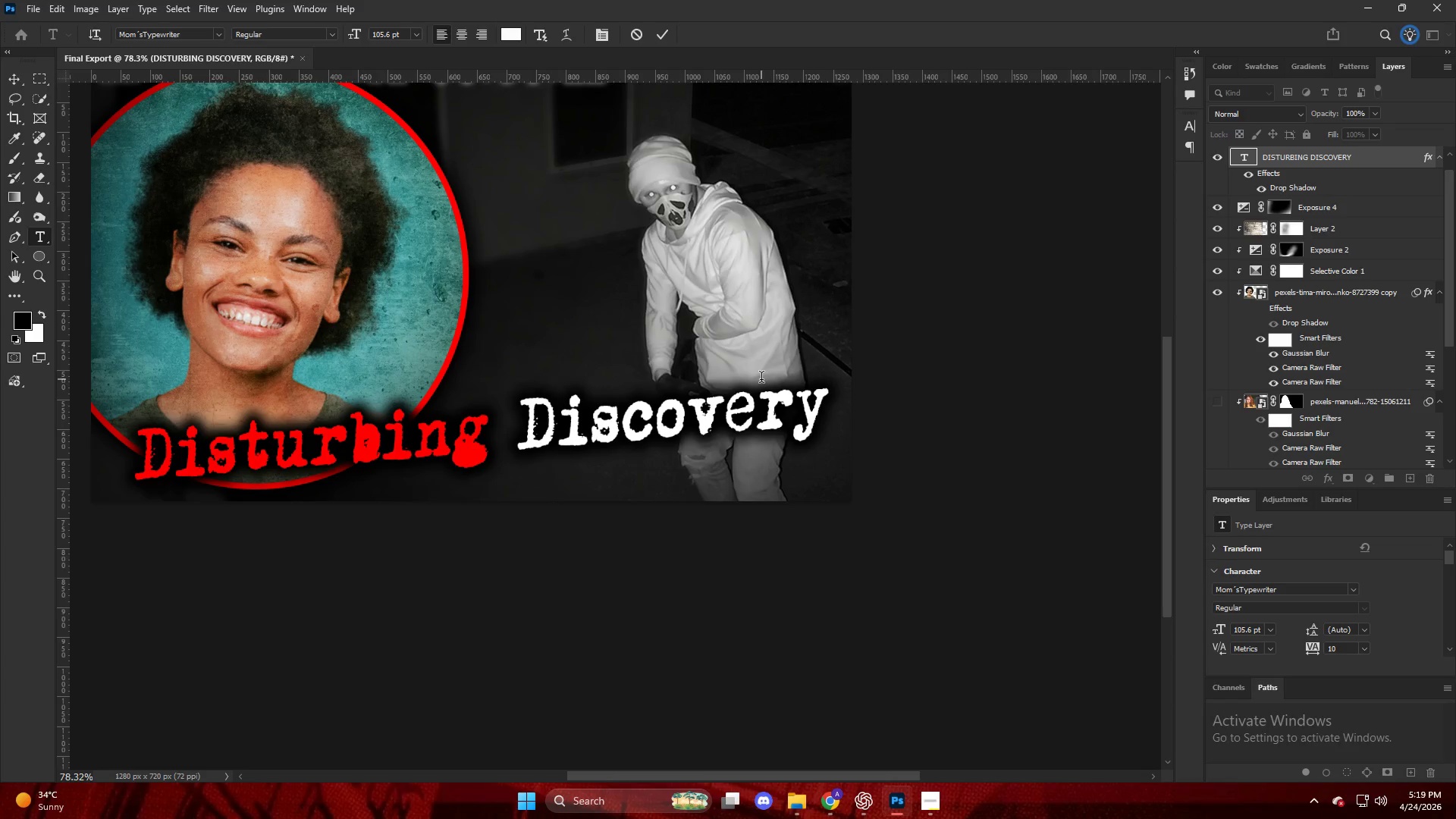 
key(Alt+AltLeft)
 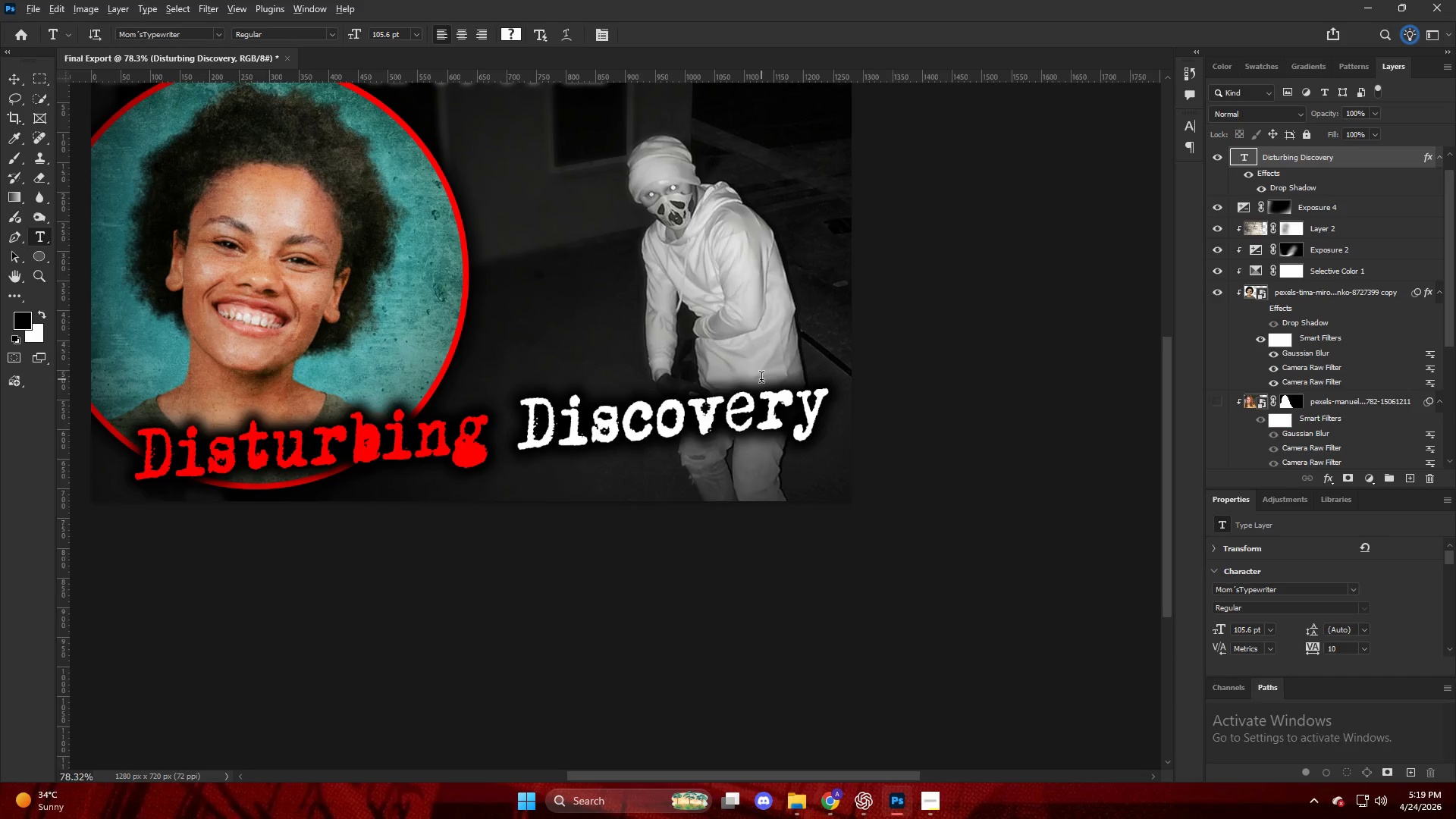 
hold_key(key=AltLeft, duration=0.41)
 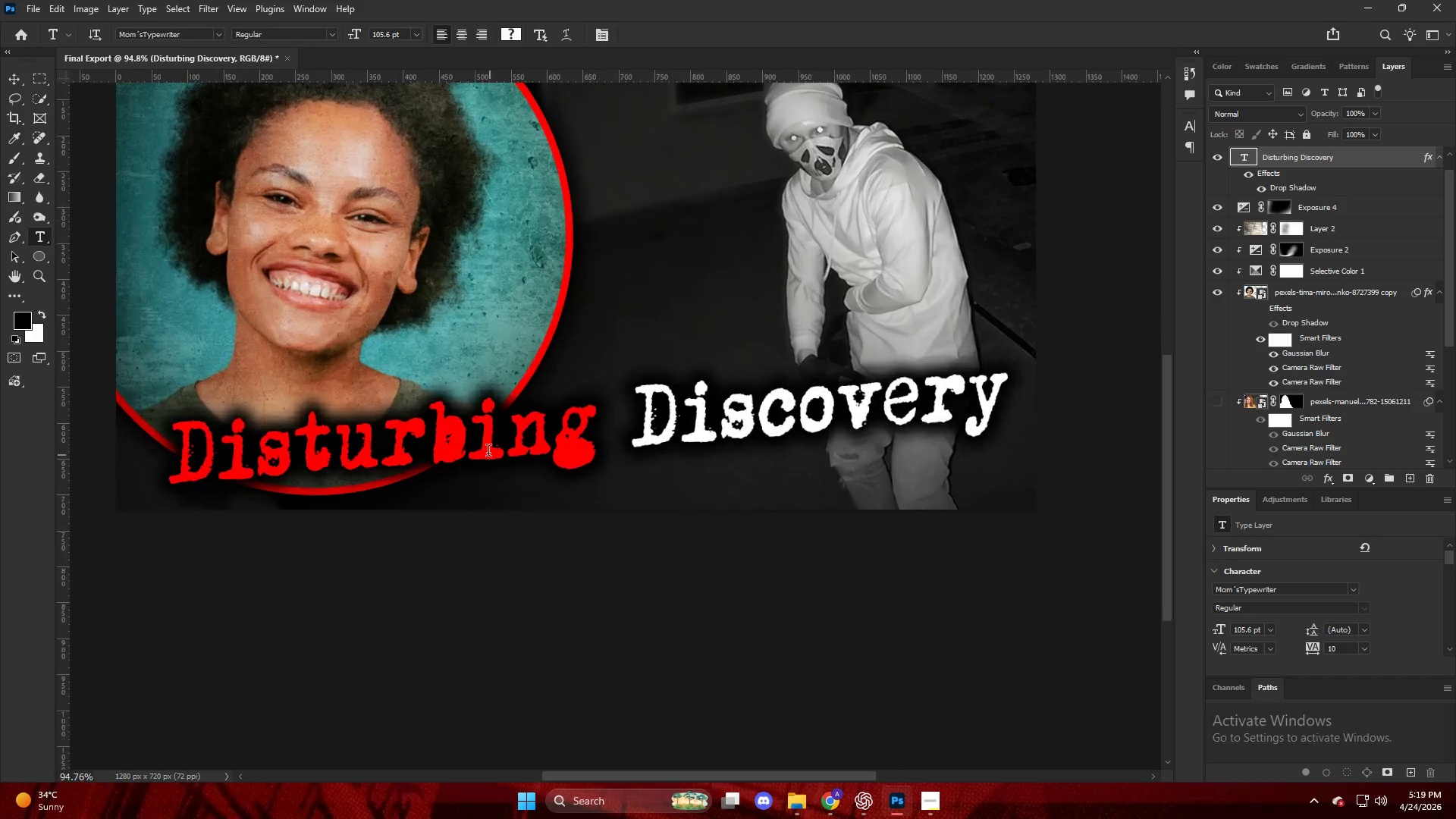 
key(V)
 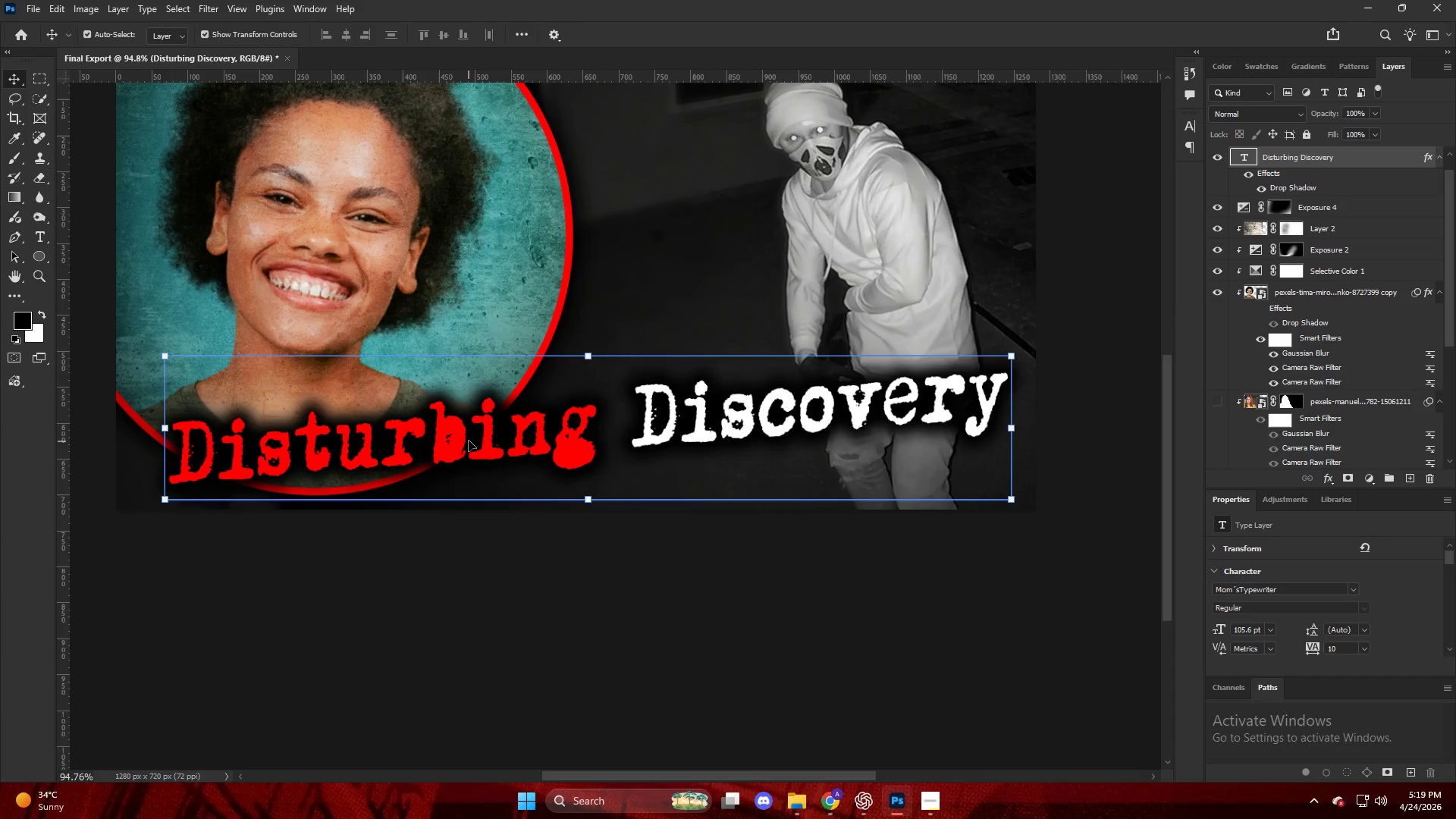 
left_click_drag(start_coordinate=[468, 441], to_coordinate=[453, 443])
 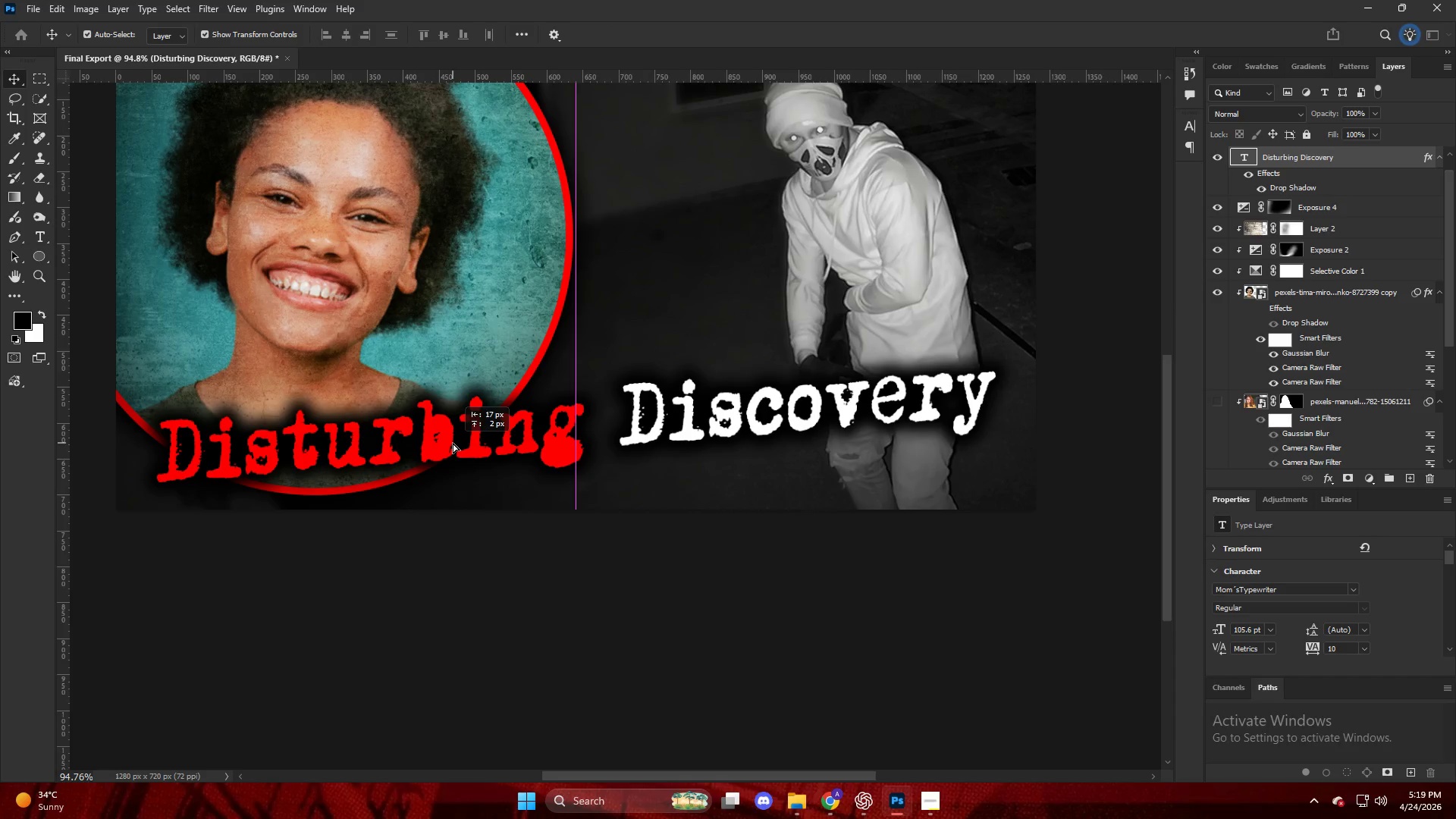 
scroll: coordinate [502, 475], scroll_direction: up, amount: 5.0
 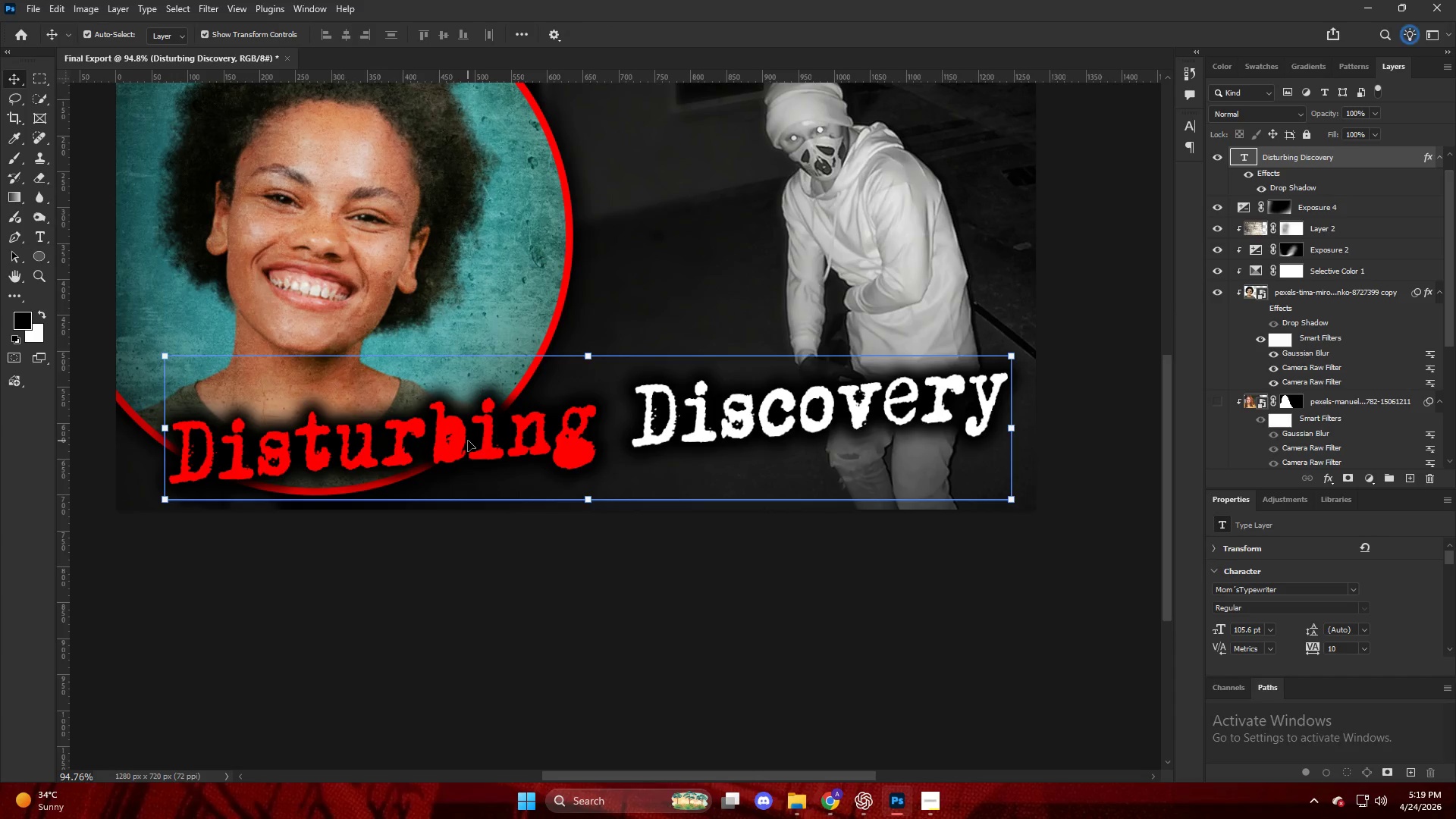 
key(Alt+AltLeft)
 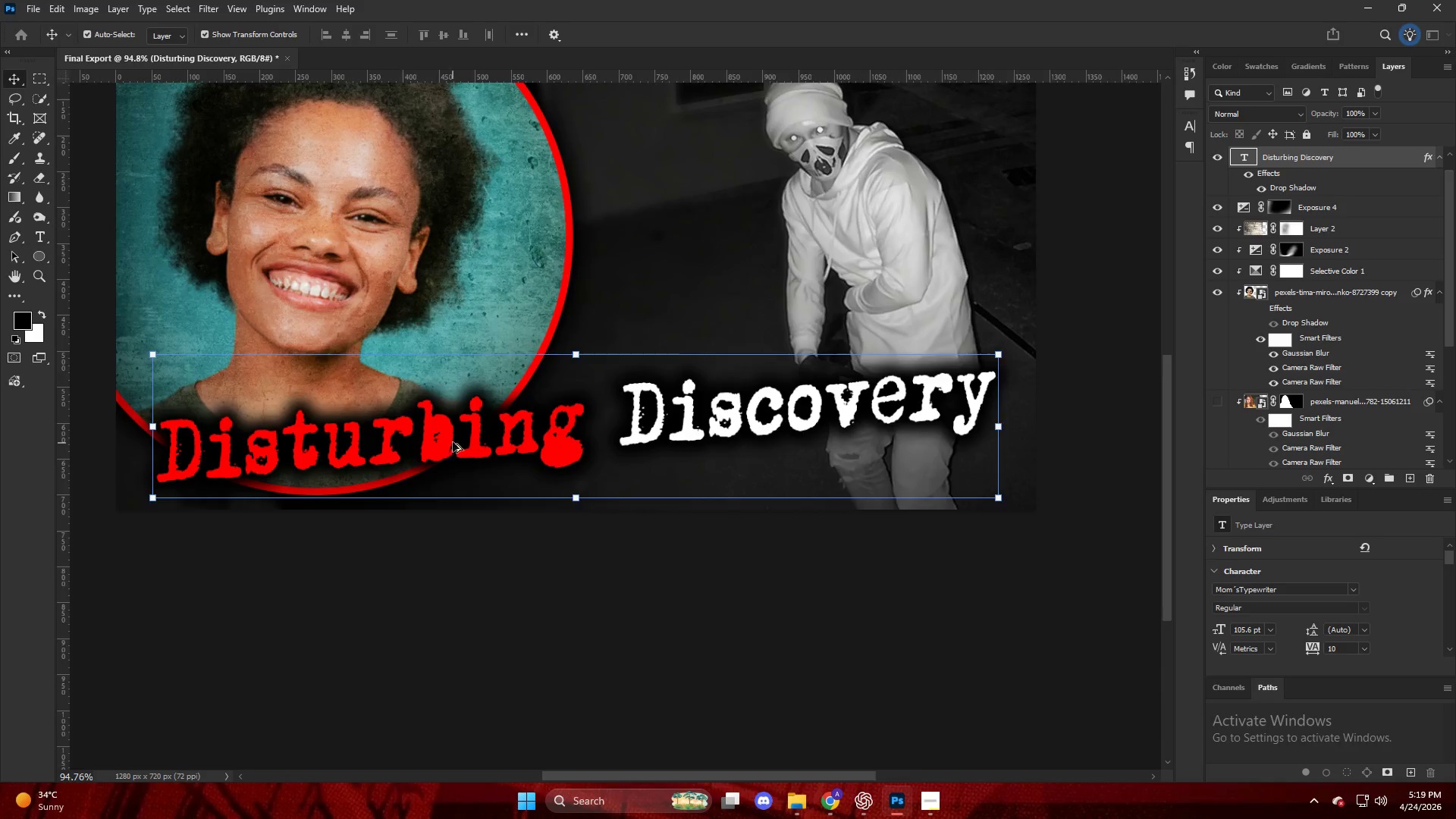 
scroll: coordinate [453, 442], scroll_direction: down, amount: 6.0
 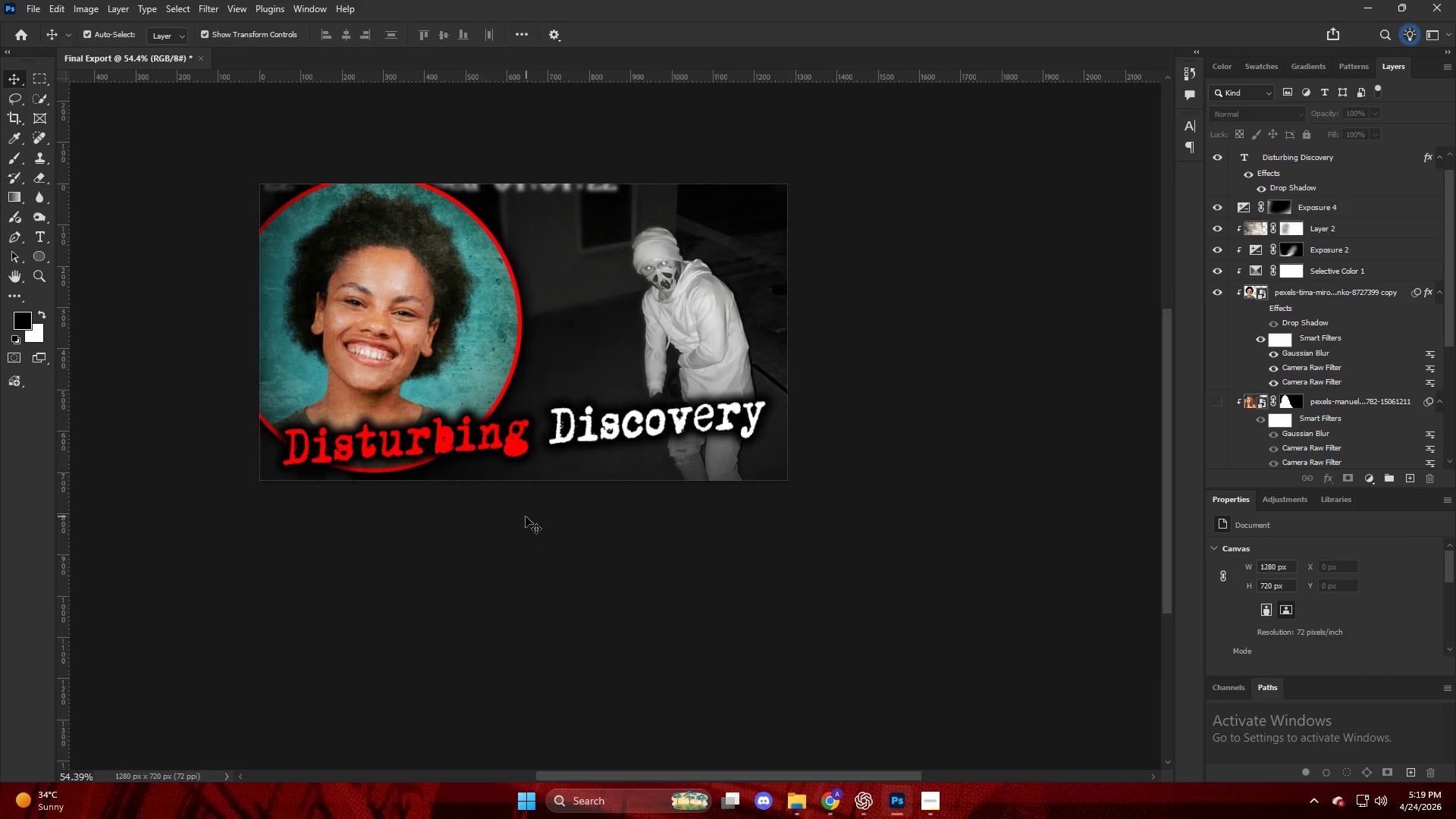 
hold_key(key=AltLeft, duration=0.75)
scroll: coordinate [481, 446], scroll_direction: up, amount: 10.0
 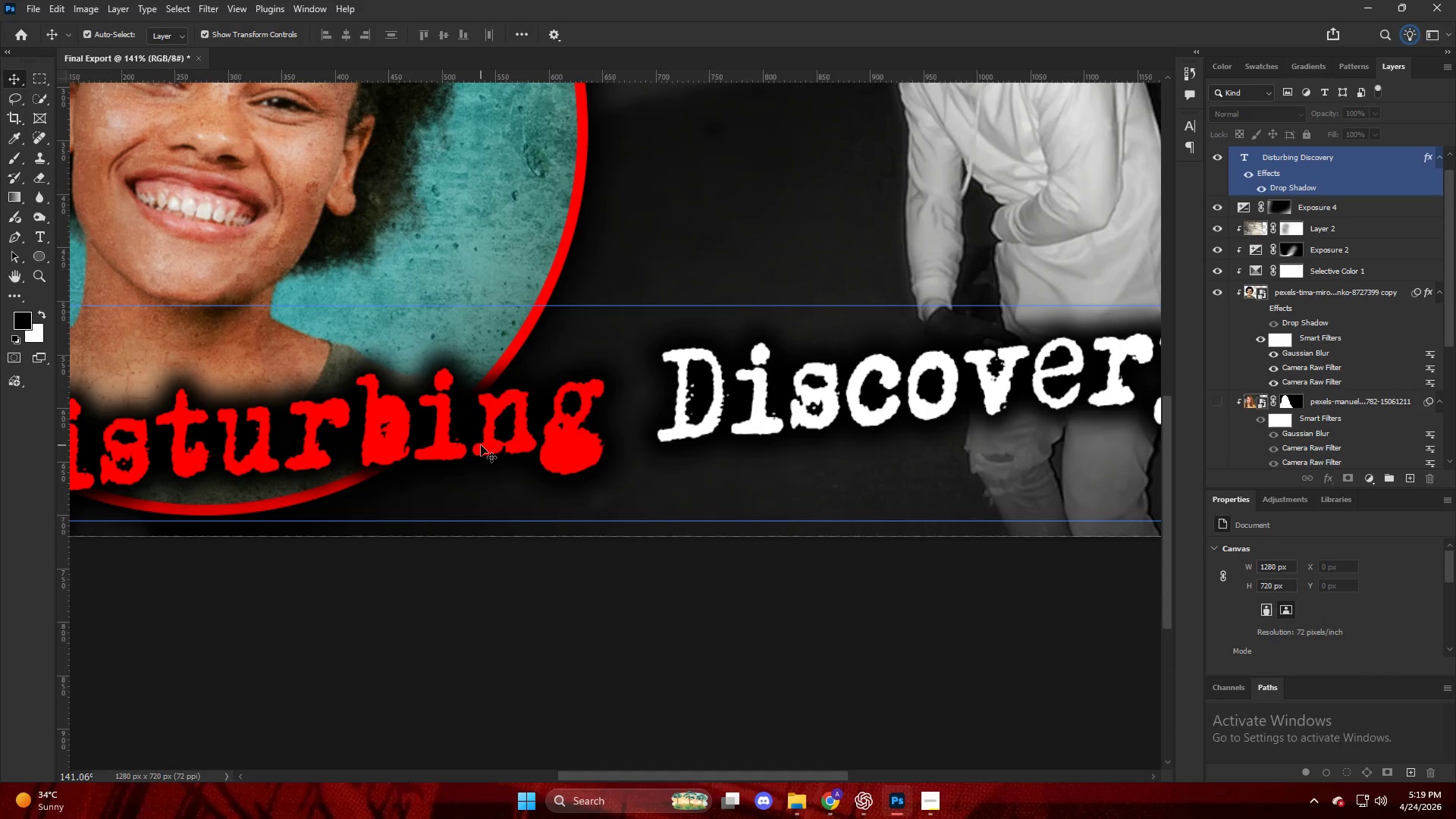 
hold_key(key=AltLeft, duration=0.47)
scroll: coordinate [480, 445], scroll_direction: down, amount: 8.0
 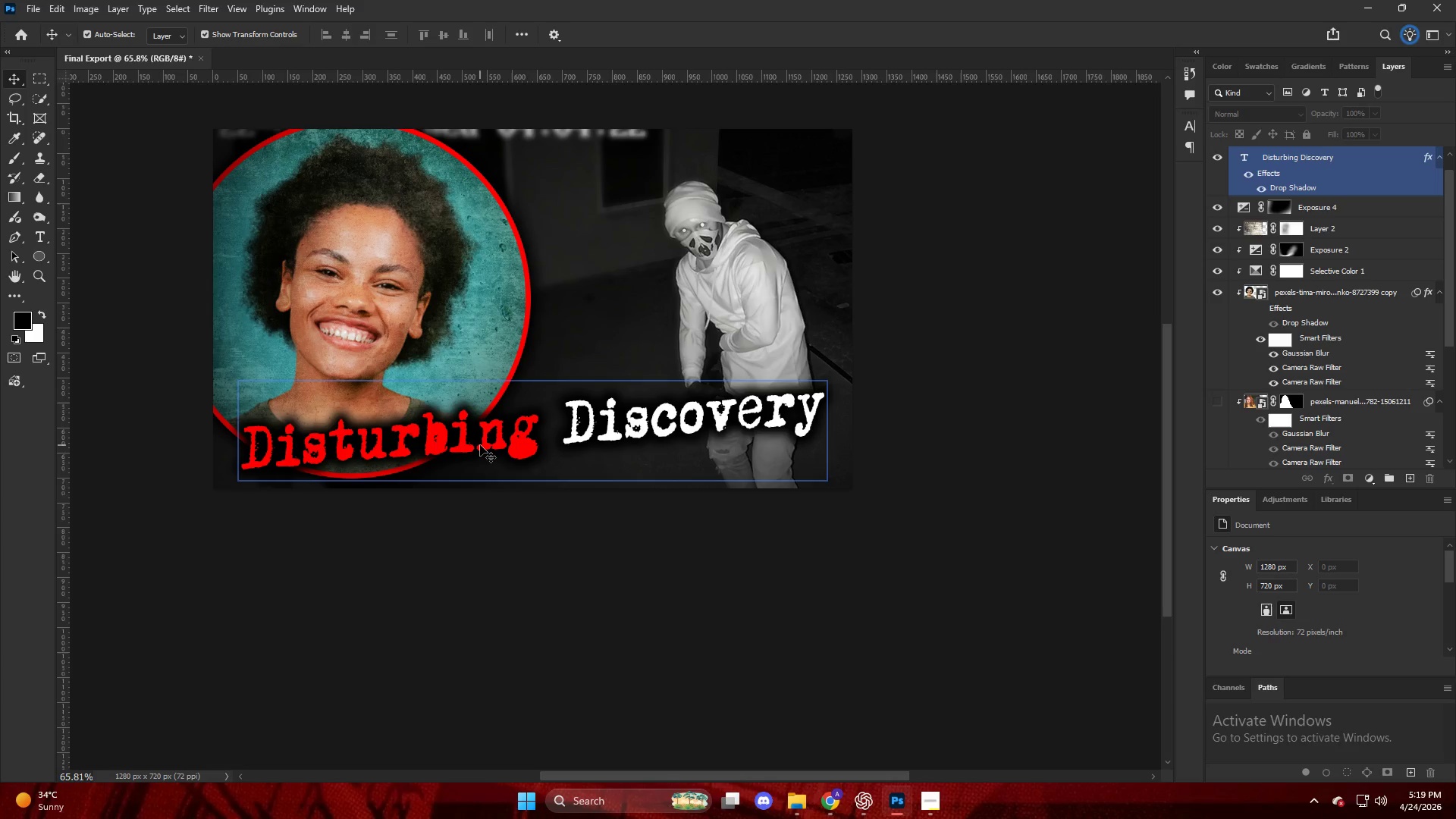 
mouse_move([780, 757])
 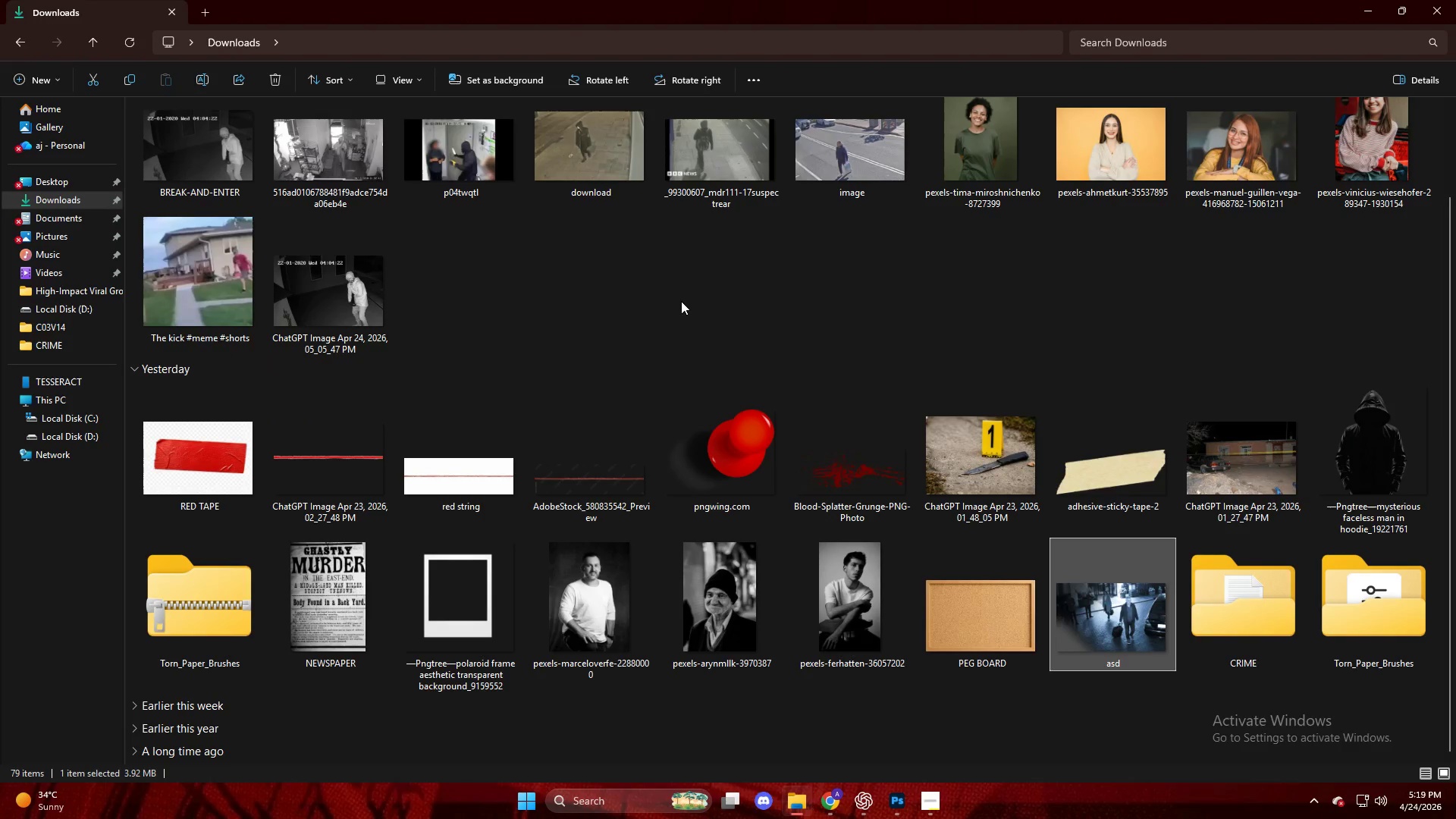 
left_click([681, 301])
 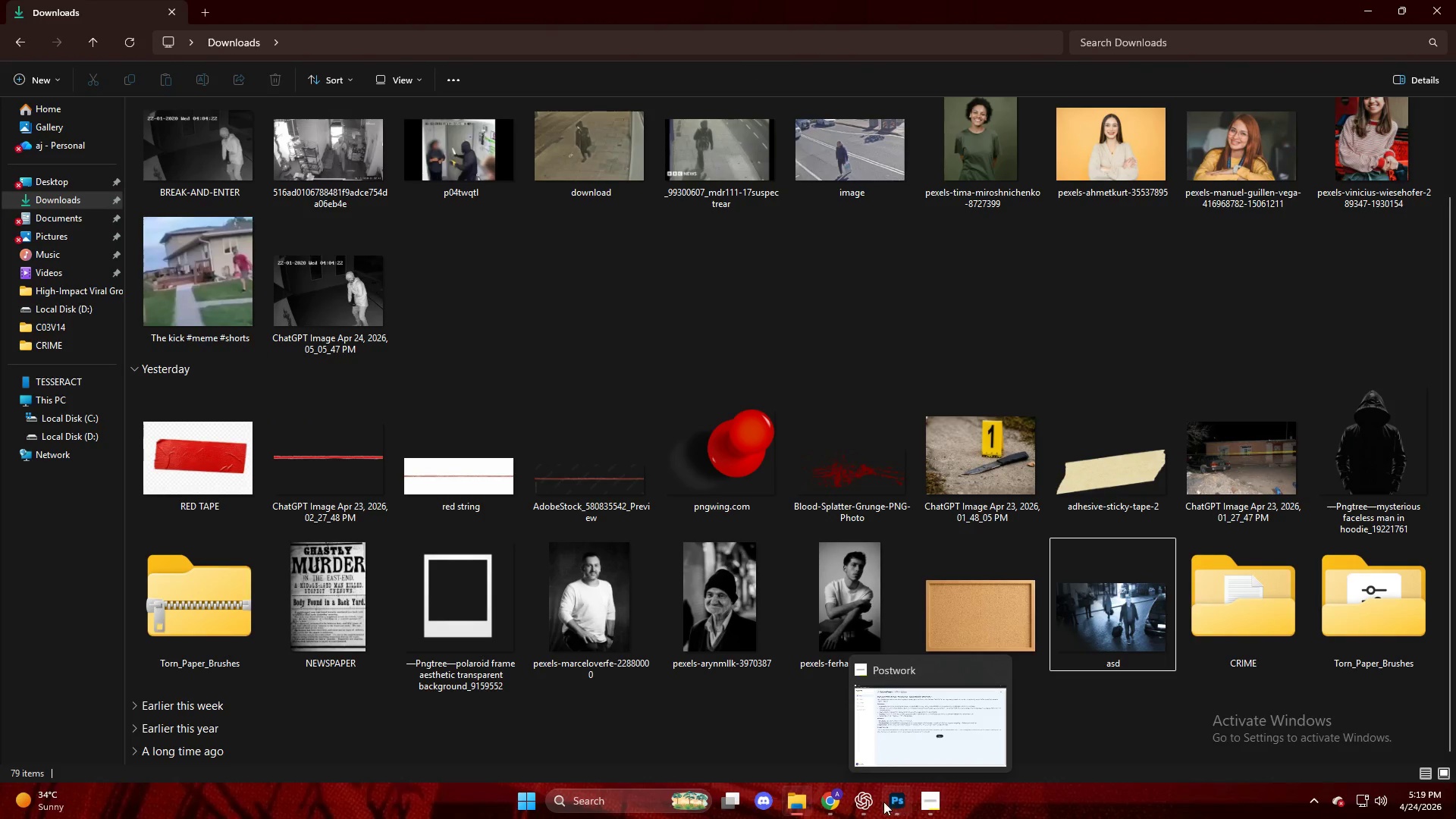 
left_click([870, 802])
 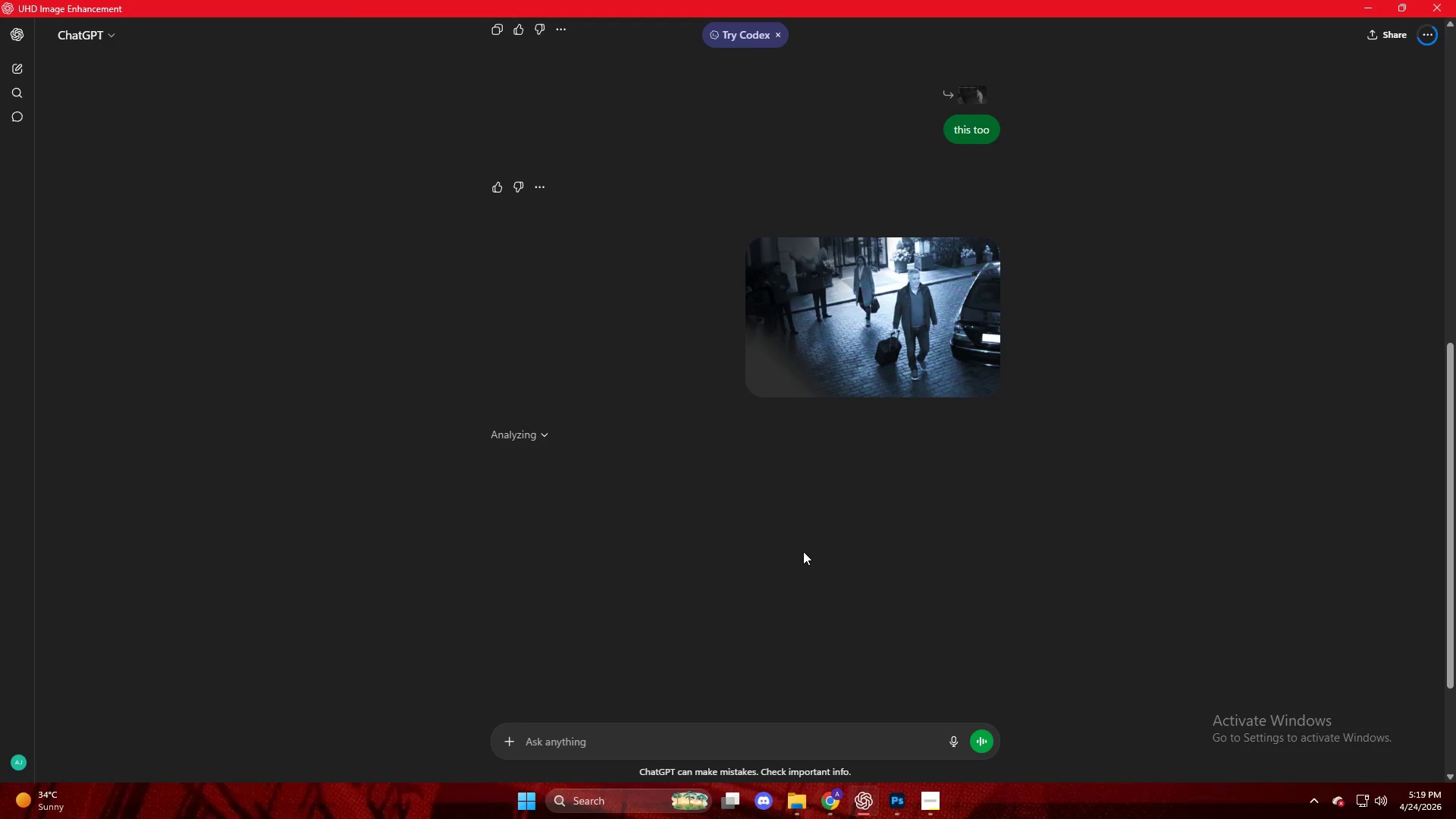 
scroll: coordinate [802, 551], scroll_direction: down, amount: 4.0
 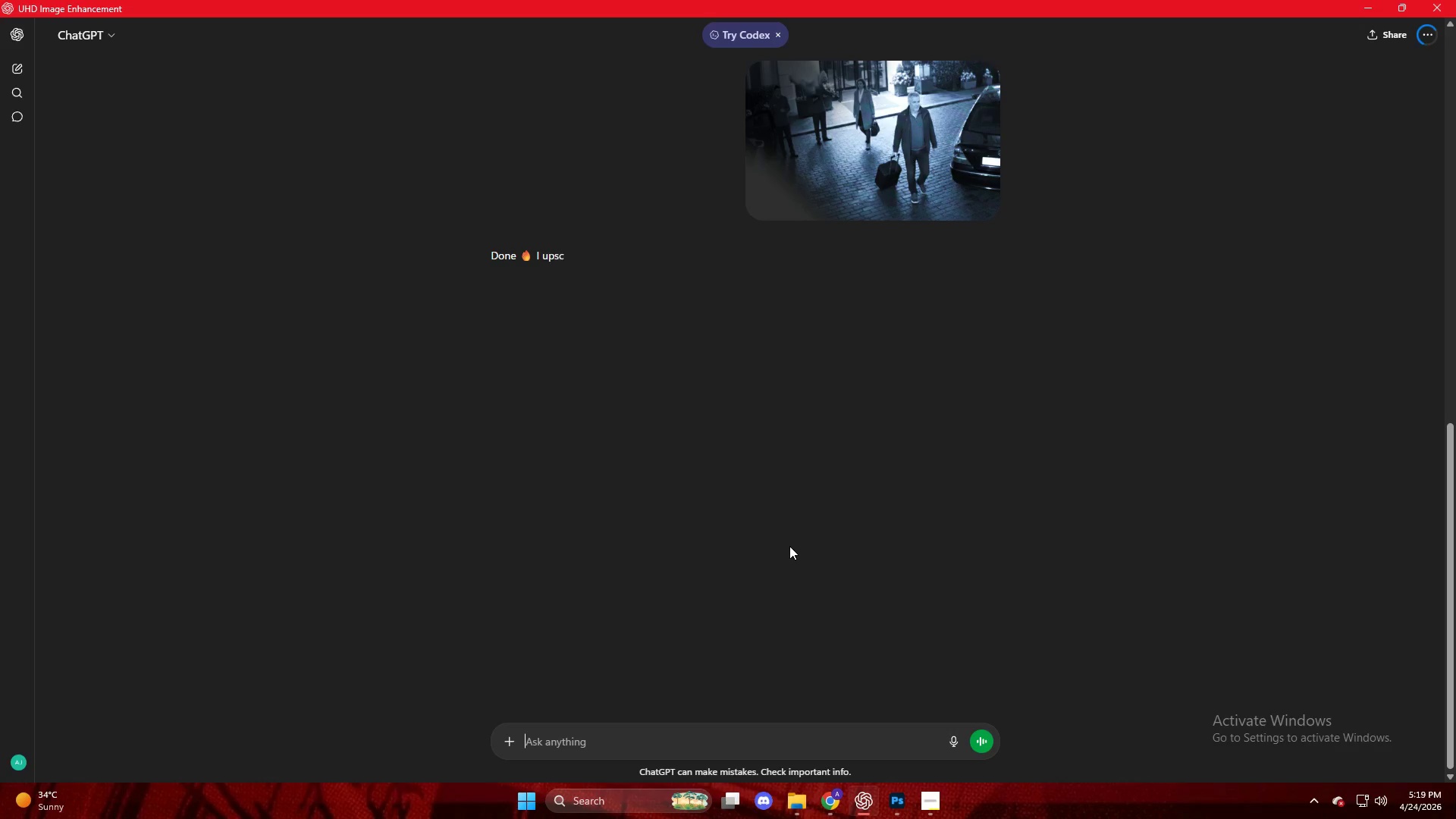 
wait(19.64)
 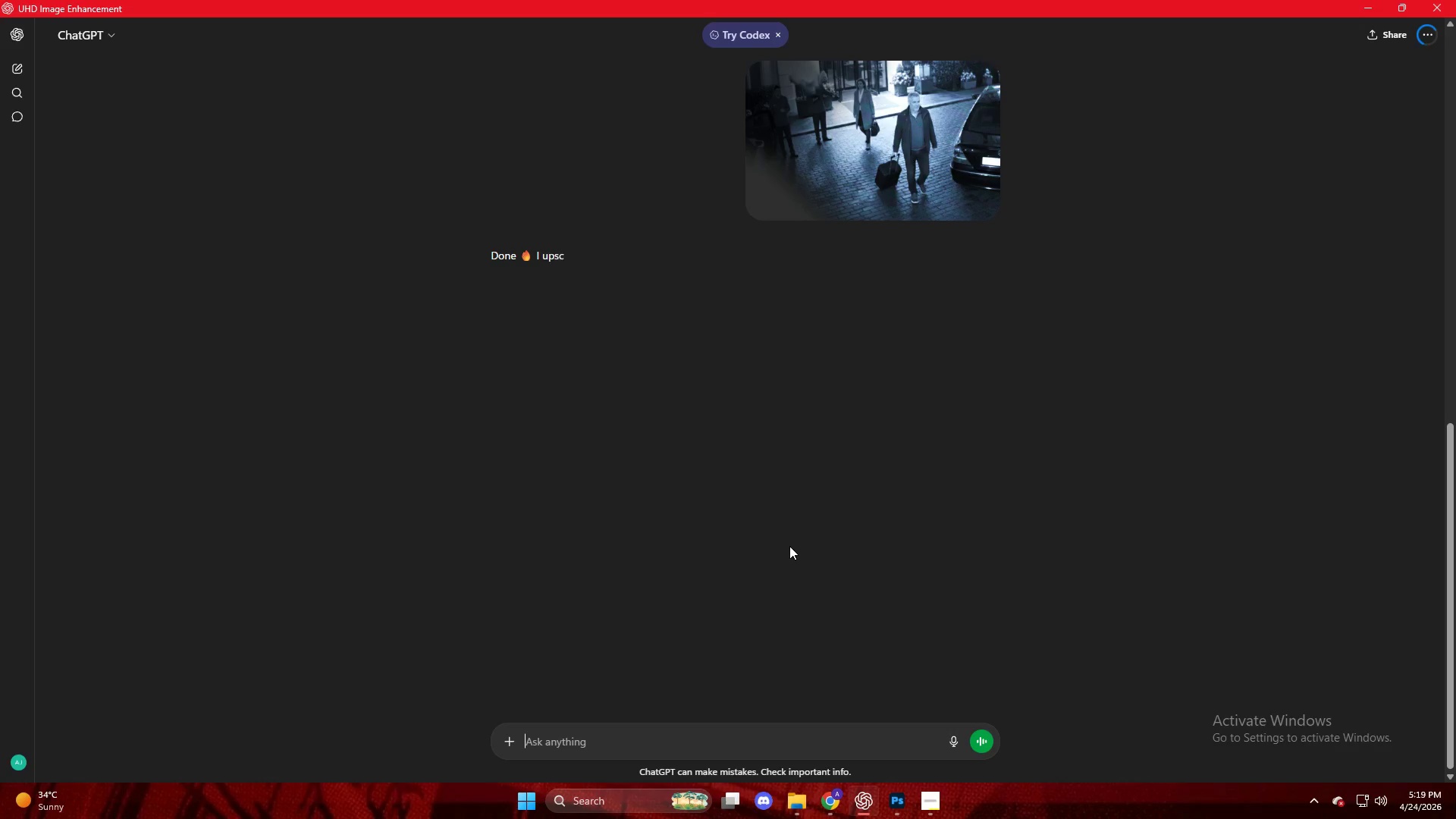 
type(id)
 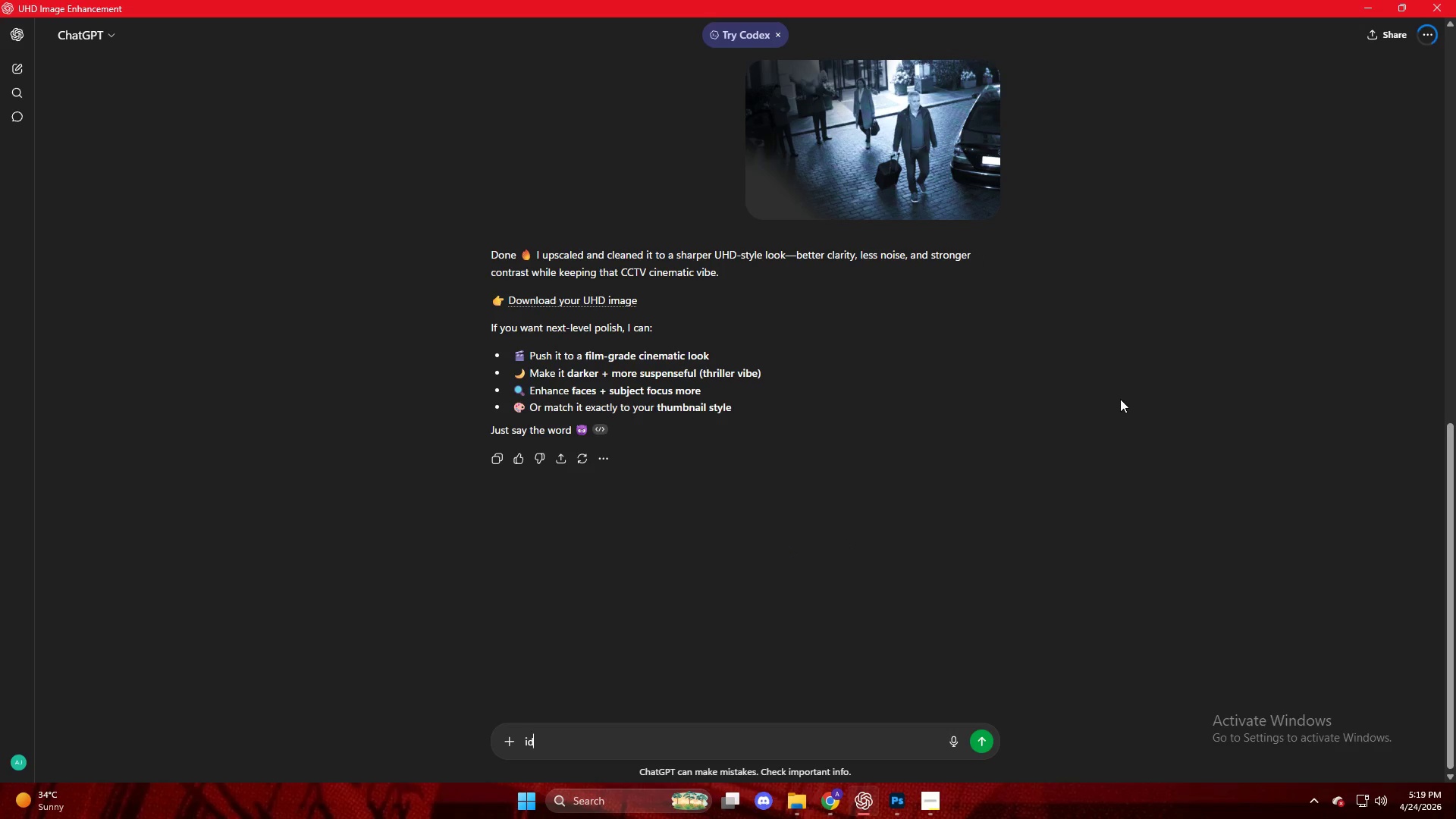 
type( )
key(Backspace)
key(Backspace)
type( dio)
key(Backspace)
key(Backspace)
type(ont need python, generte)
key(Backspace)
key(Backspace)
type(ate)
 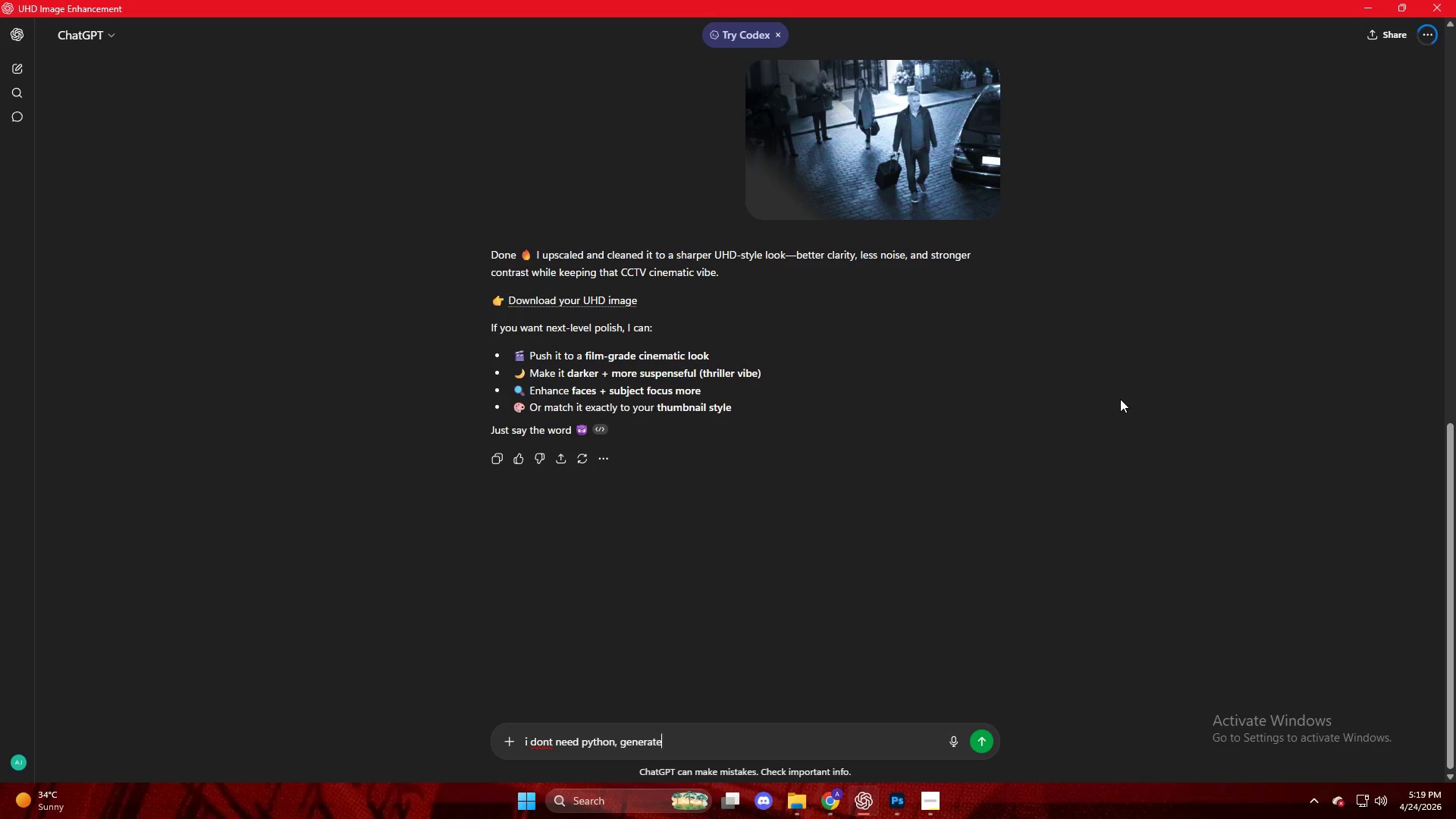 
key(Enter)
 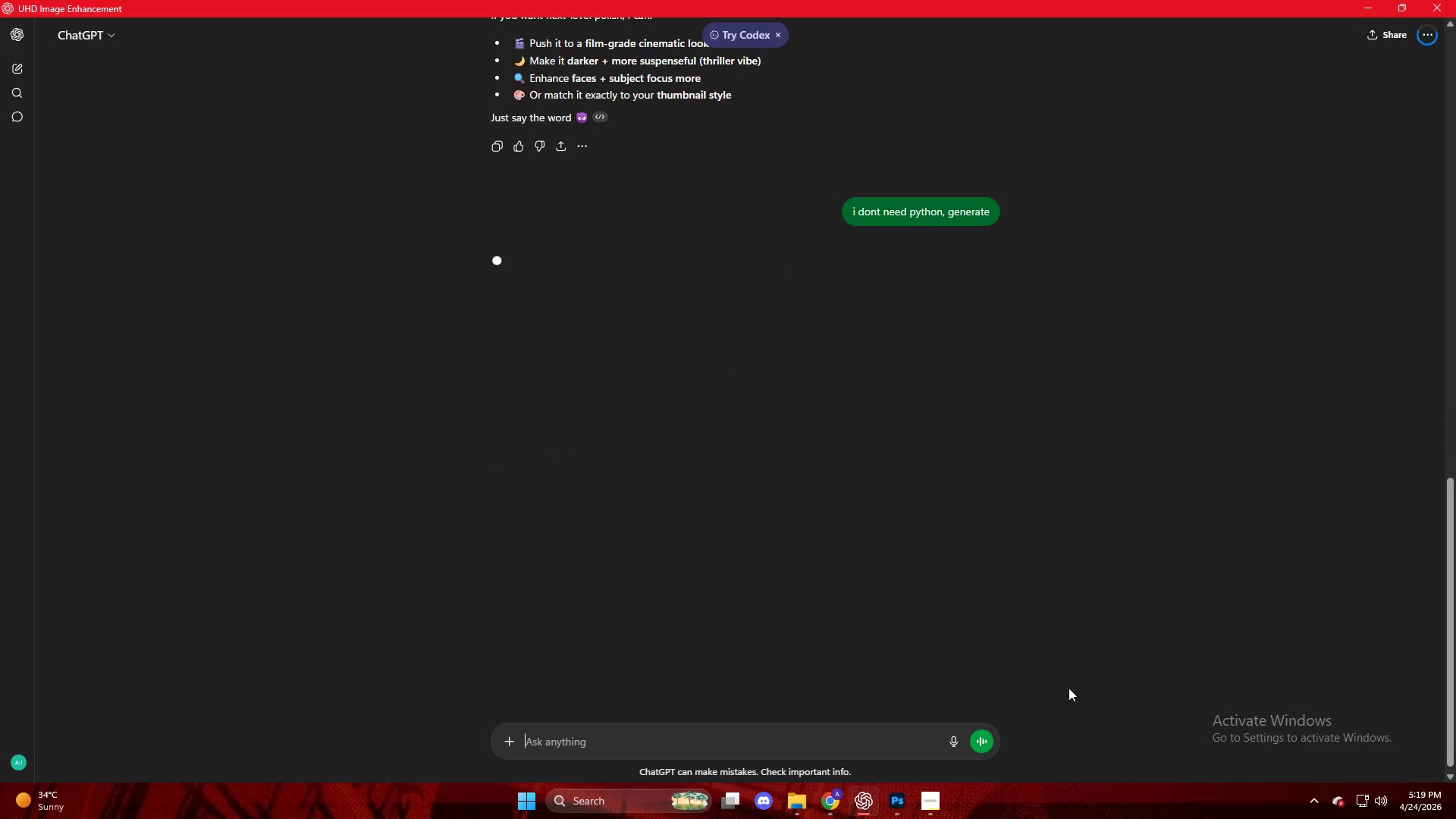 
left_click([891, 795])
 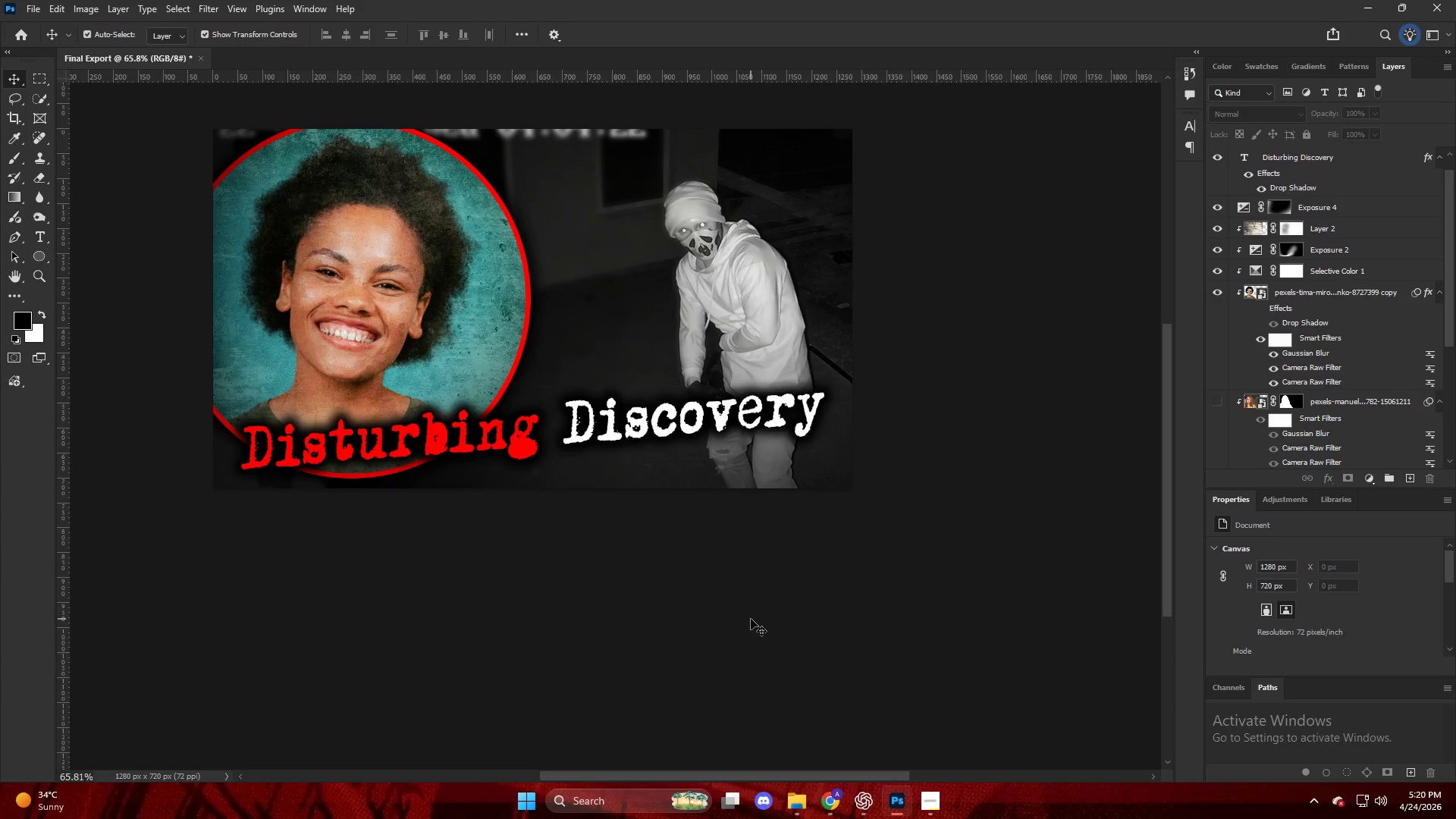 
wait(55.3)
 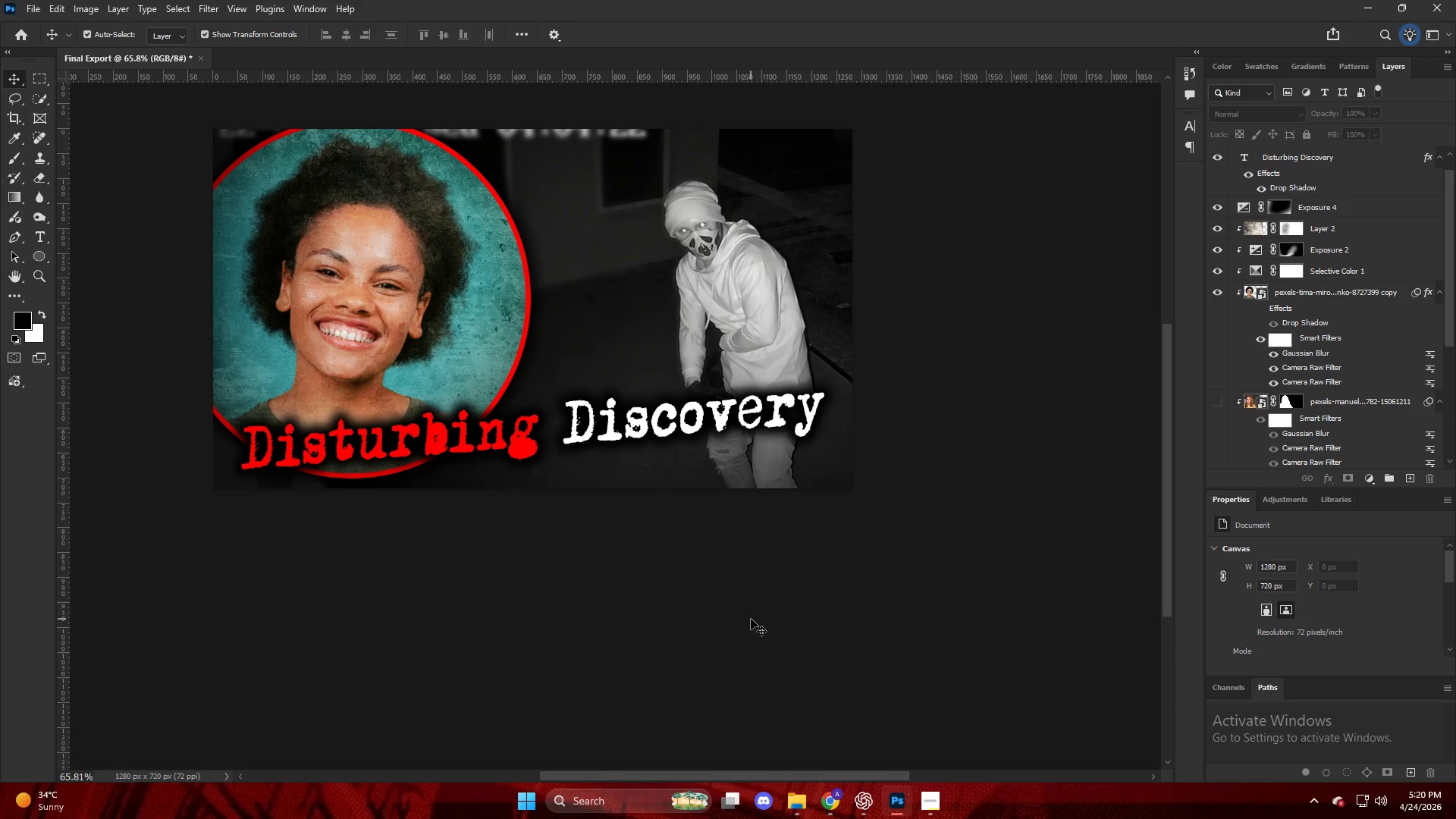 
left_click([857, 794])
 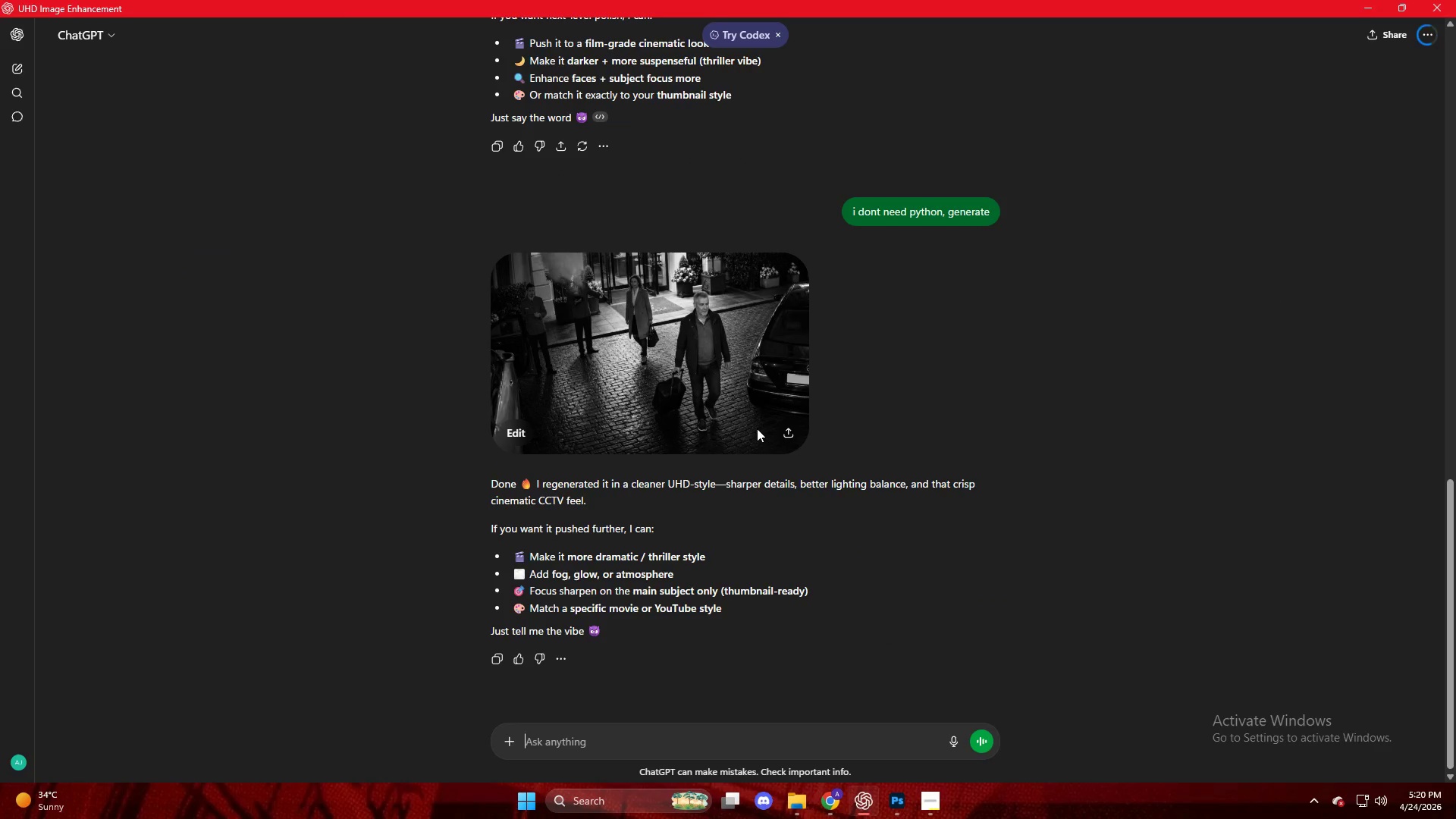 
scroll: coordinate [755, 435], scroll_direction: down, amount: 5.0
 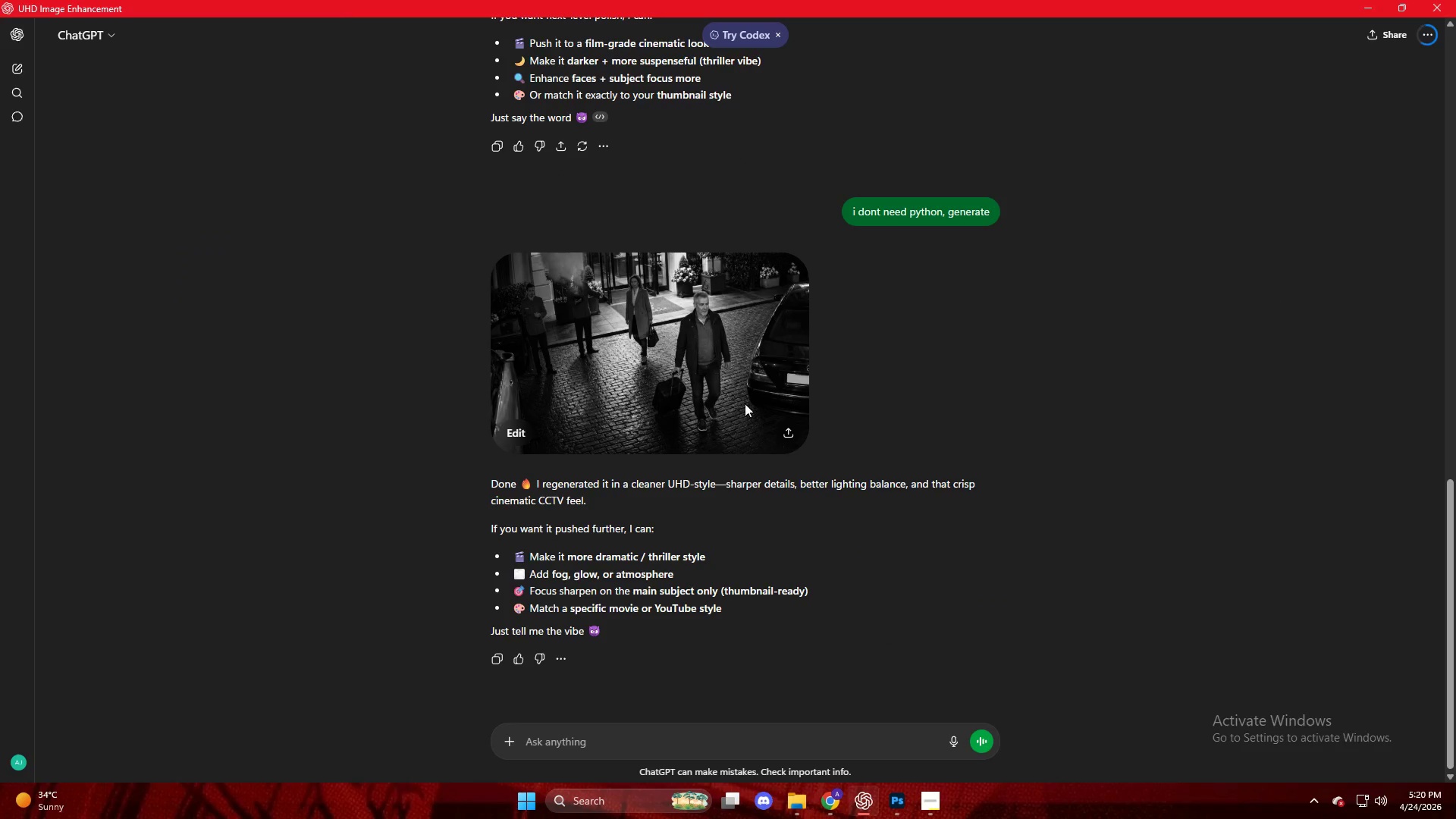 
left_click([676, 331])
 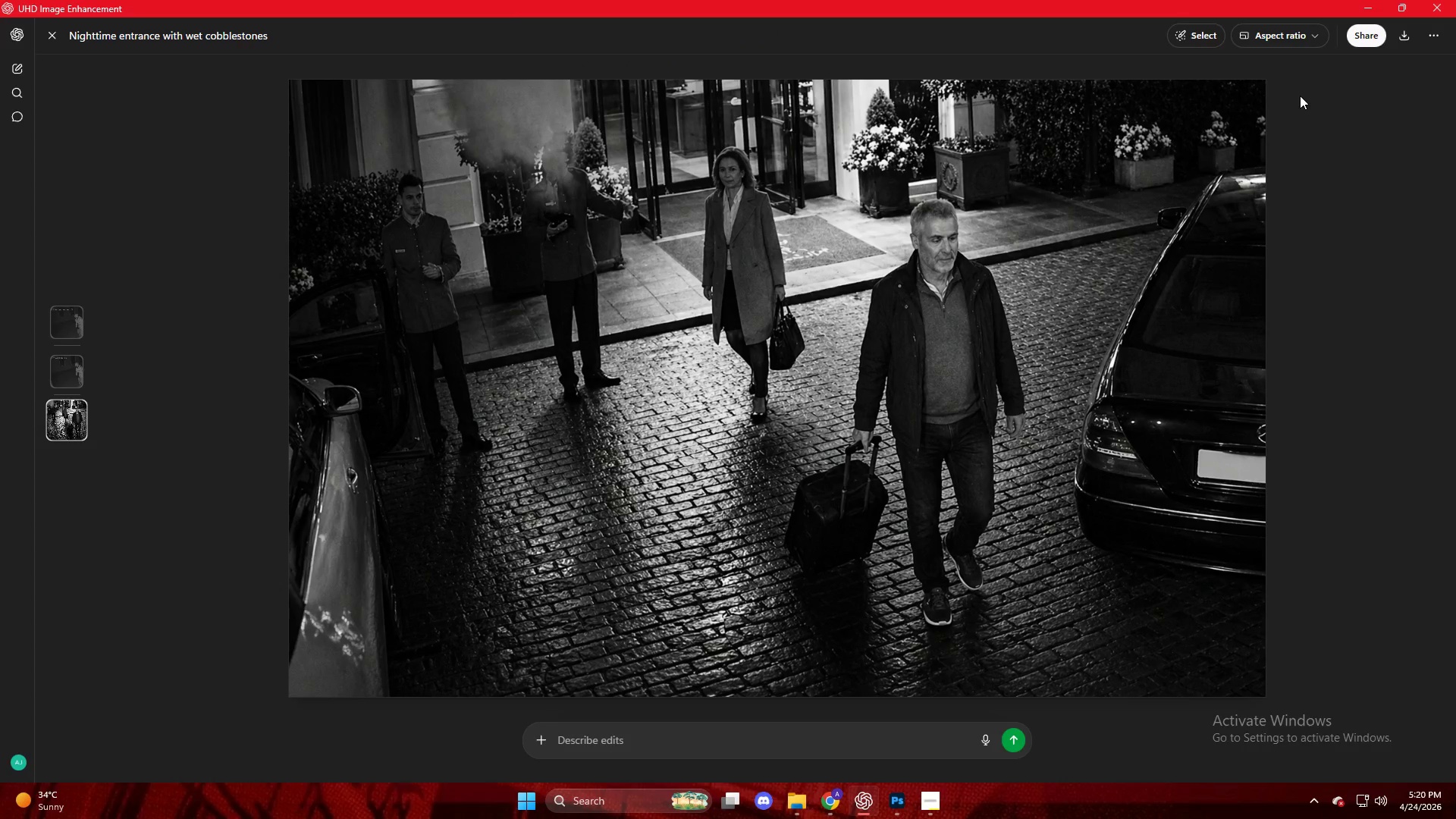 
left_click([1406, 35])
 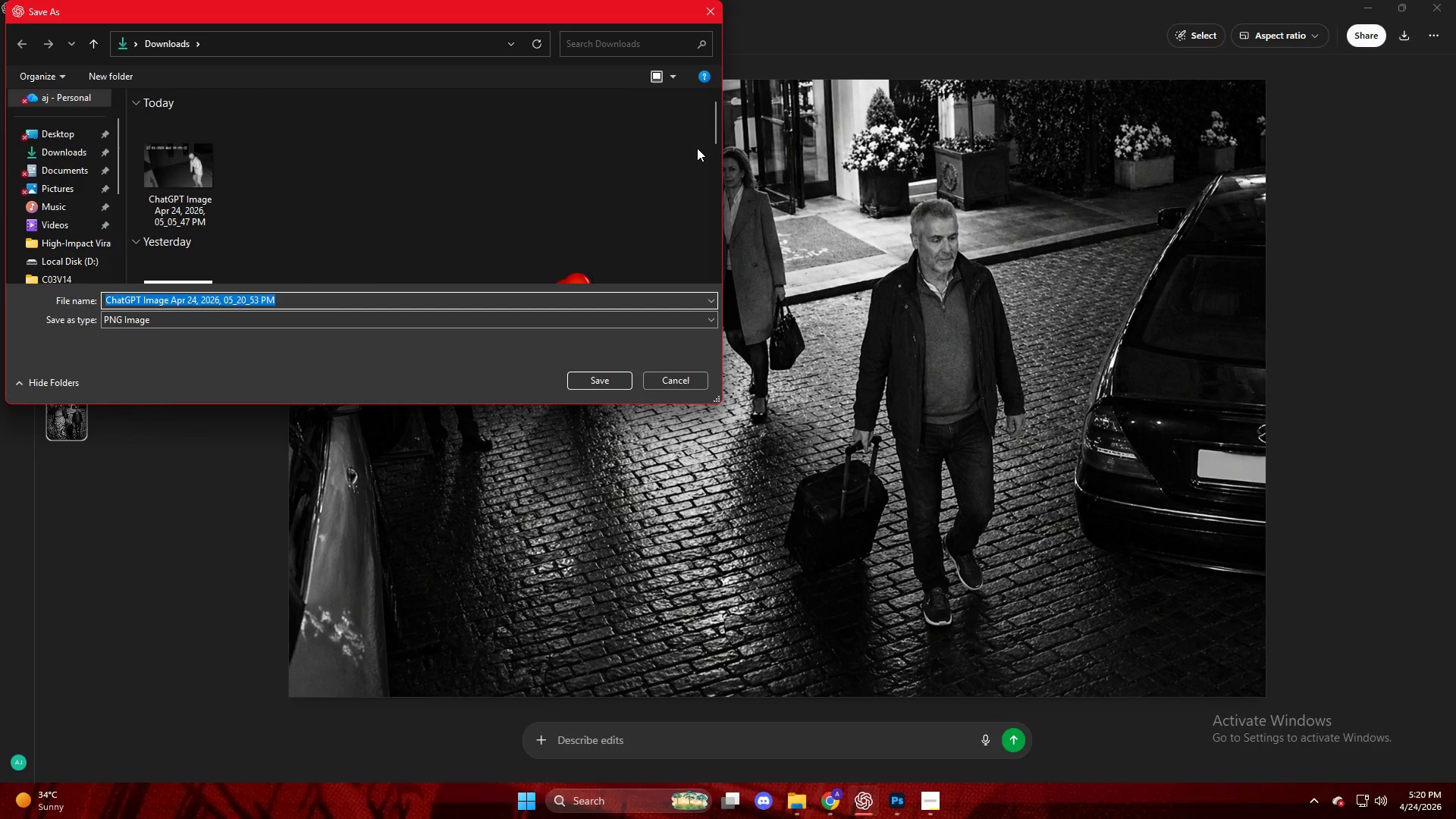 
key(NumpadEnter)
 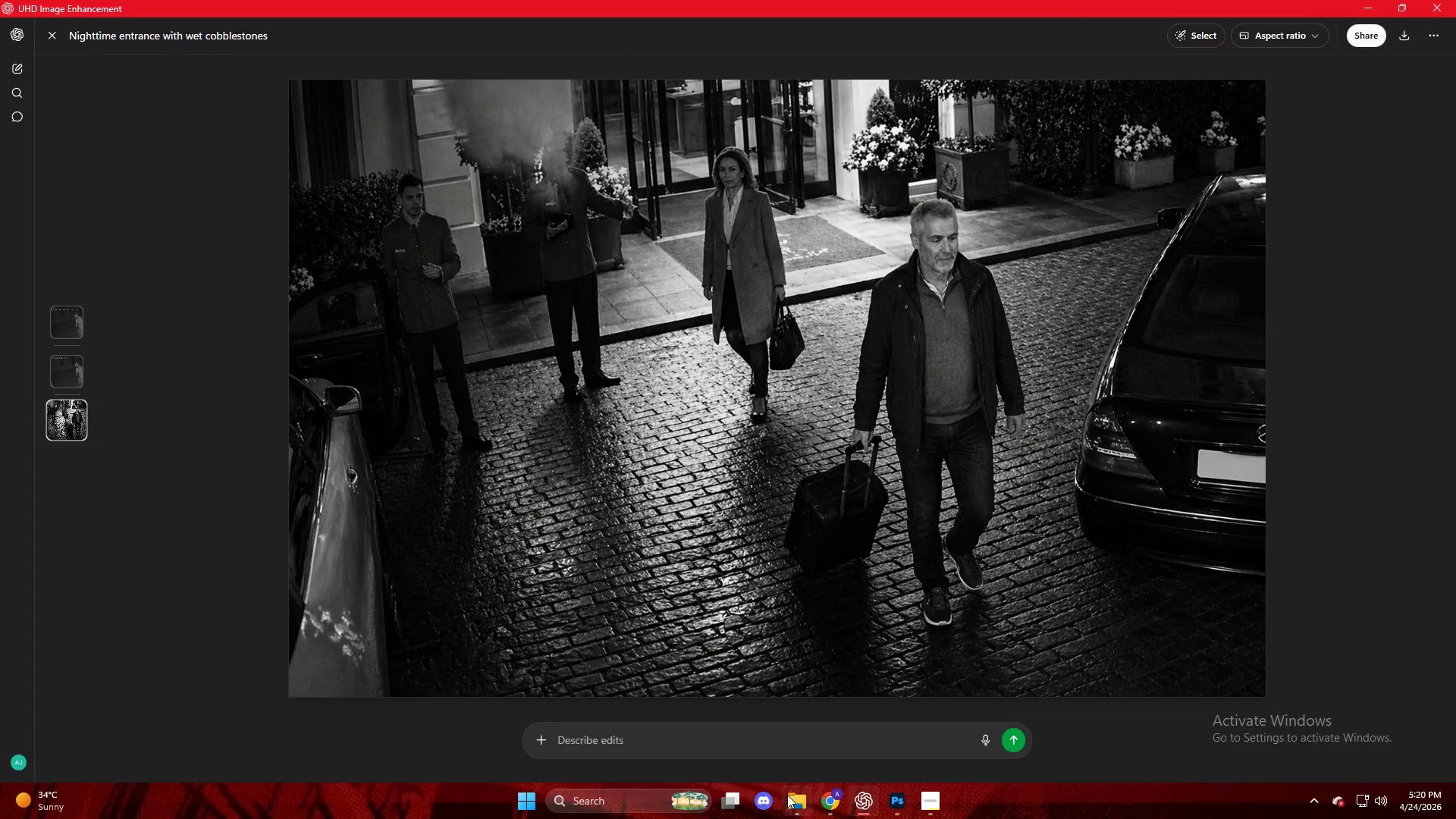 
left_click([824, 800])
 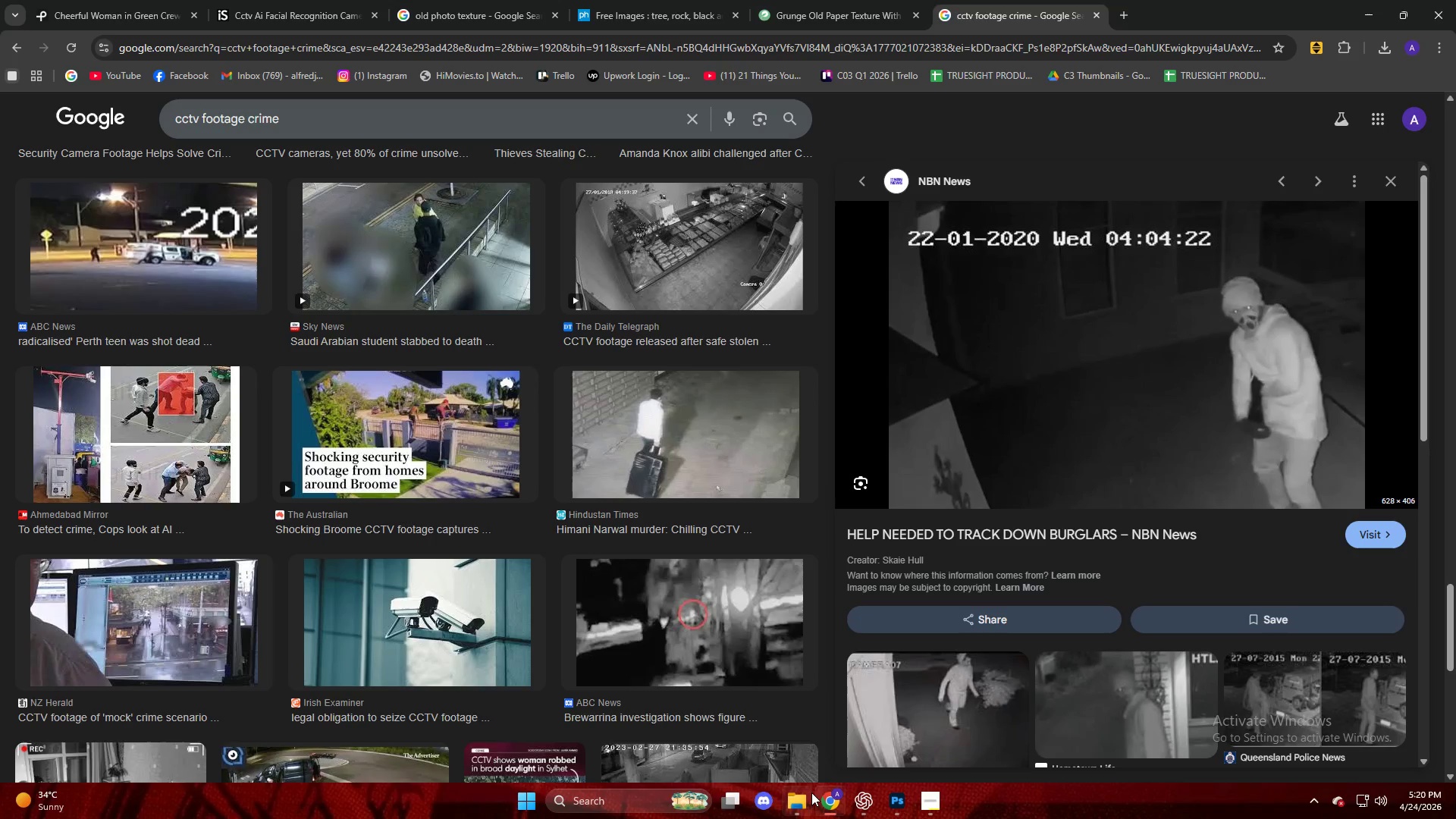 
left_click([799, 799])
 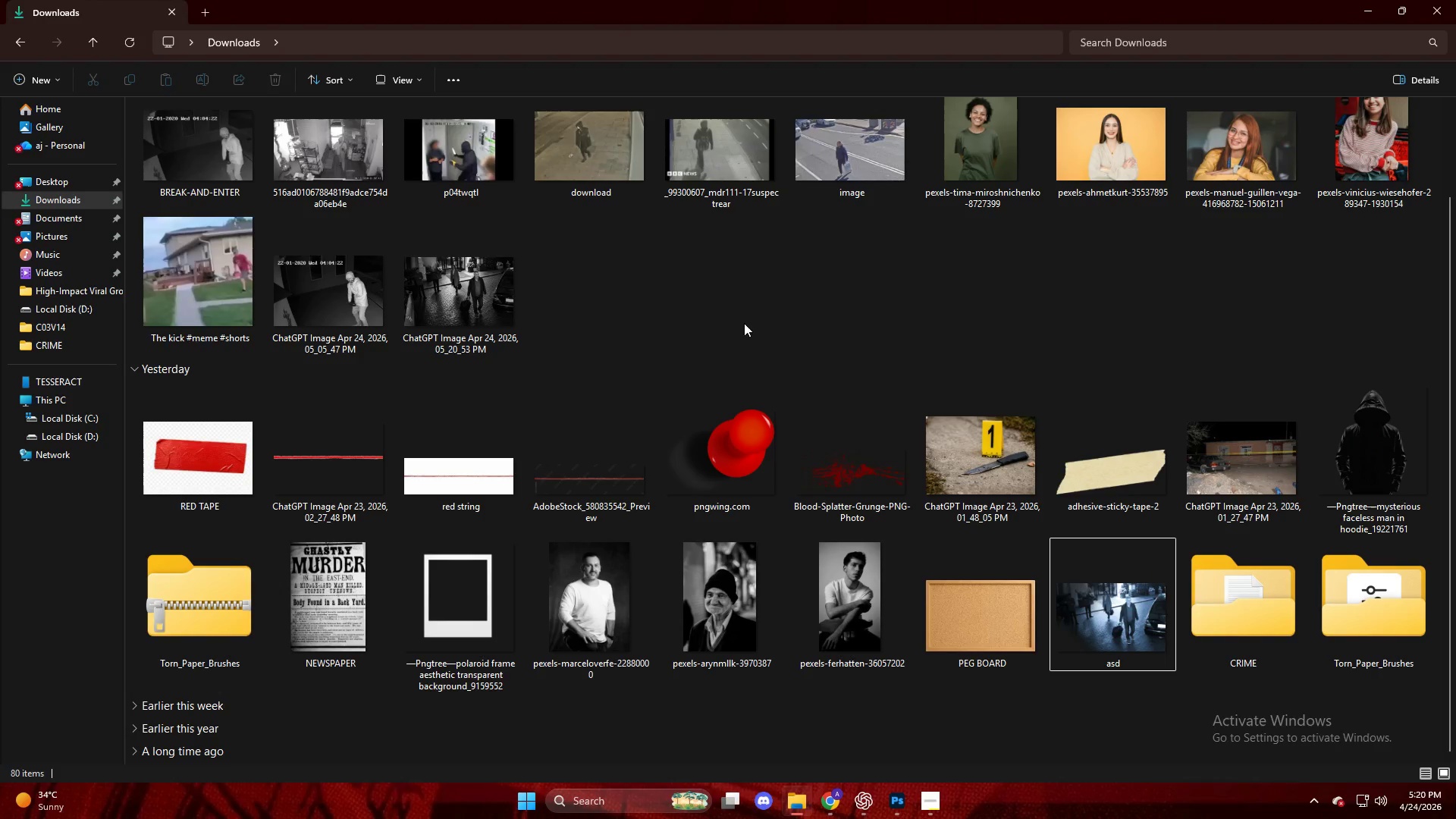 
left_click([736, 325])
 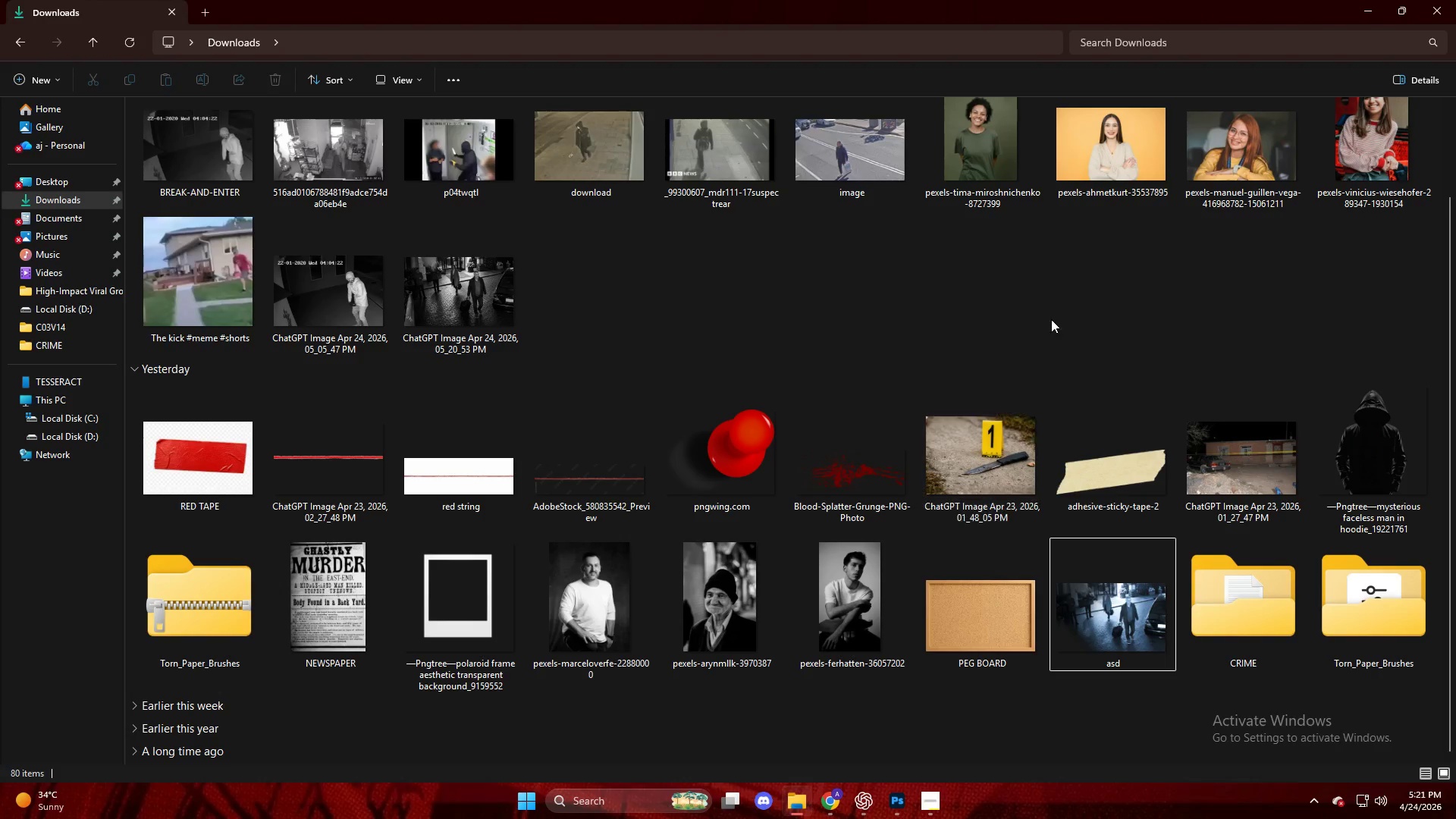 
scroll: coordinate [908, 298], scroll_direction: up, amount: 5.0
 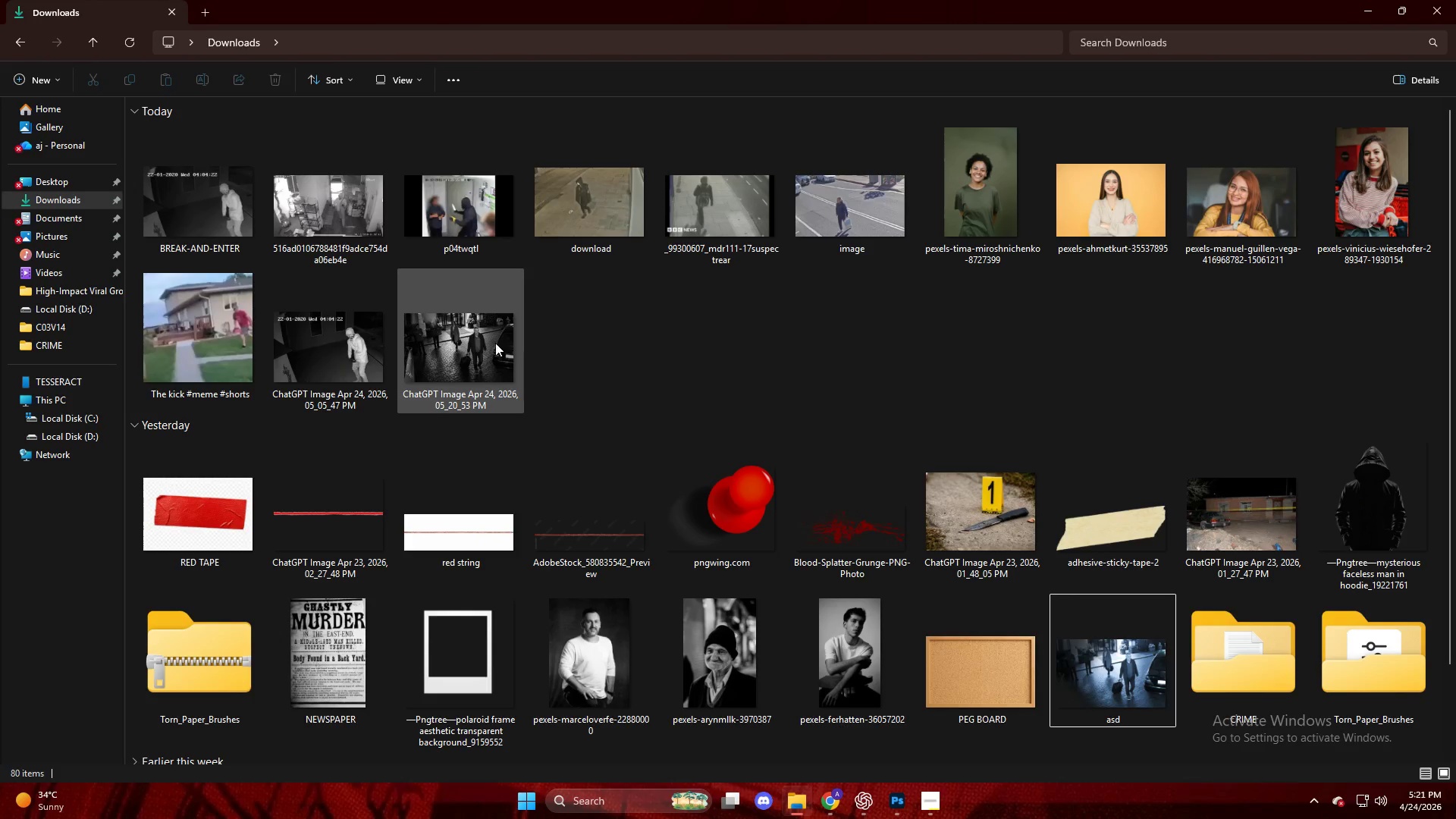 
left_click_drag(start_coordinate=[479, 340], to_coordinate=[739, 450])
 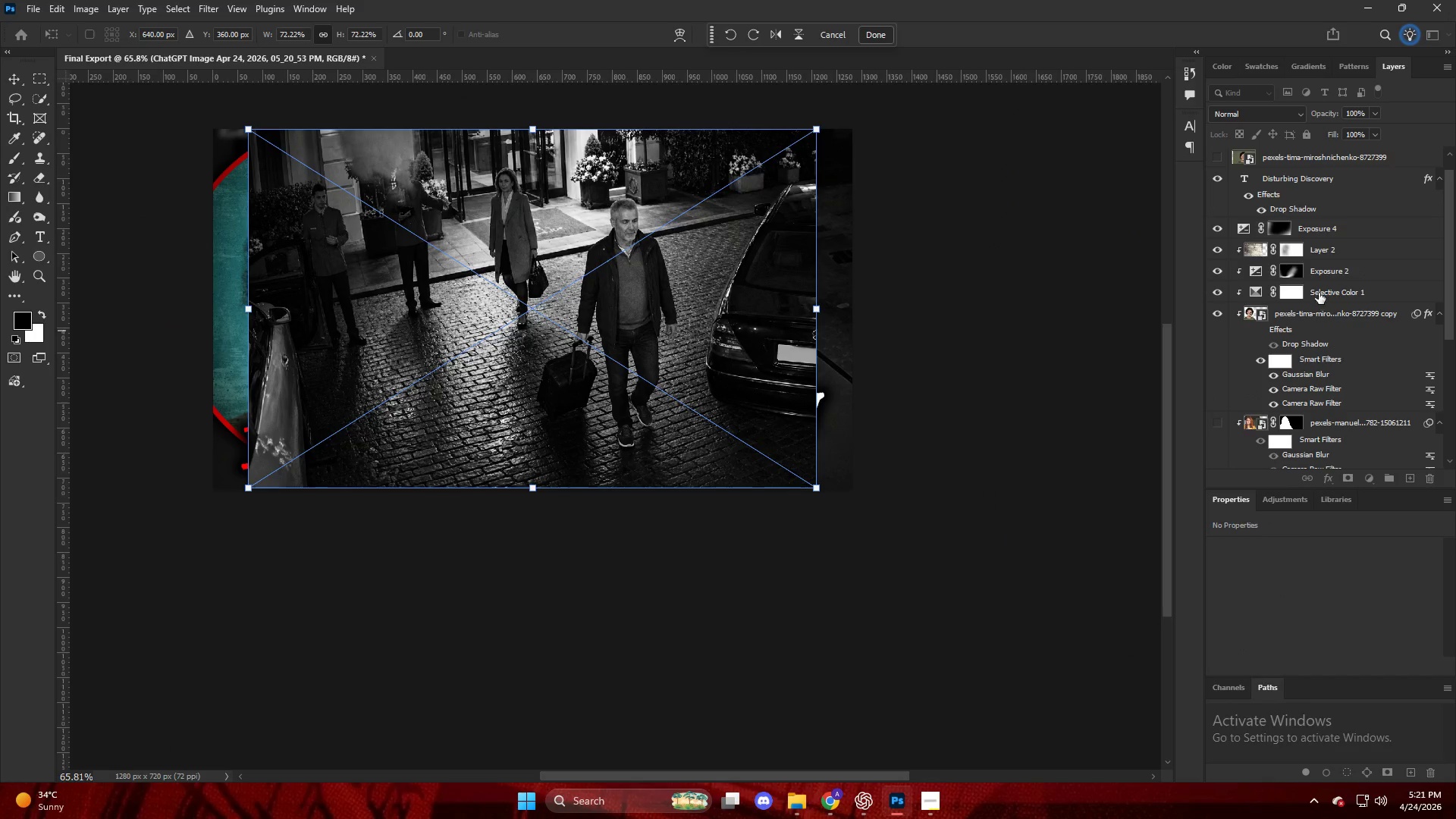 
scroll: coordinate [1313, 334], scroll_direction: down, amount: 1.0
 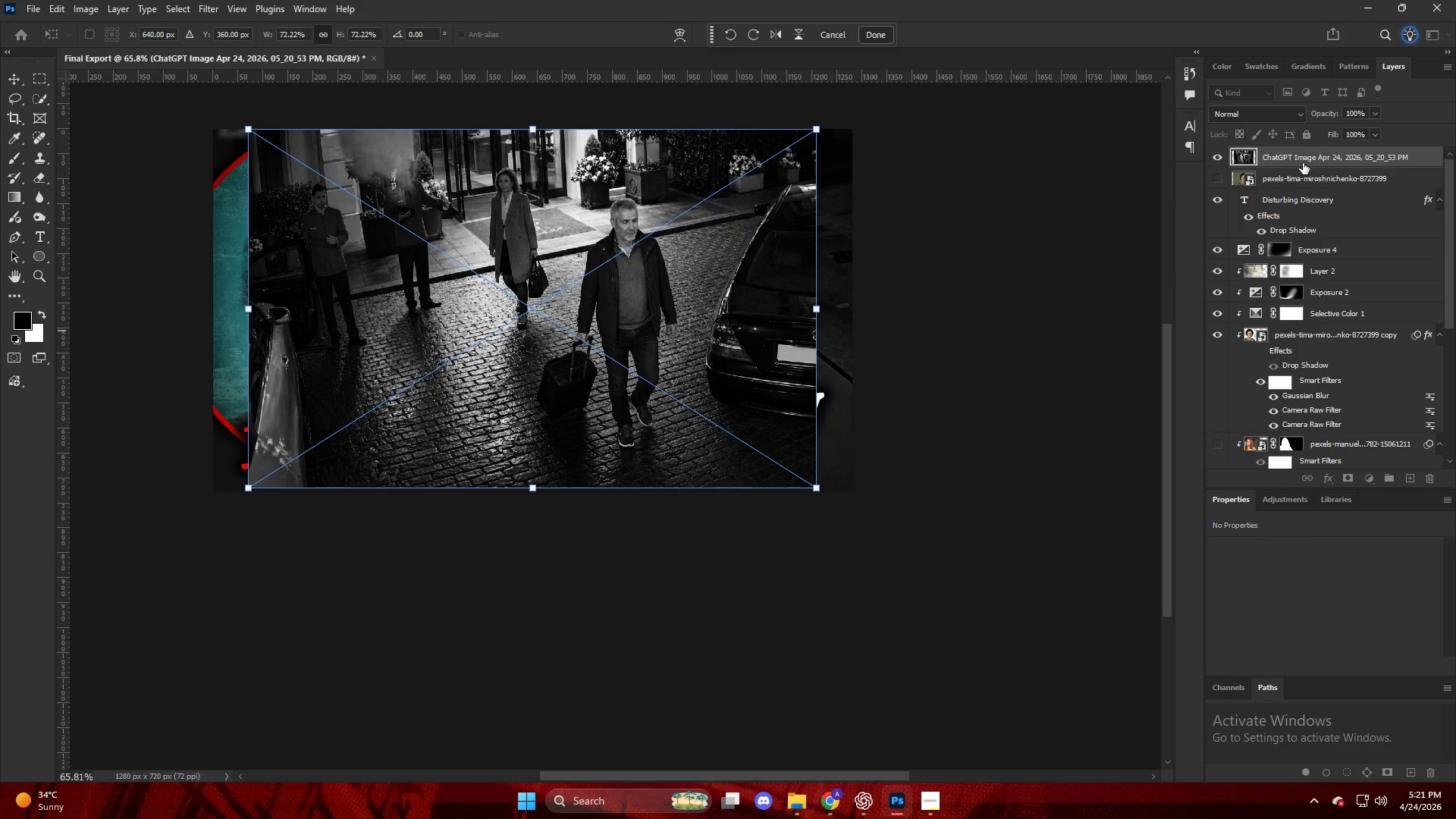 
left_click_drag(start_coordinate=[1300, 156], to_coordinate=[1281, 406])
 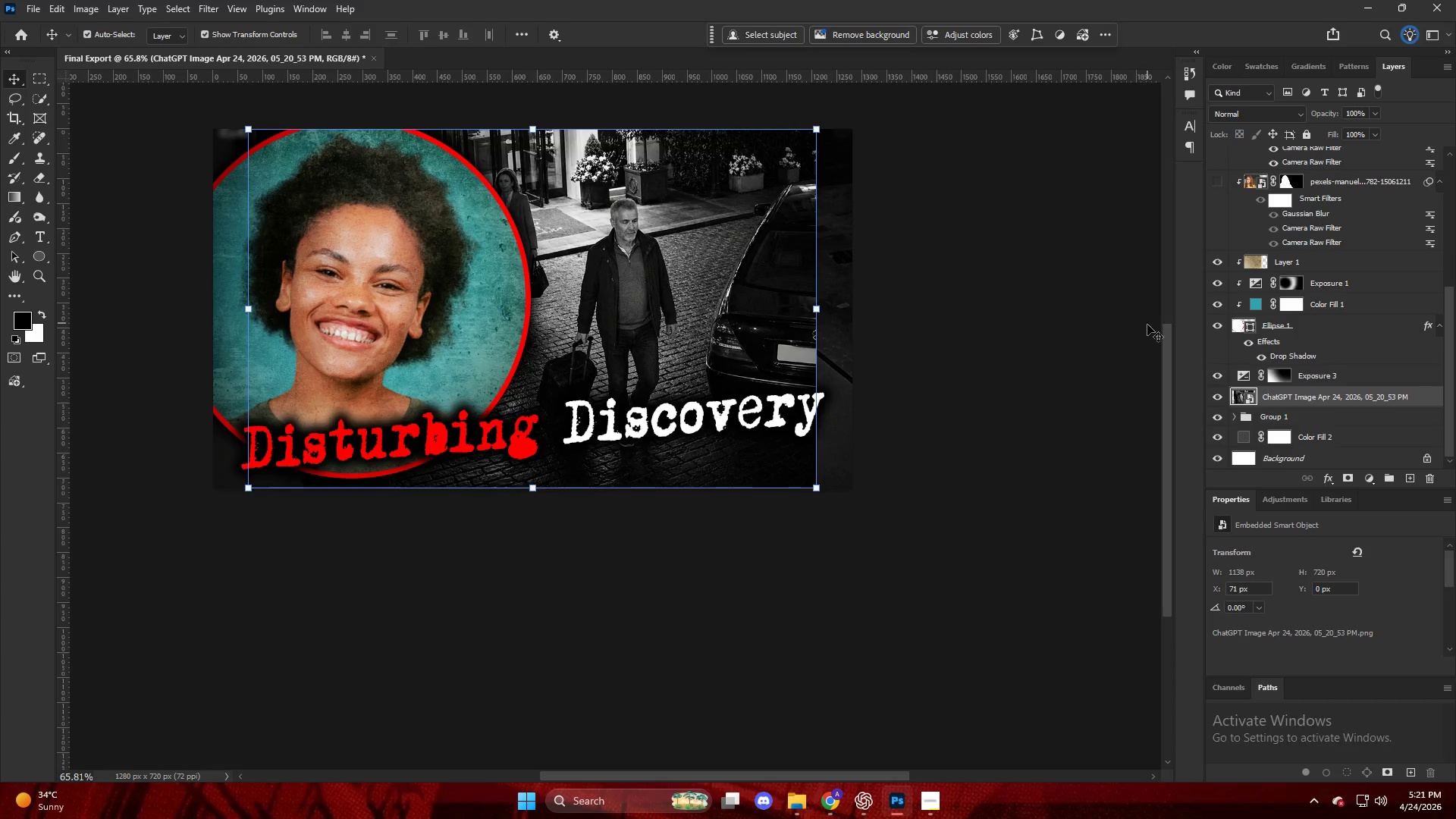 
key(Alt+AltLeft)
 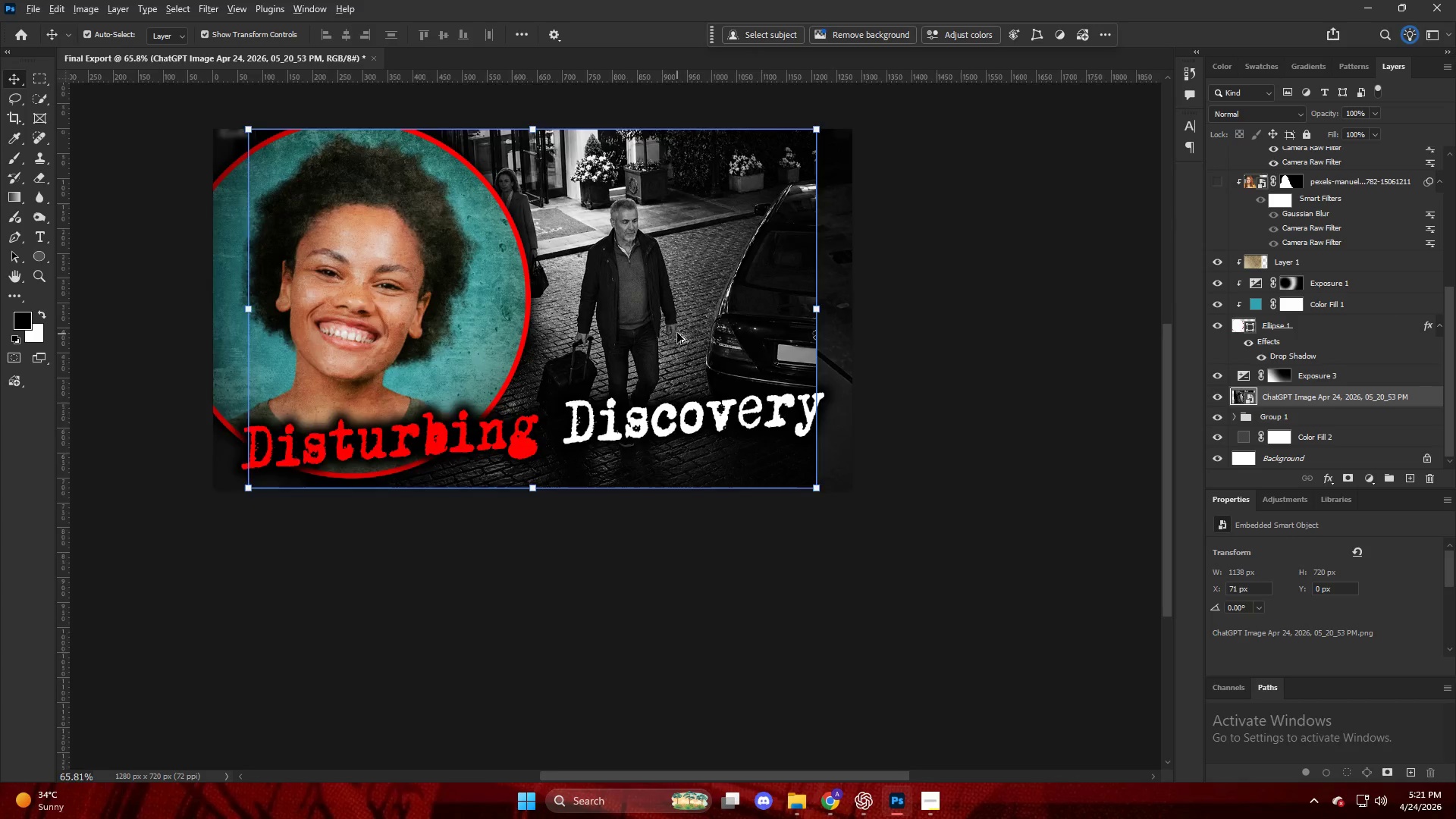 
hold_key(key=AltLeft, duration=1.28)
 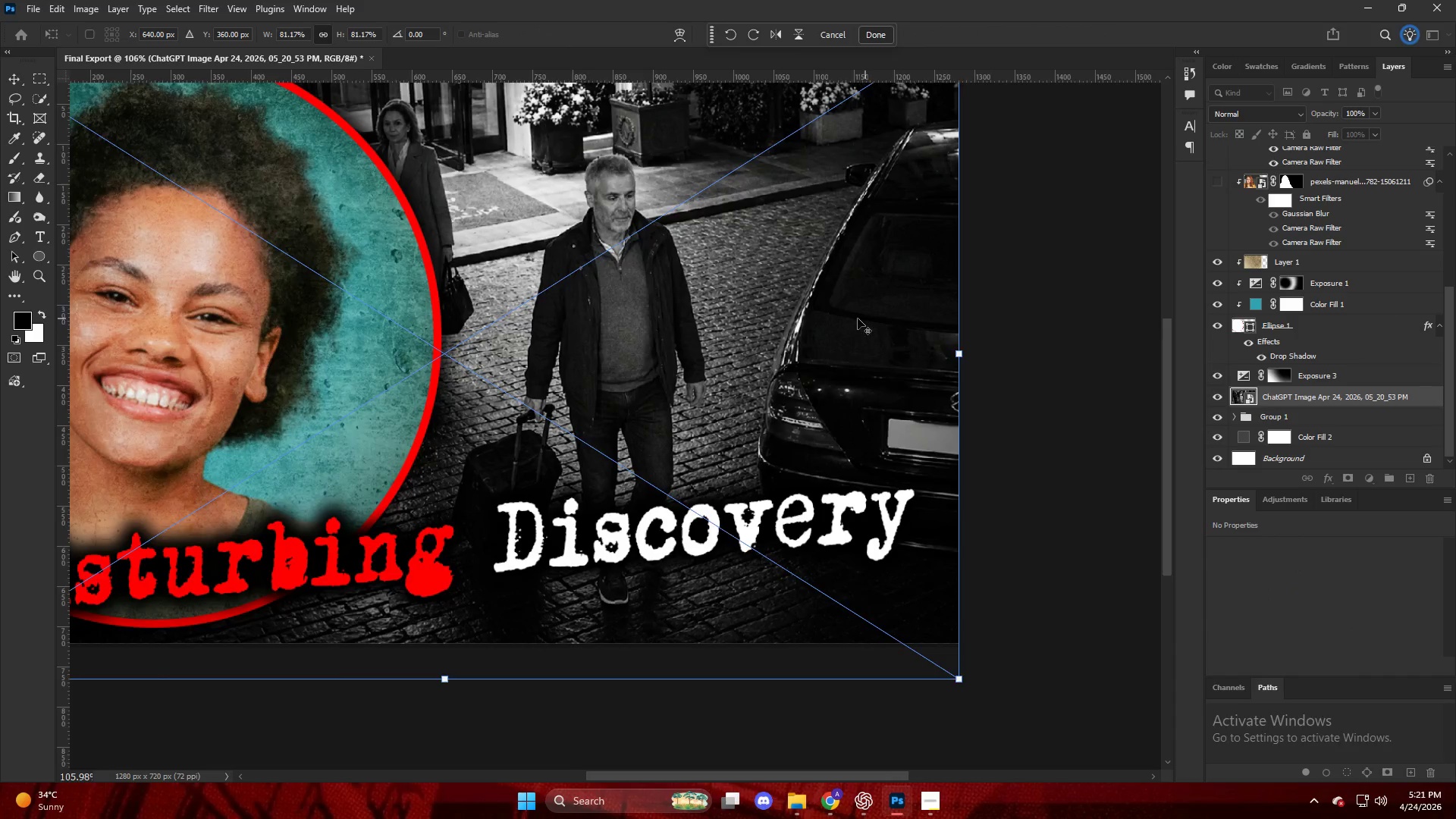 
scroll: coordinate [677, 333], scroll_direction: up, amount: 5.0
 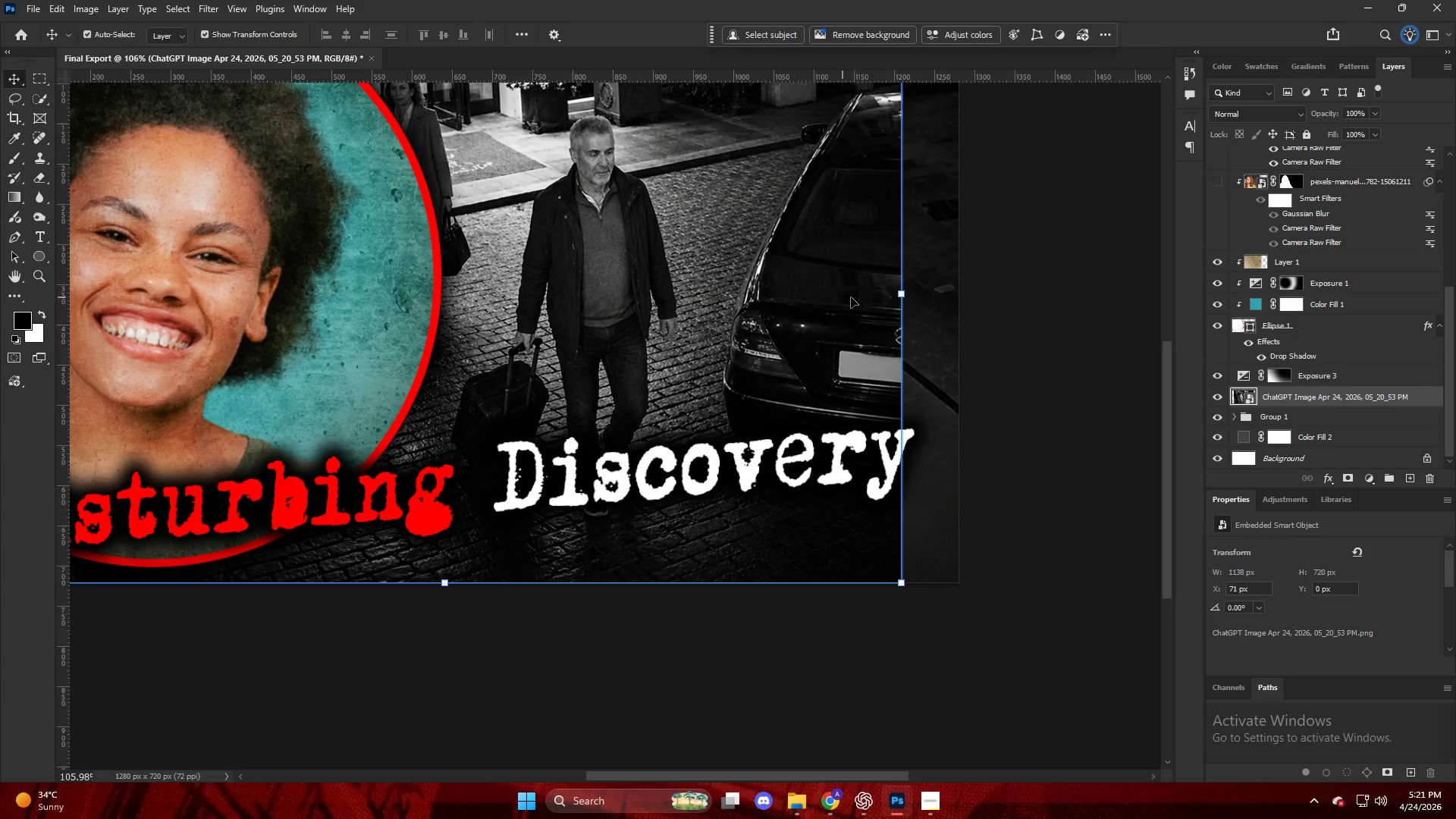 
left_click_drag(start_coordinate=[902, 290], to_coordinate=[965, 306])
 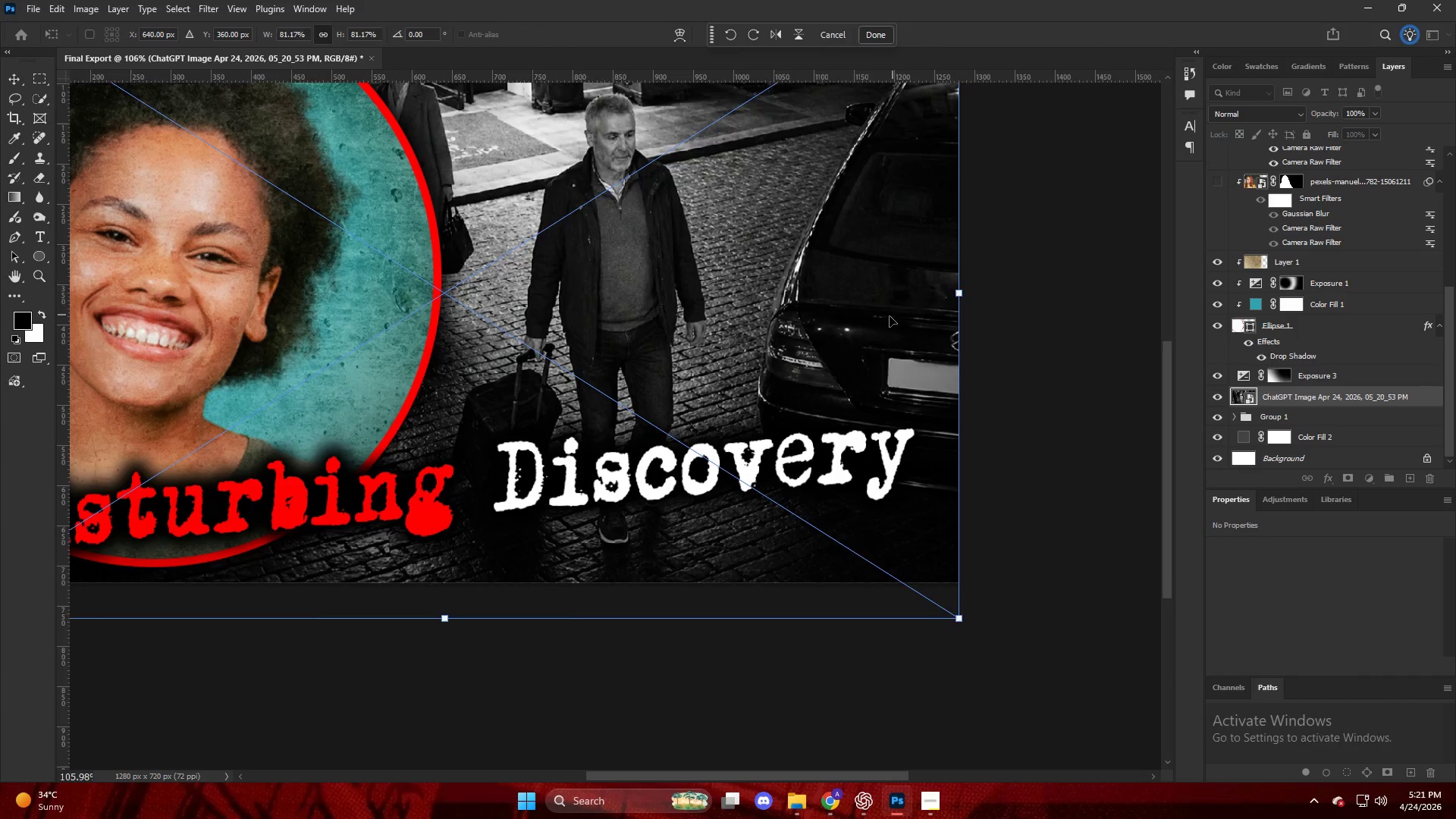 
key(Alt+AltLeft)
 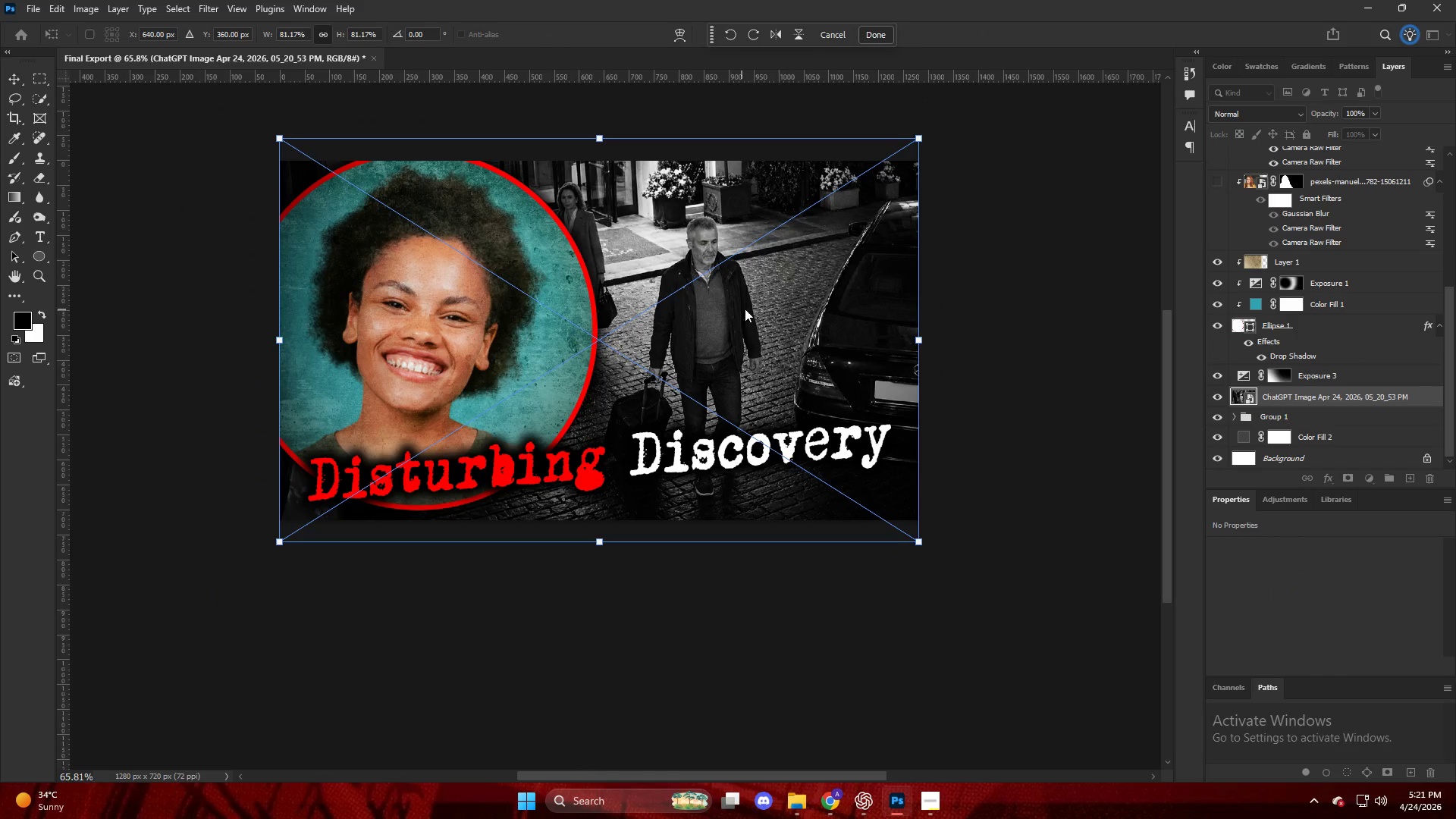 
scroll: coordinate [849, 318], scroll_direction: none, amount: 0.0
 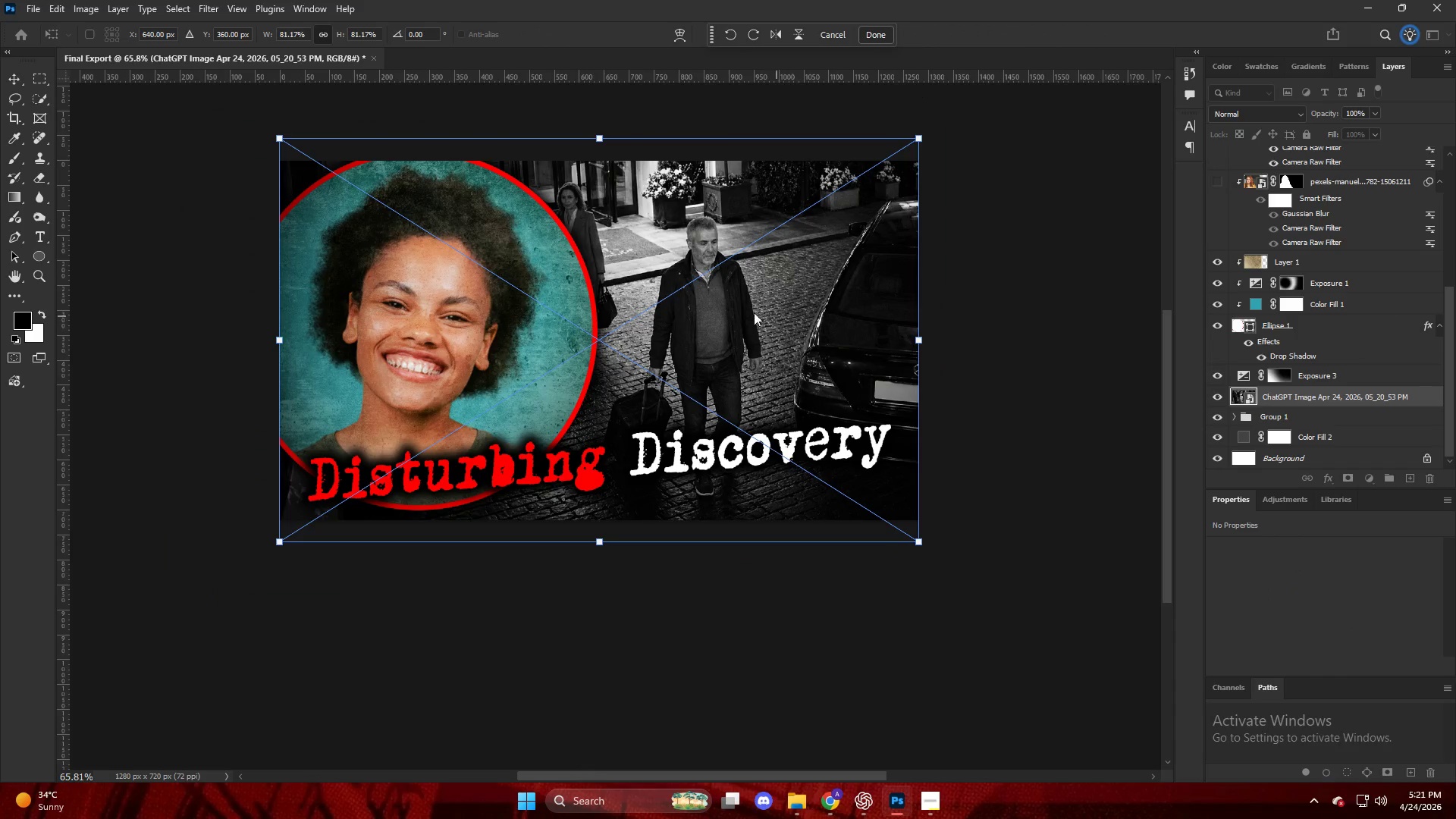 
left_click([792, 309])
 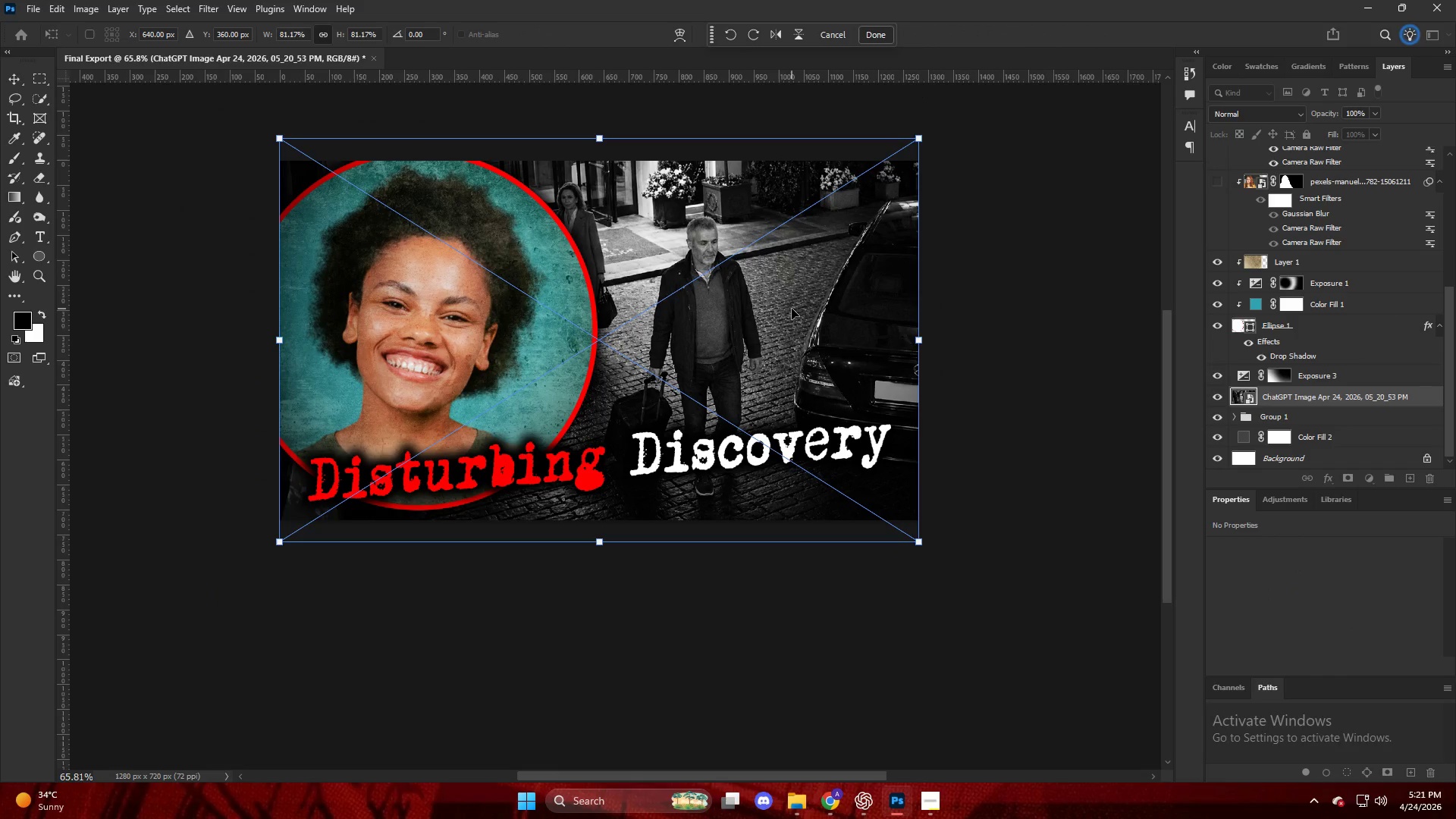 
key(NumpadEnter)
 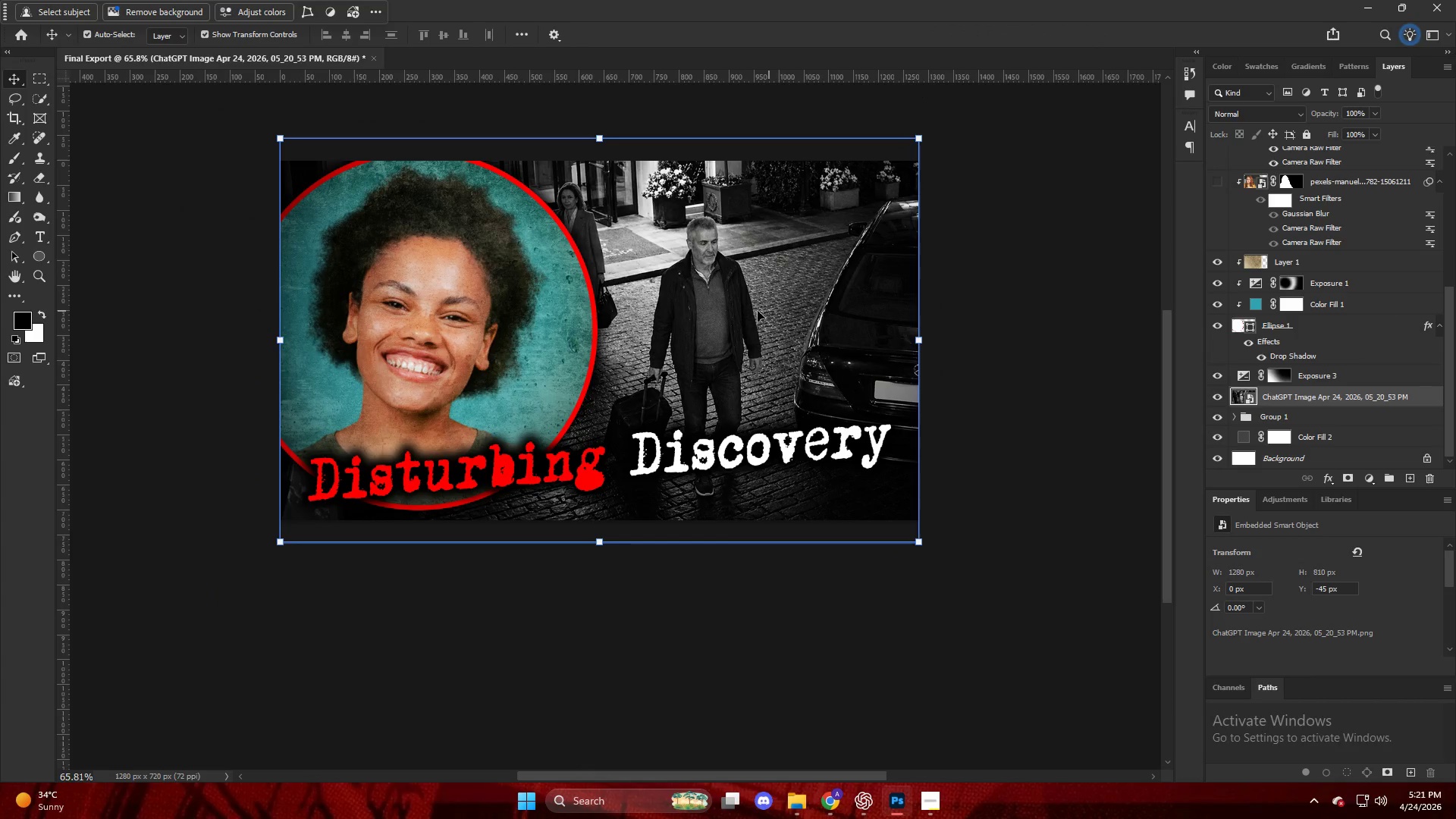 
key(Alt+AltLeft)
 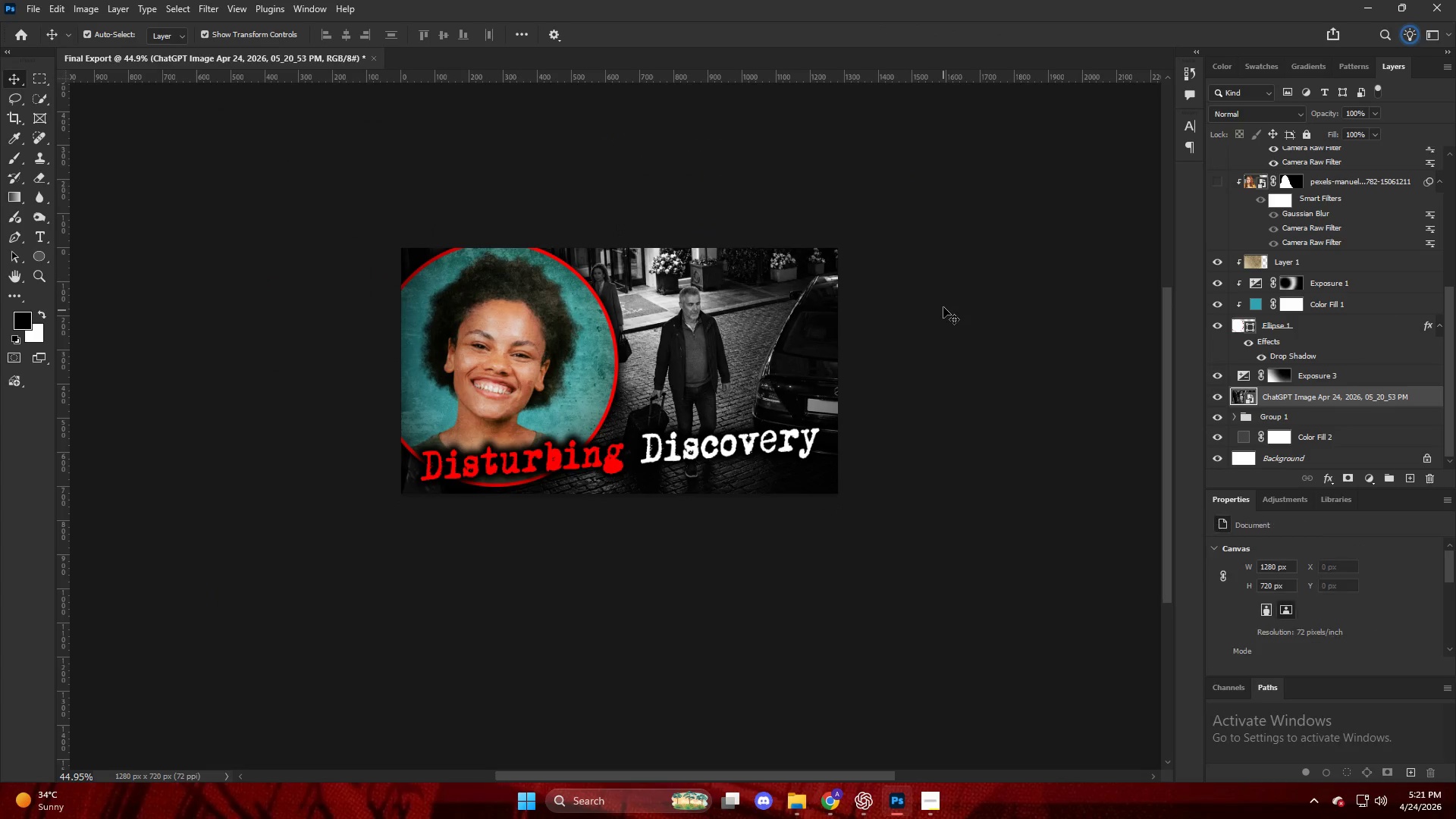 
scroll: coordinate [667, 306], scroll_direction: up, amount: 1.0
 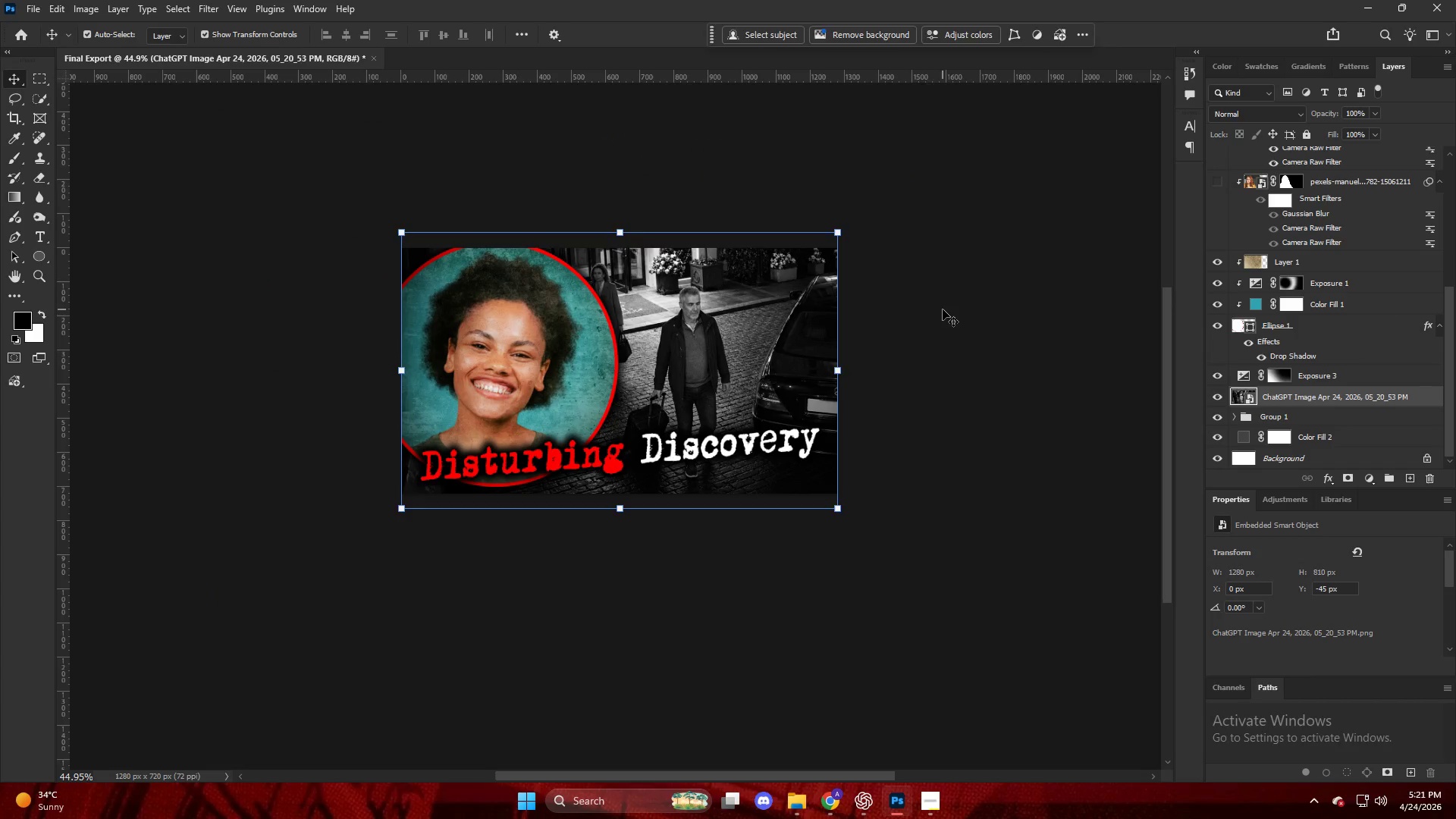 
key(Alt+AltLeft)
 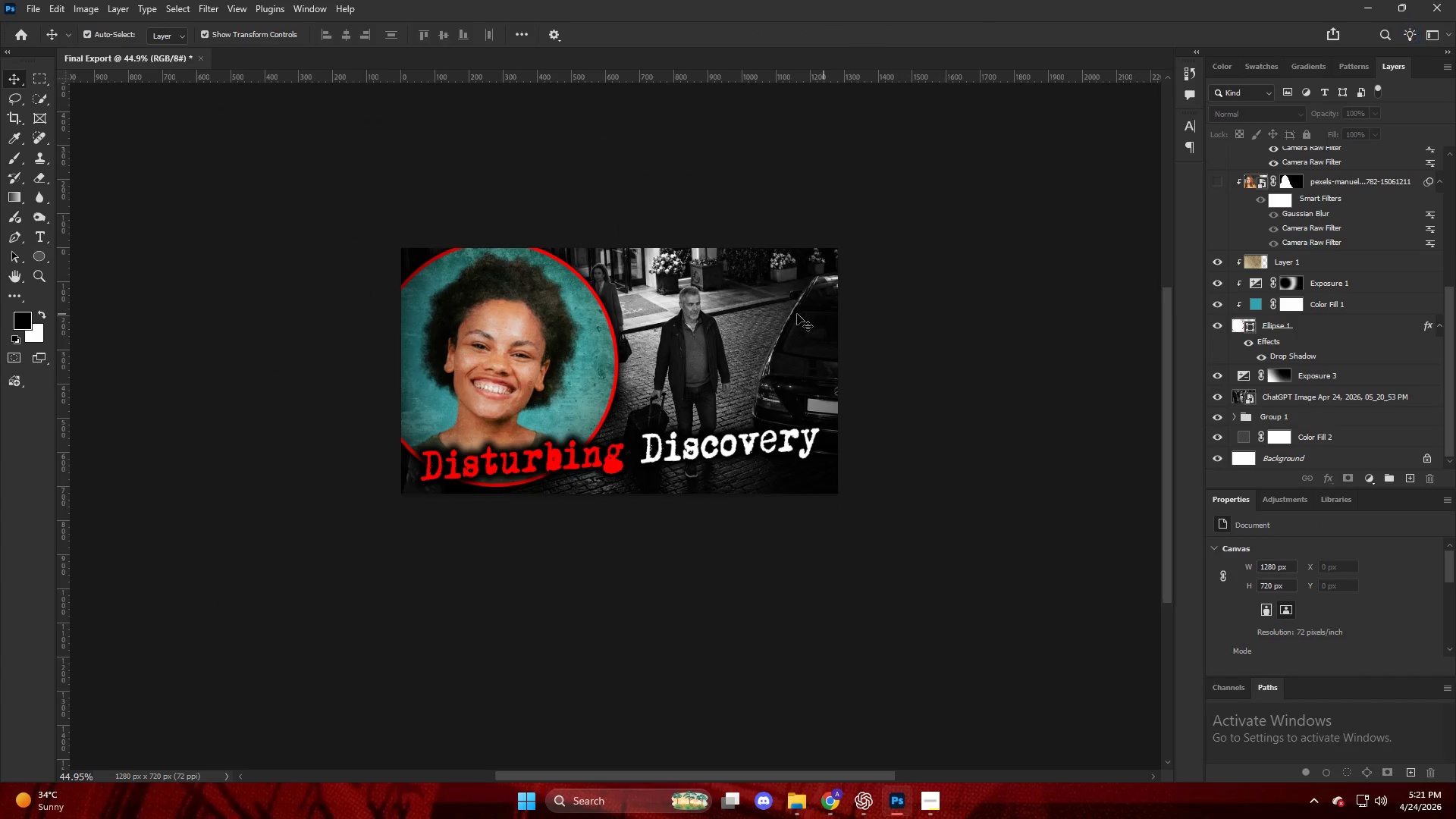 
scroll: coordinate [778, 307], scroll_direction: up, amount: 8.0
 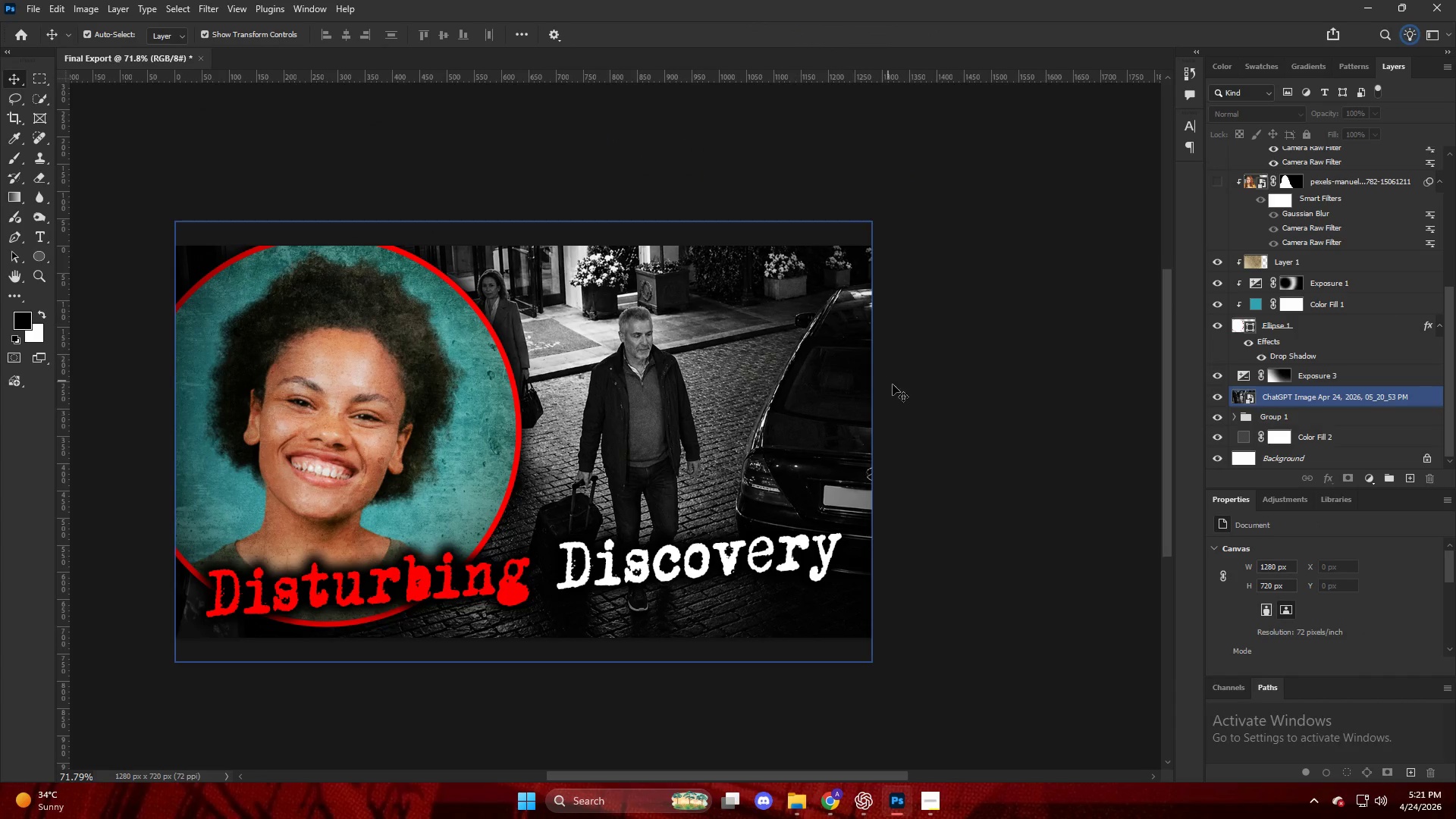 
key(Control+T)
 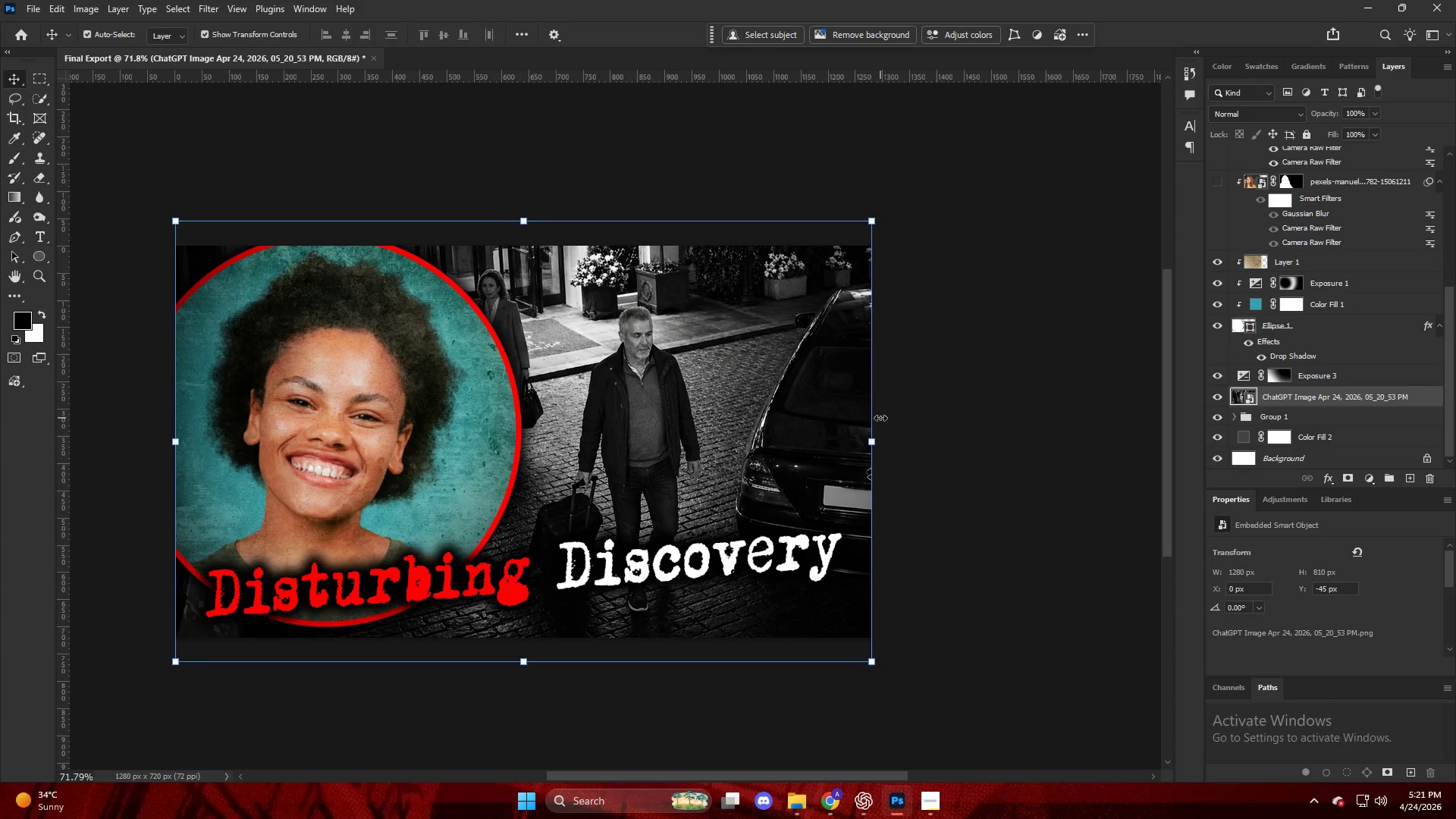 
left_click_drag(start_coordinate=[878, 439], to_coordinate=[951, 451])
 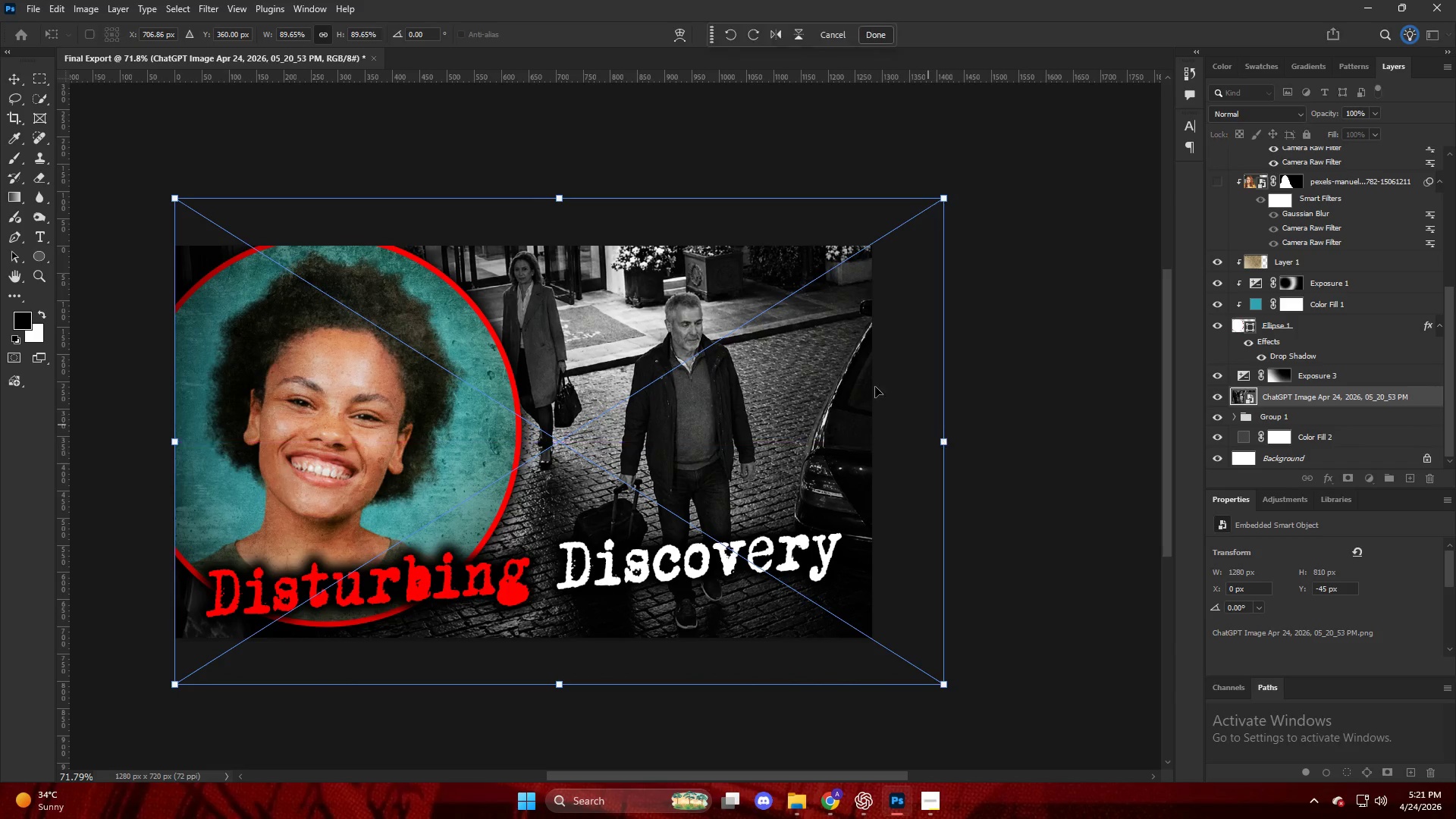 
left_click([759, 324])
 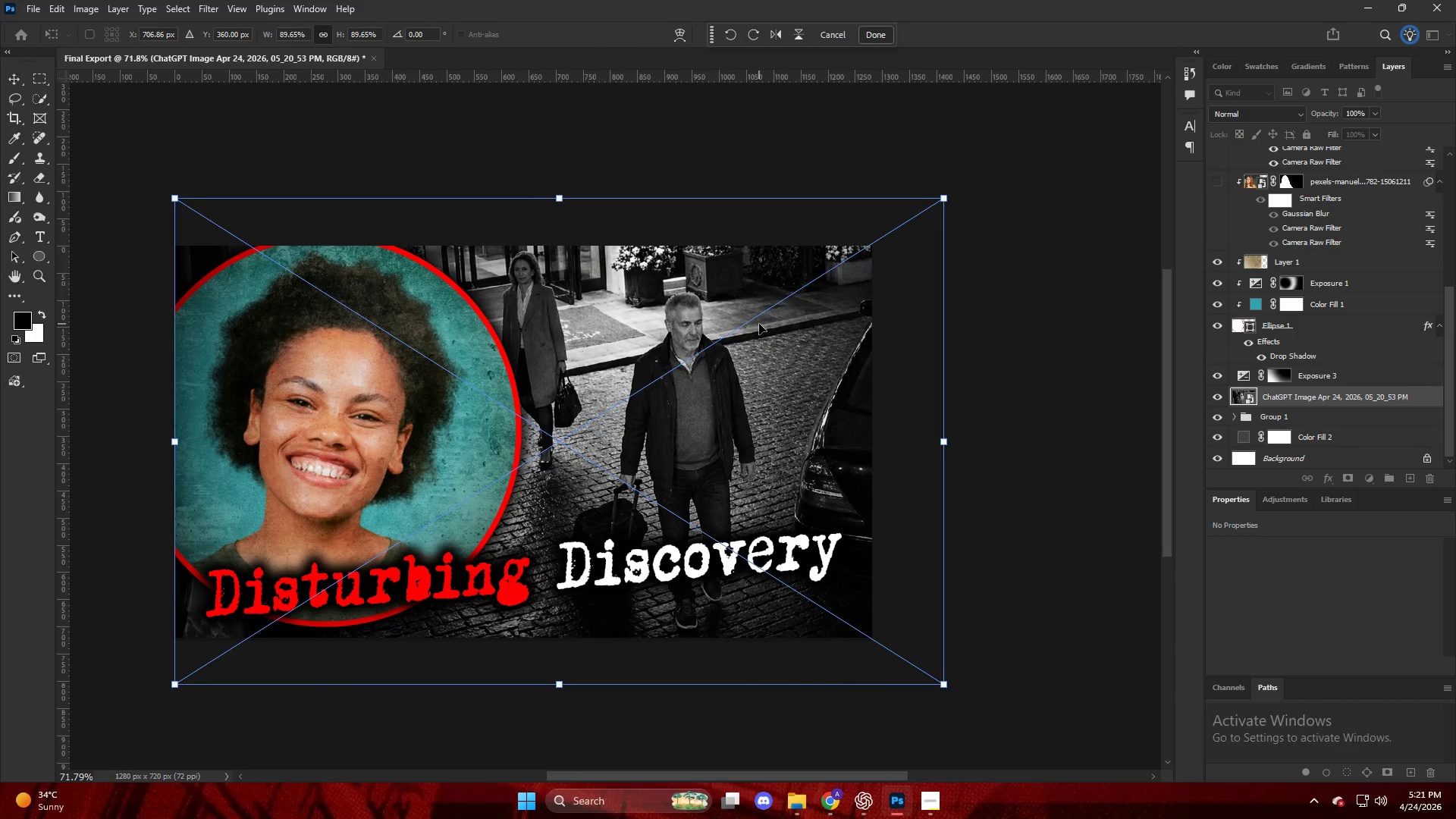 
key(NumpadEnter)
 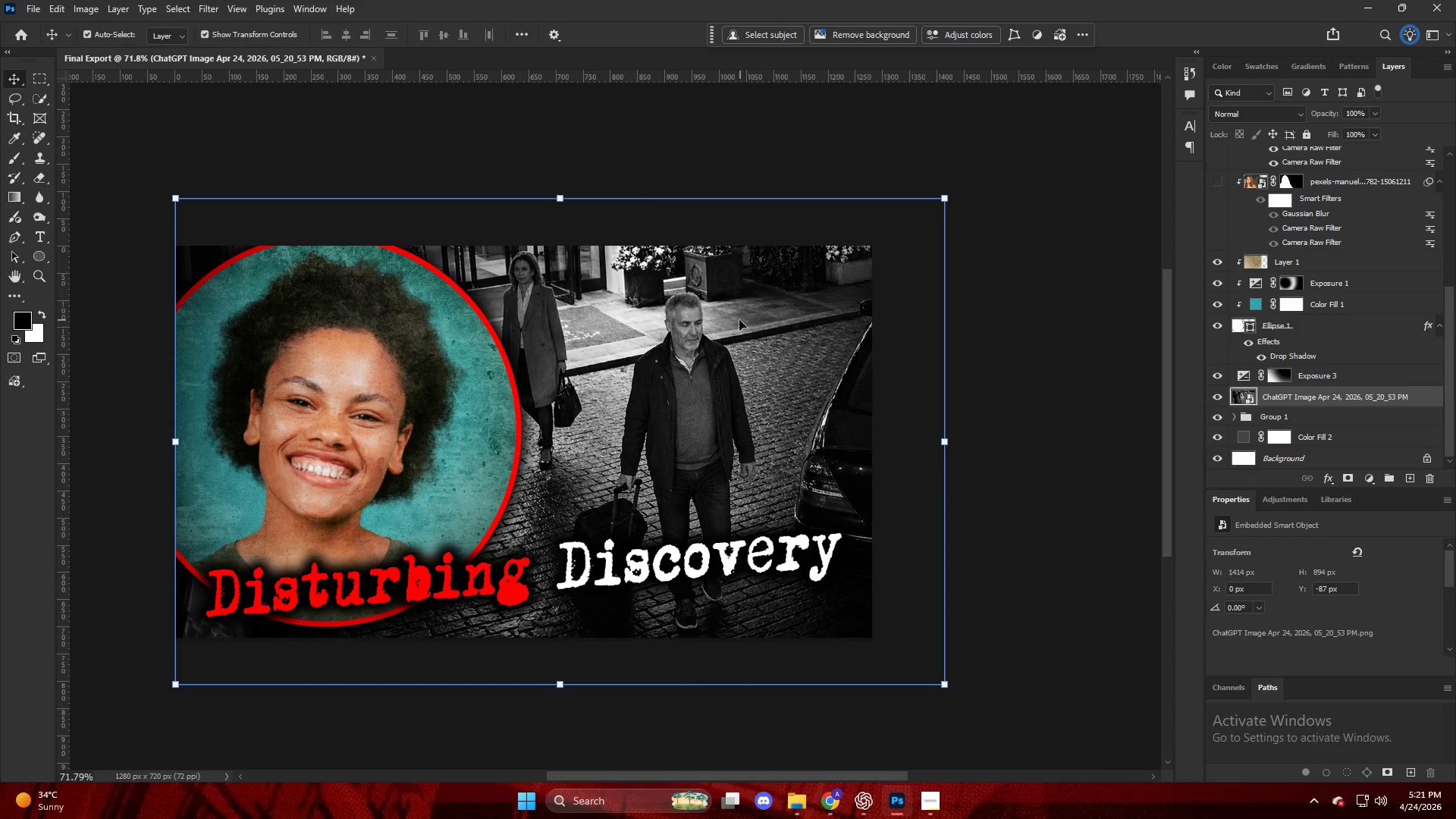 
key(Alt+AltLeft)
 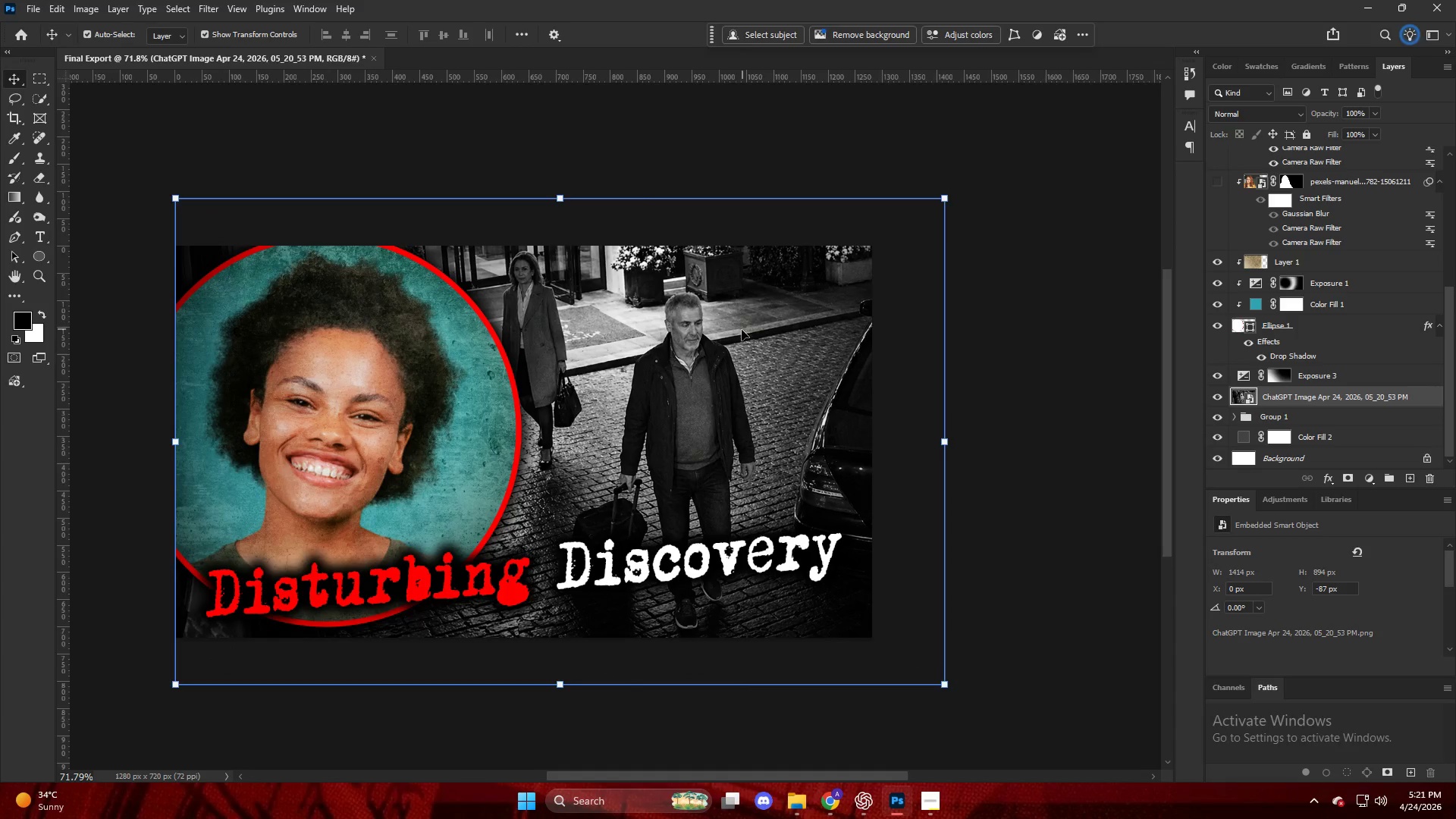 
scroll: coordinate [739, 331], scroll_direction: up, amount: 2.0
 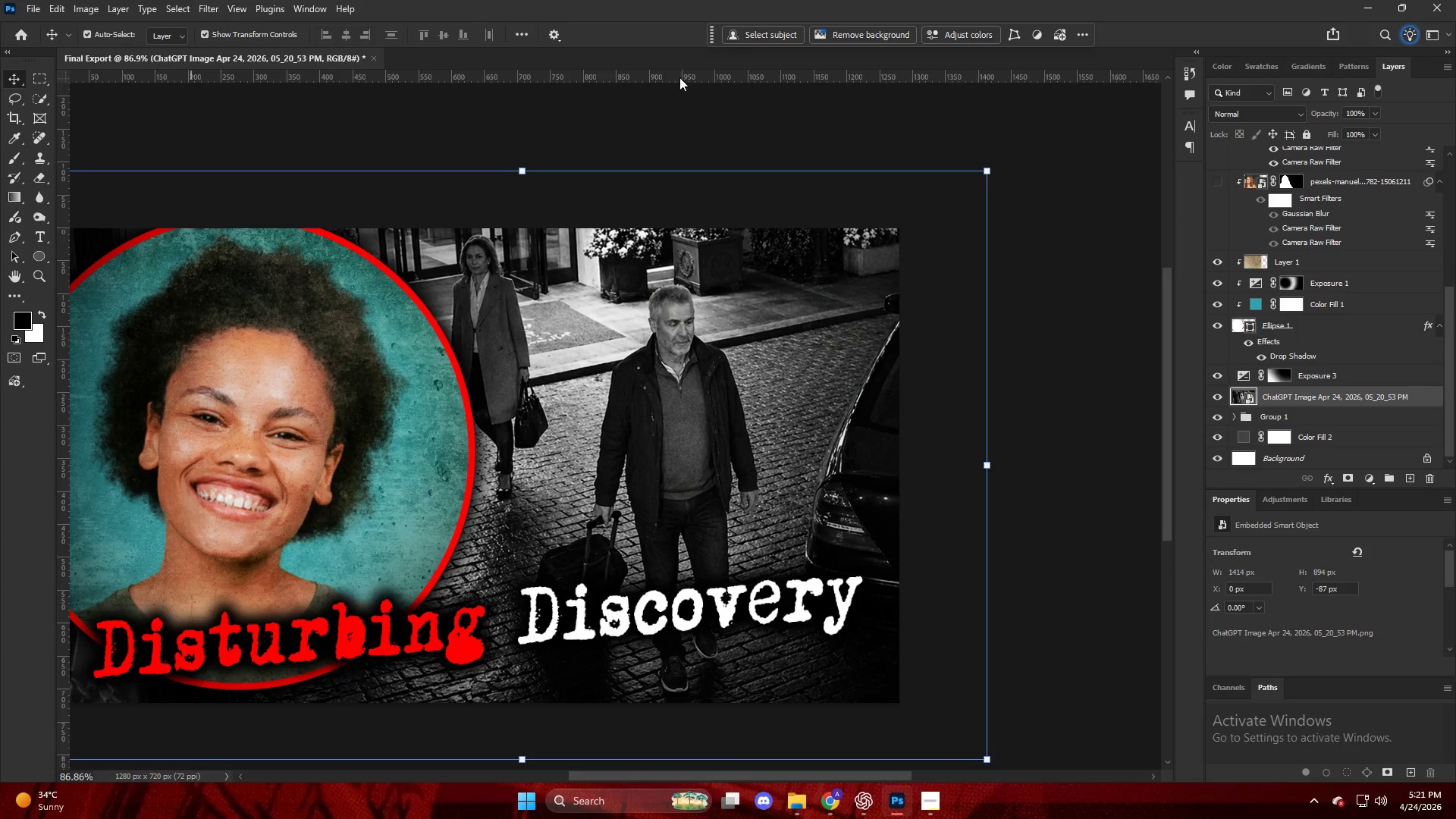 
left_click([1327, 407])
 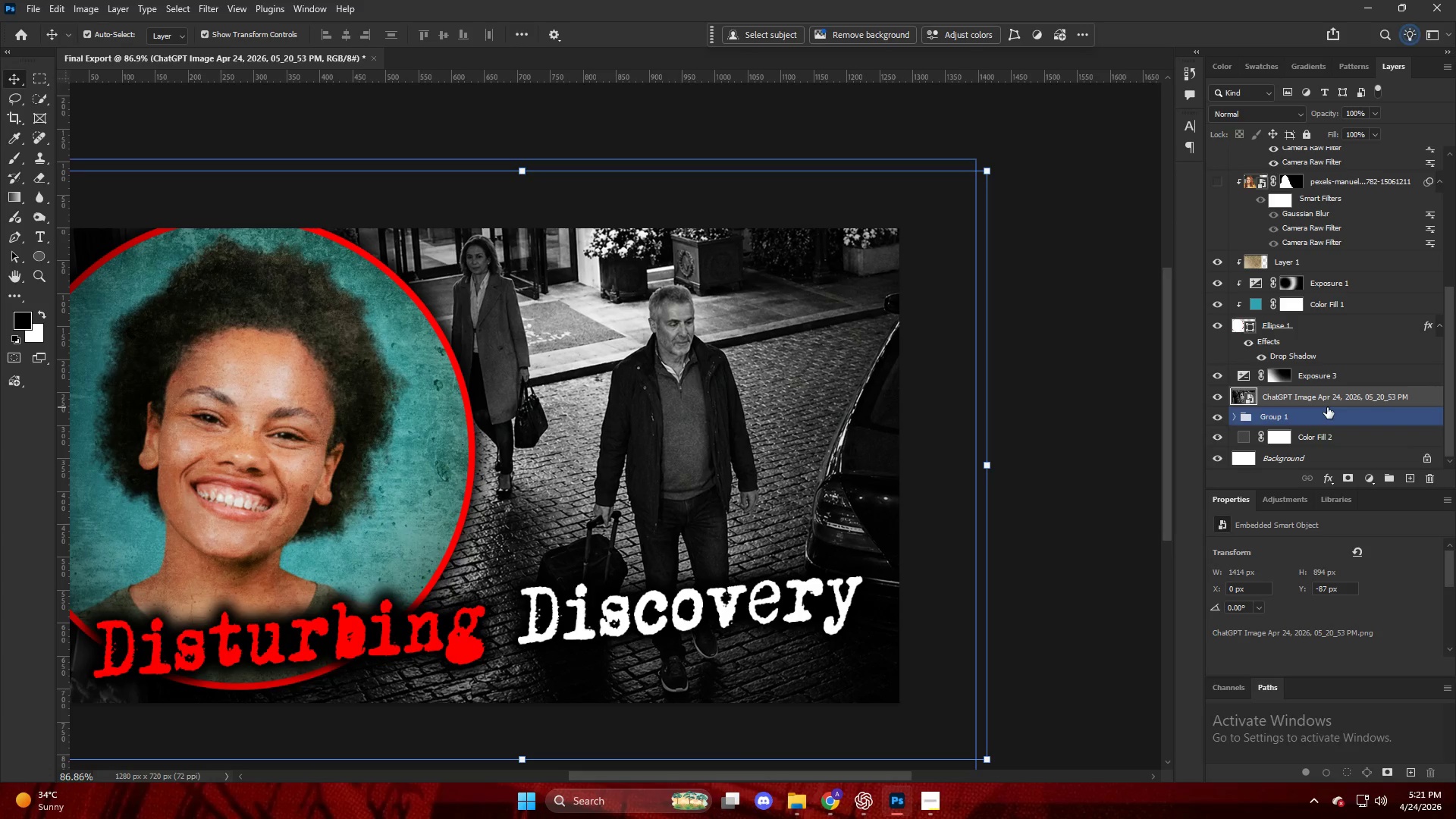 
key(Control+ControlLeft)
 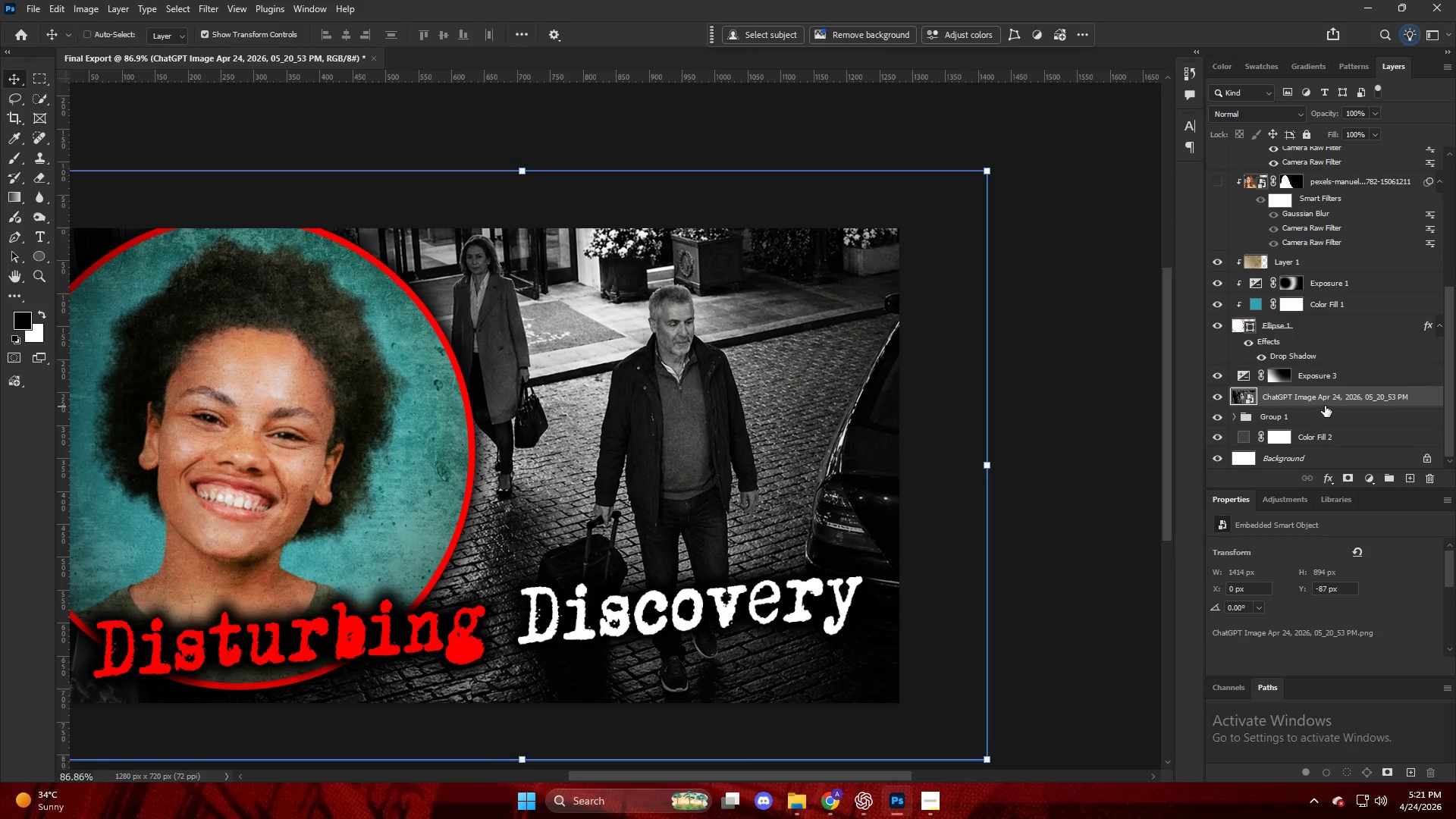 
key(Control+Shift+ShiftLeft)
 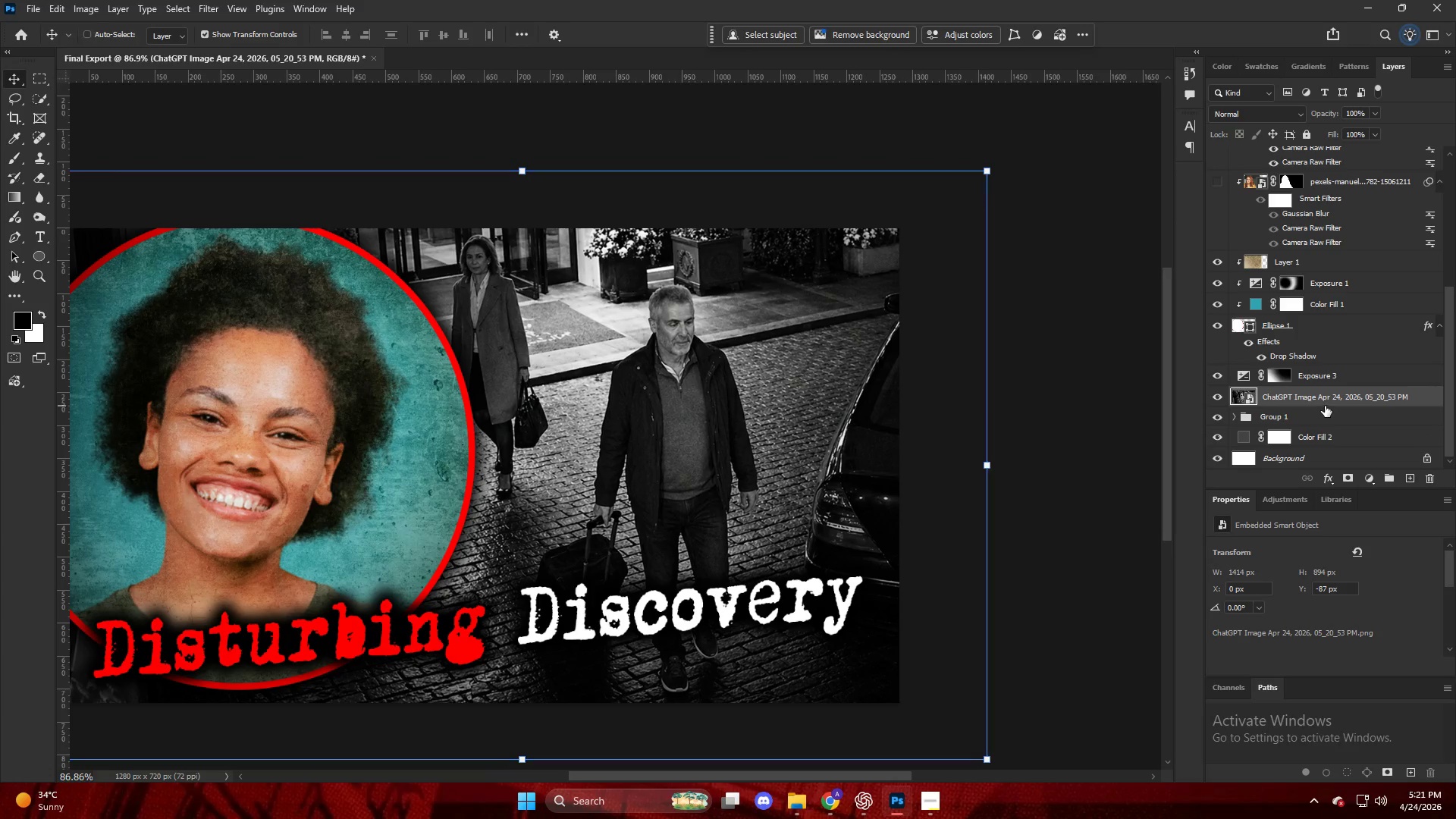 
key(Control+Shift+A)
 